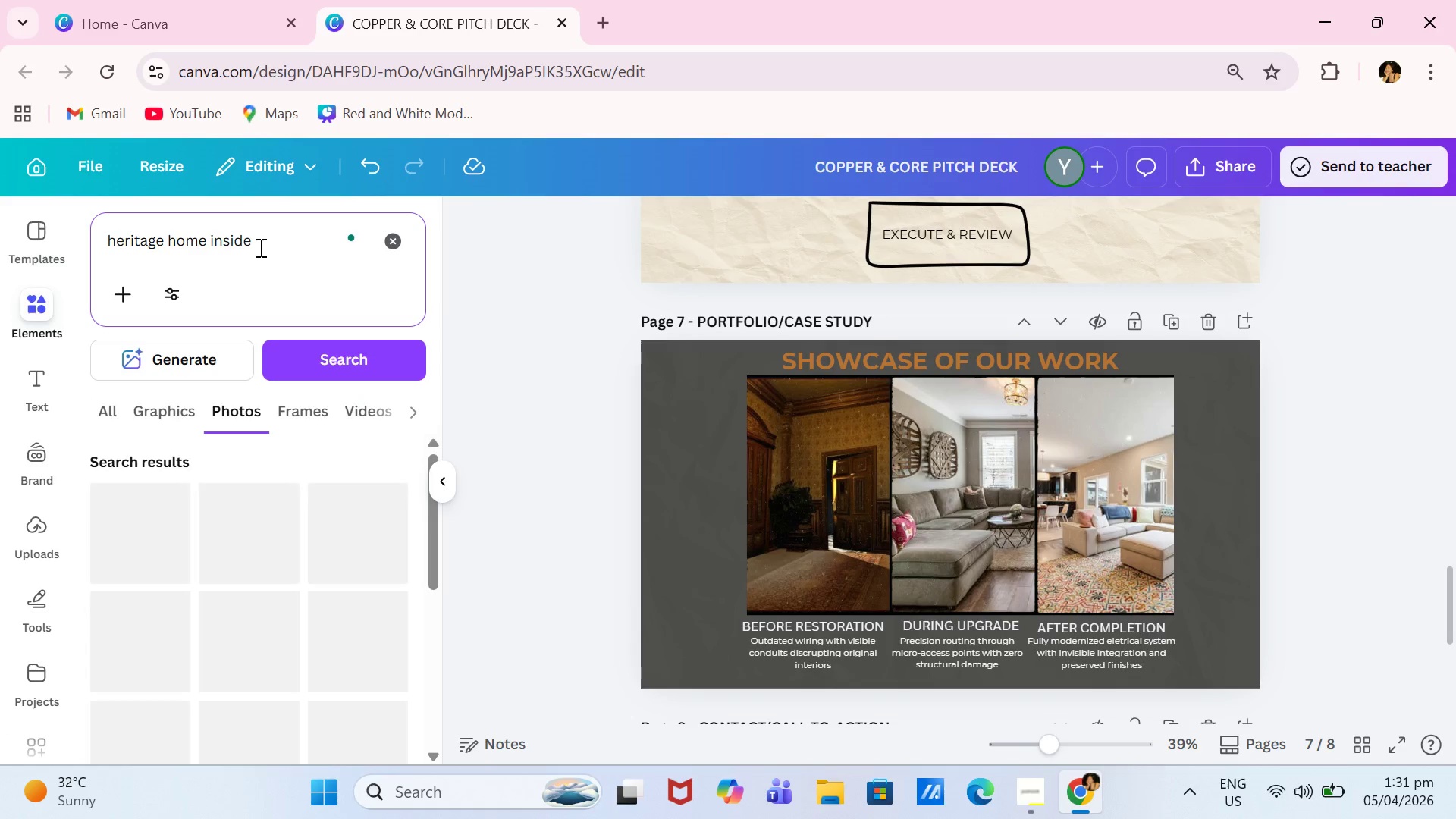 
scroll: coordinate [259, 247], scroll_direction: up, amount: 1.0
 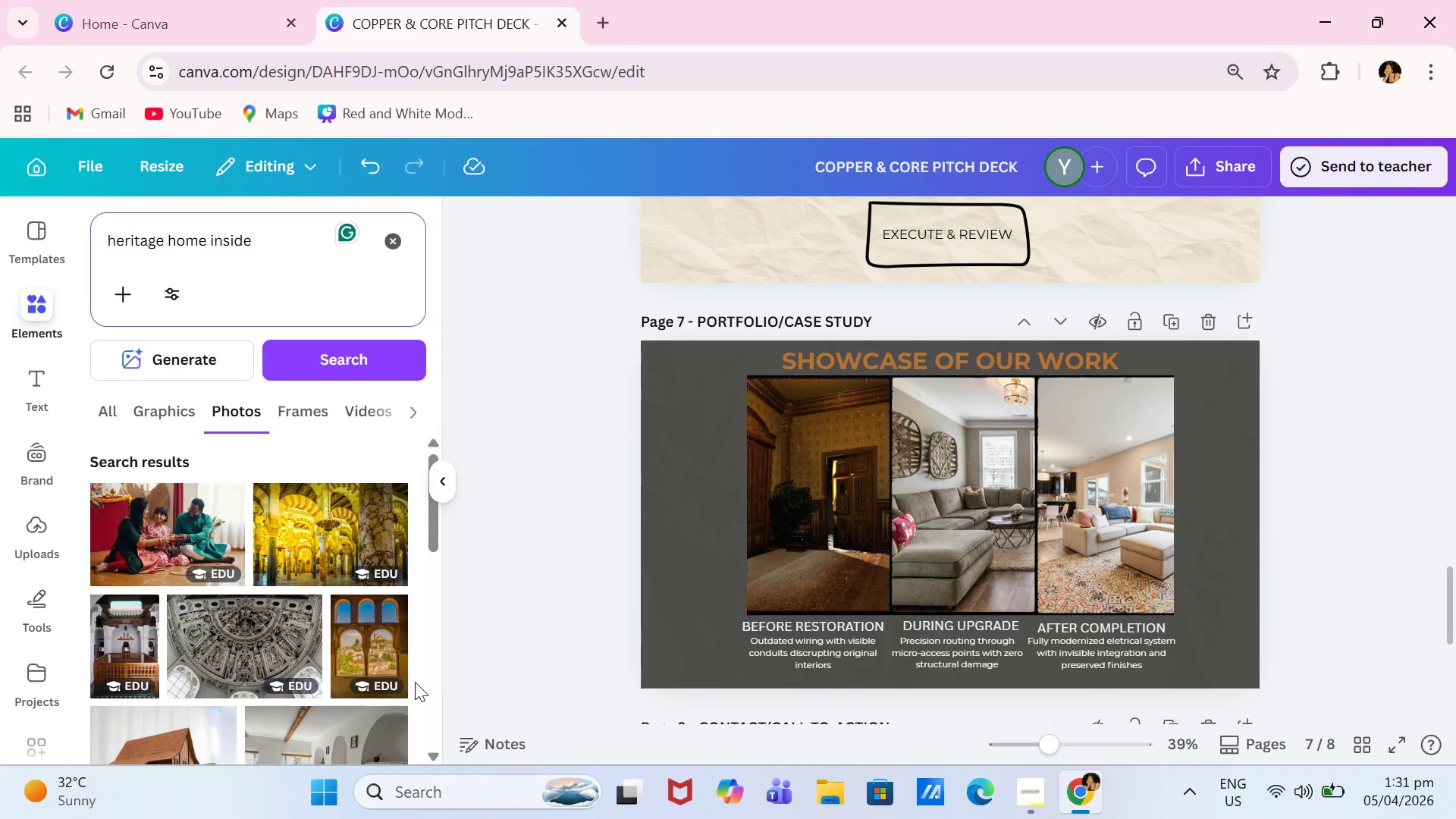 
scroll: coordinate [410, 682], scroll_direction: down, amount: 2.0
 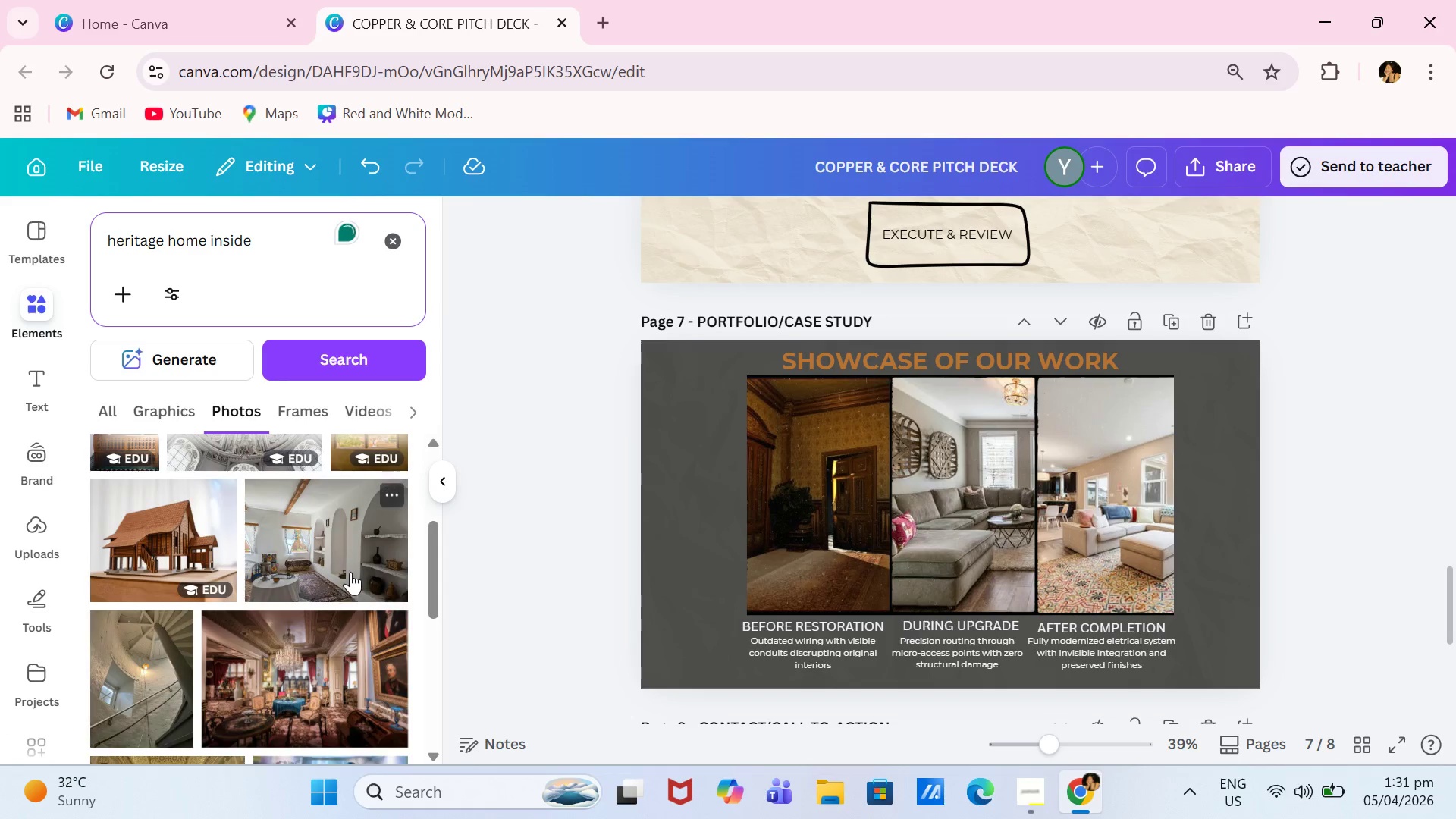 
left_click([315, 559])
 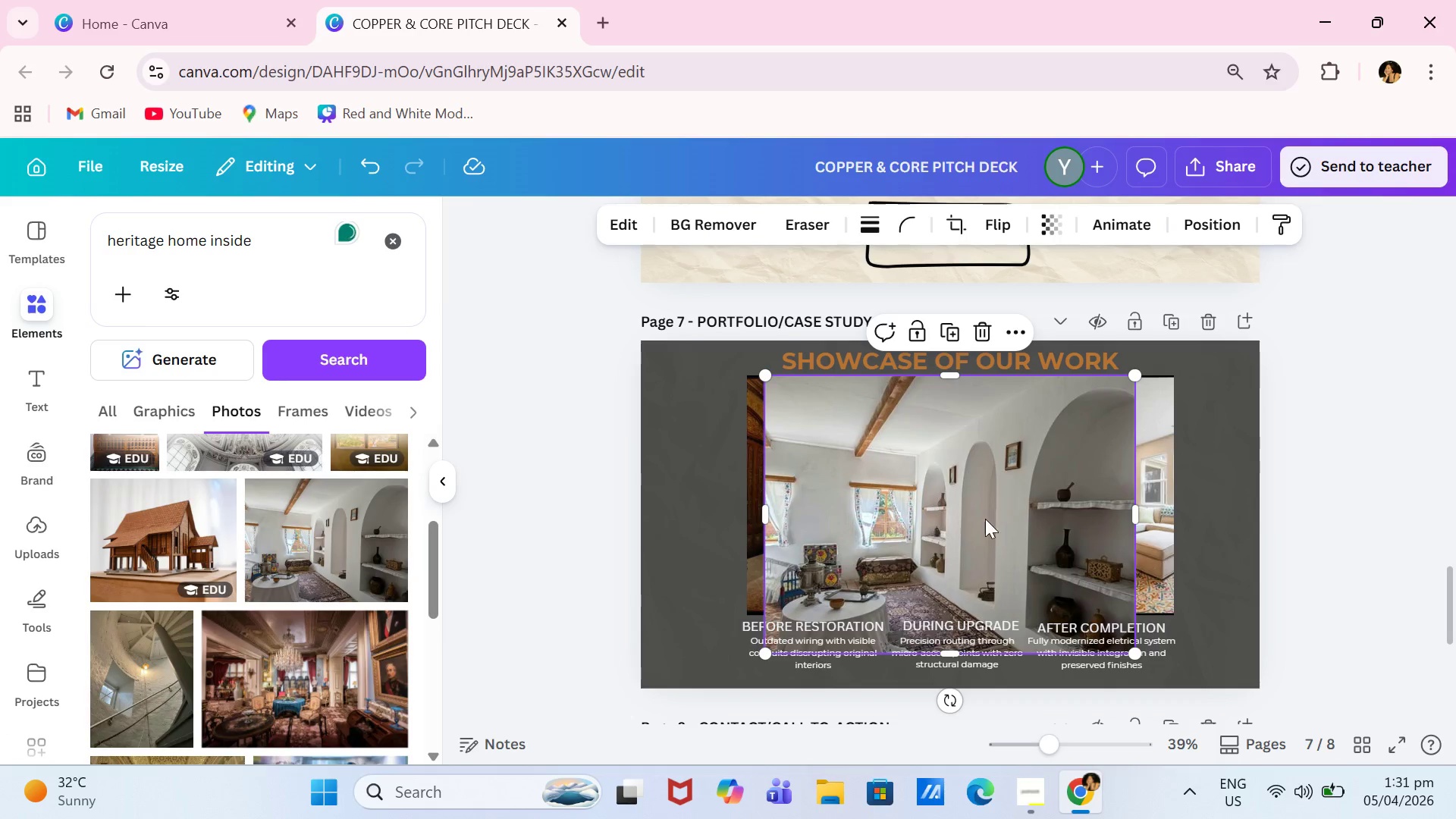 
left_click_drag(start_coordinate=[985, 519], to_coordinate=[977, 511])
 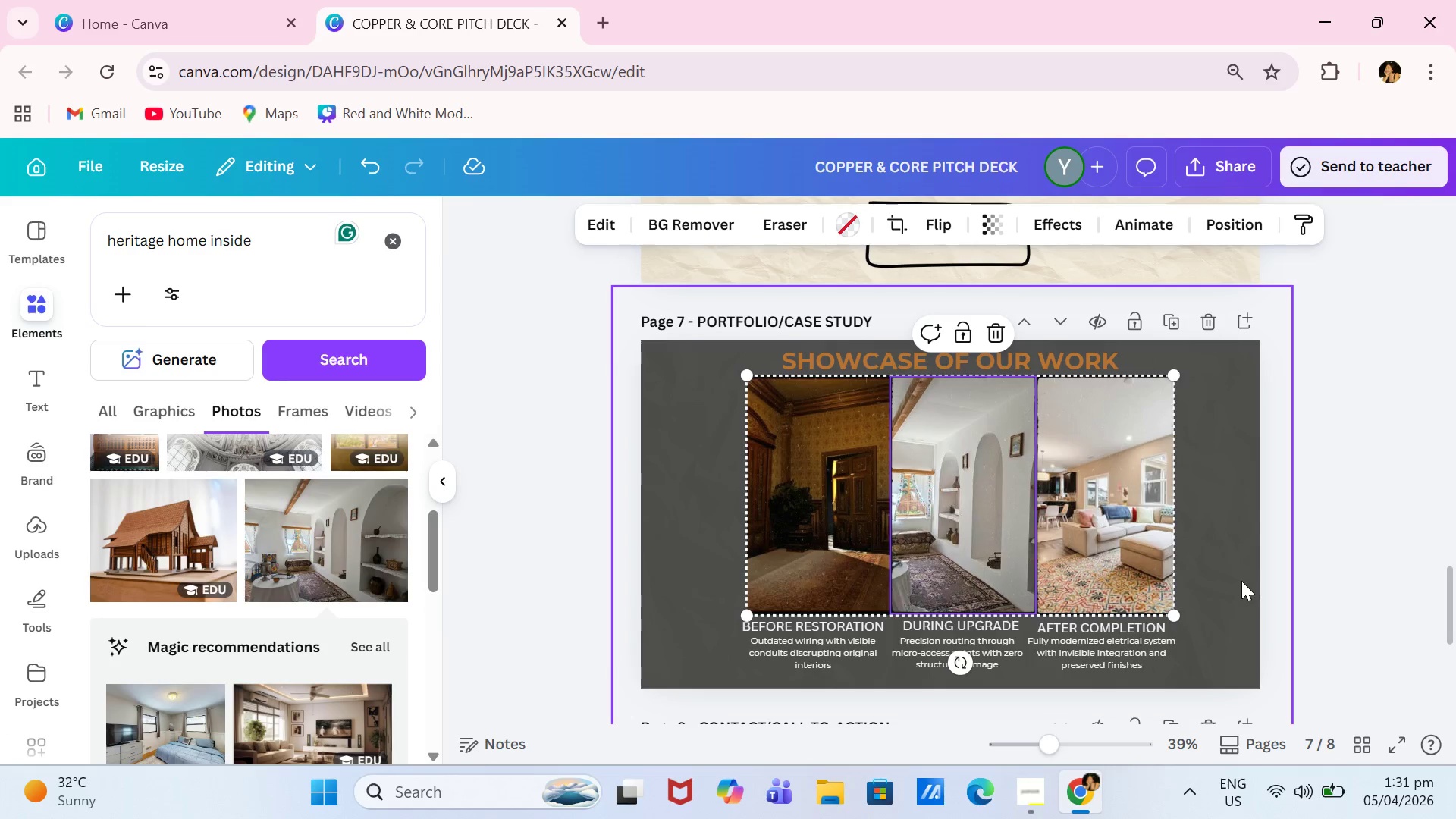 
left_click_drag(start_coordinate=[269, 242], to_coordinate=[96, 224])
 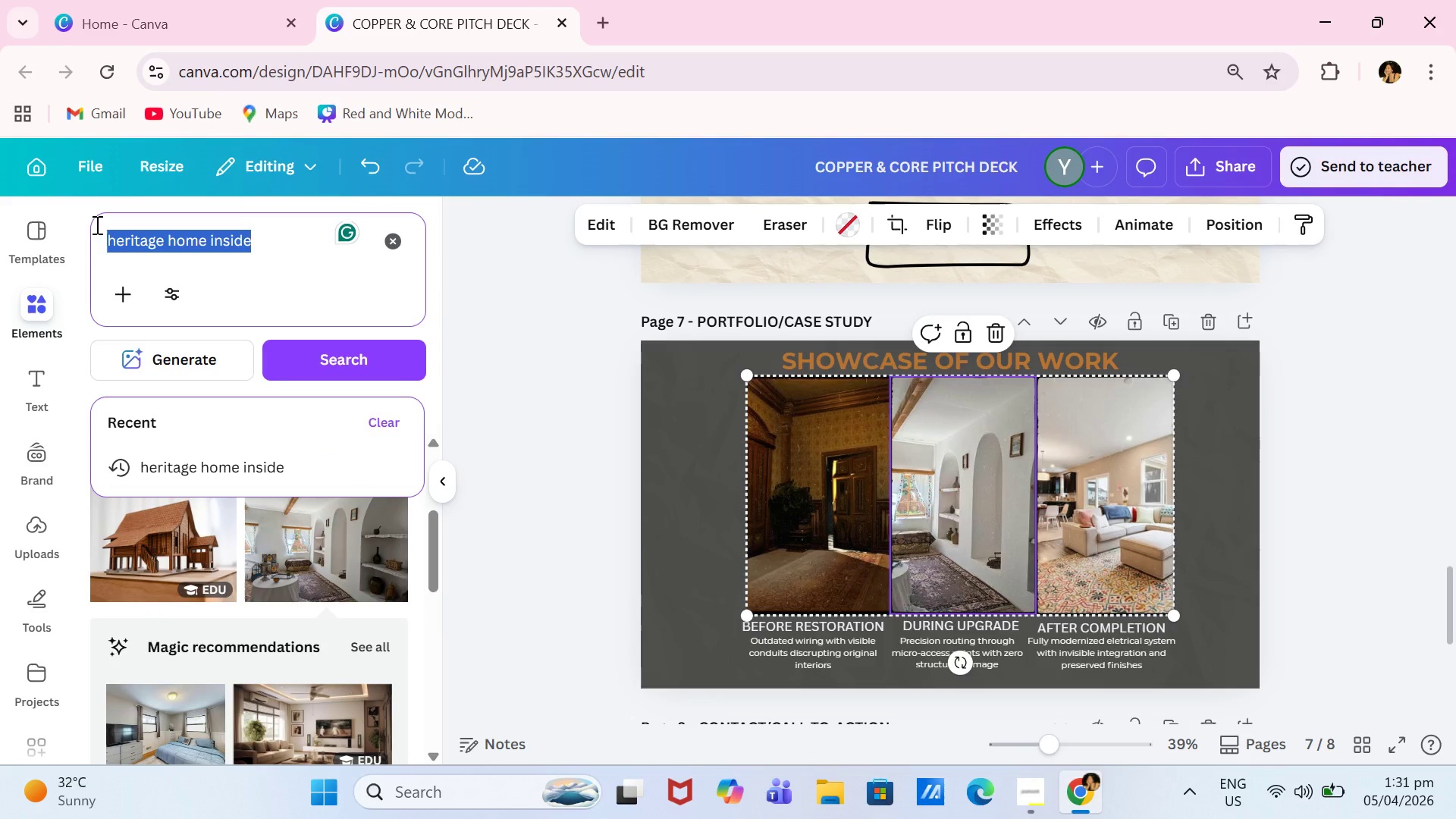 
type(modern home')
key(Backspace)
 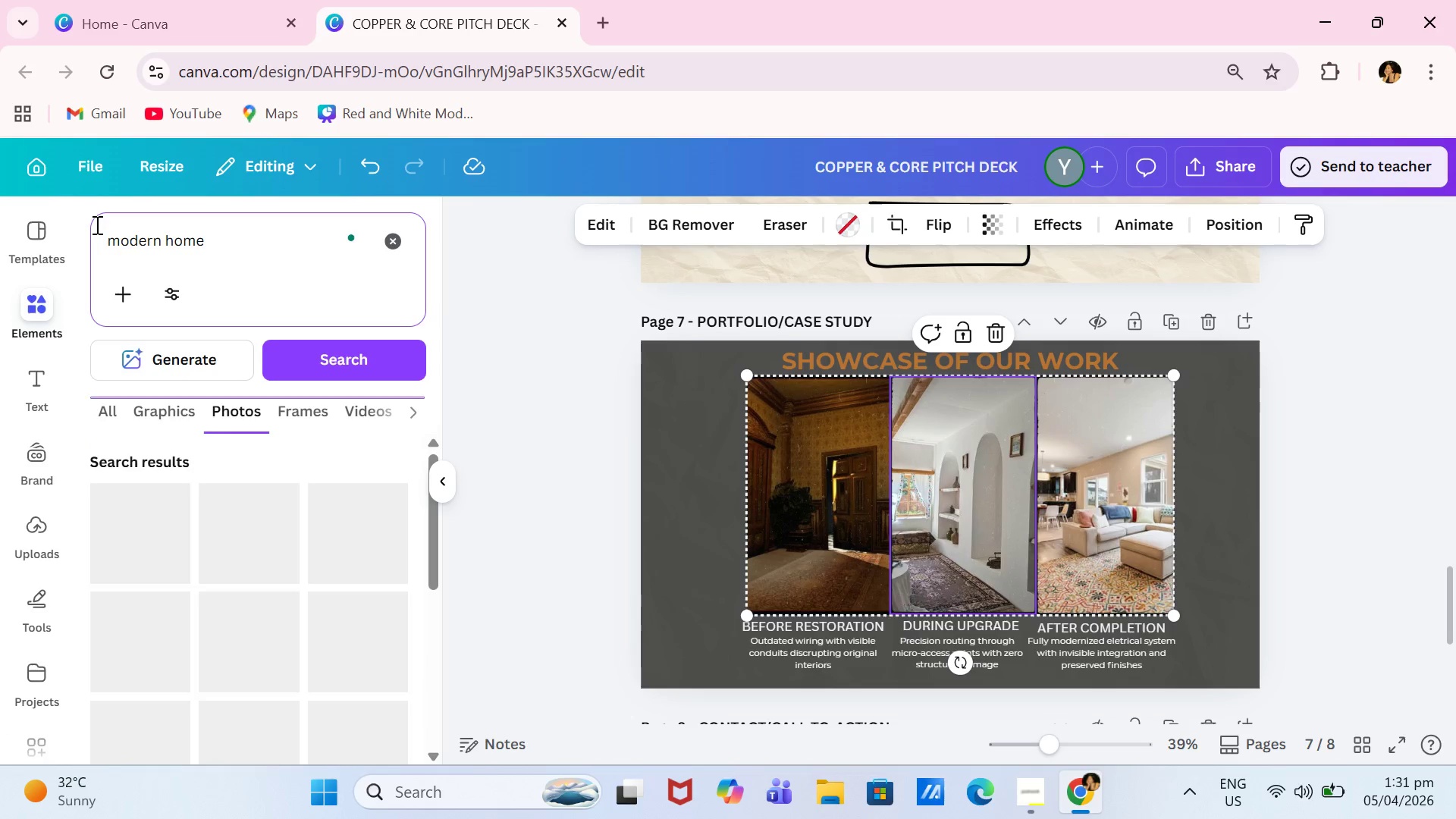 
key(Enter)
 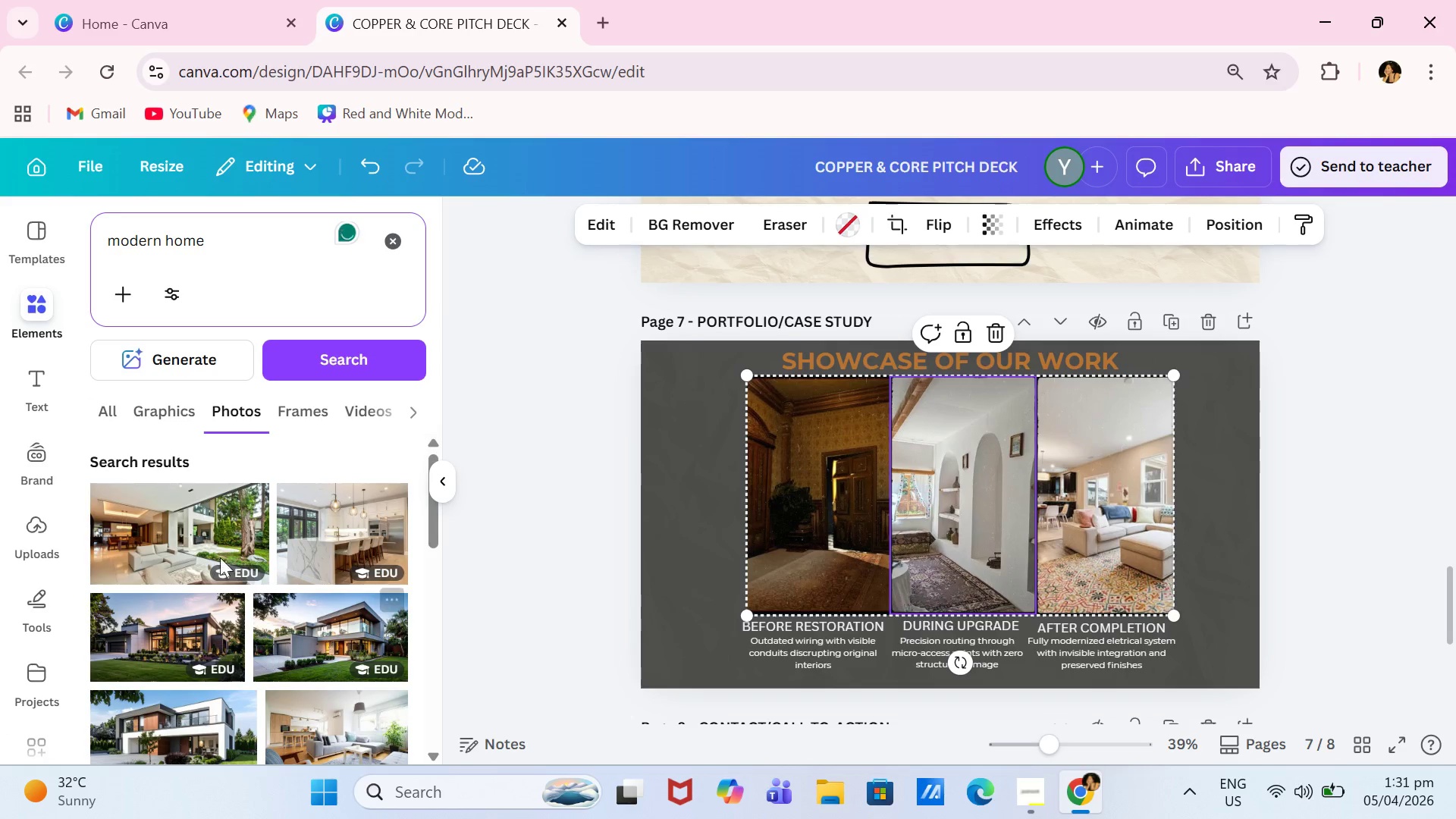 
left_click([187, 531])
 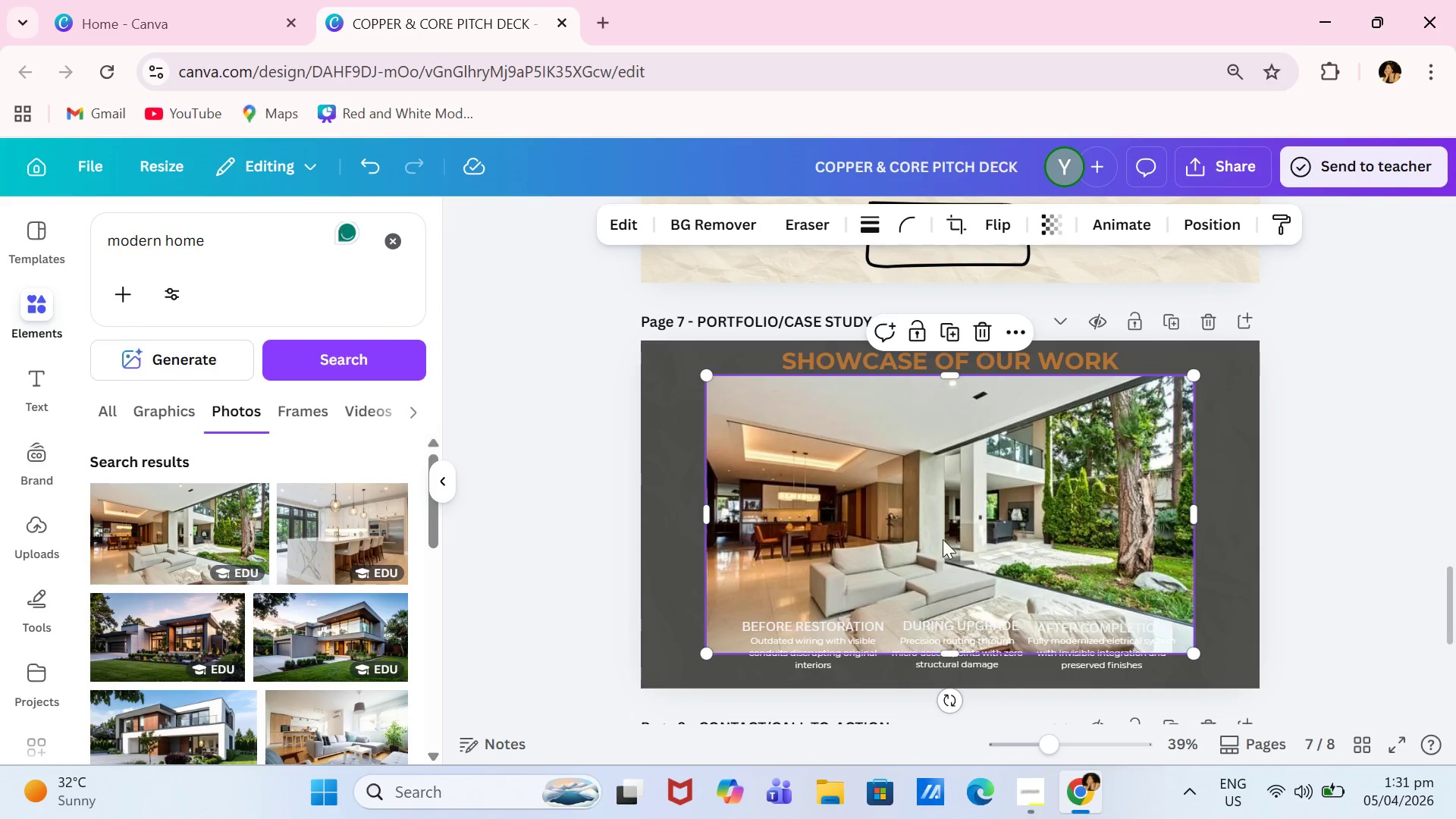 
left_click_drag(start_coordinate=[943, 539], to_coordinate=[1090, 509])
 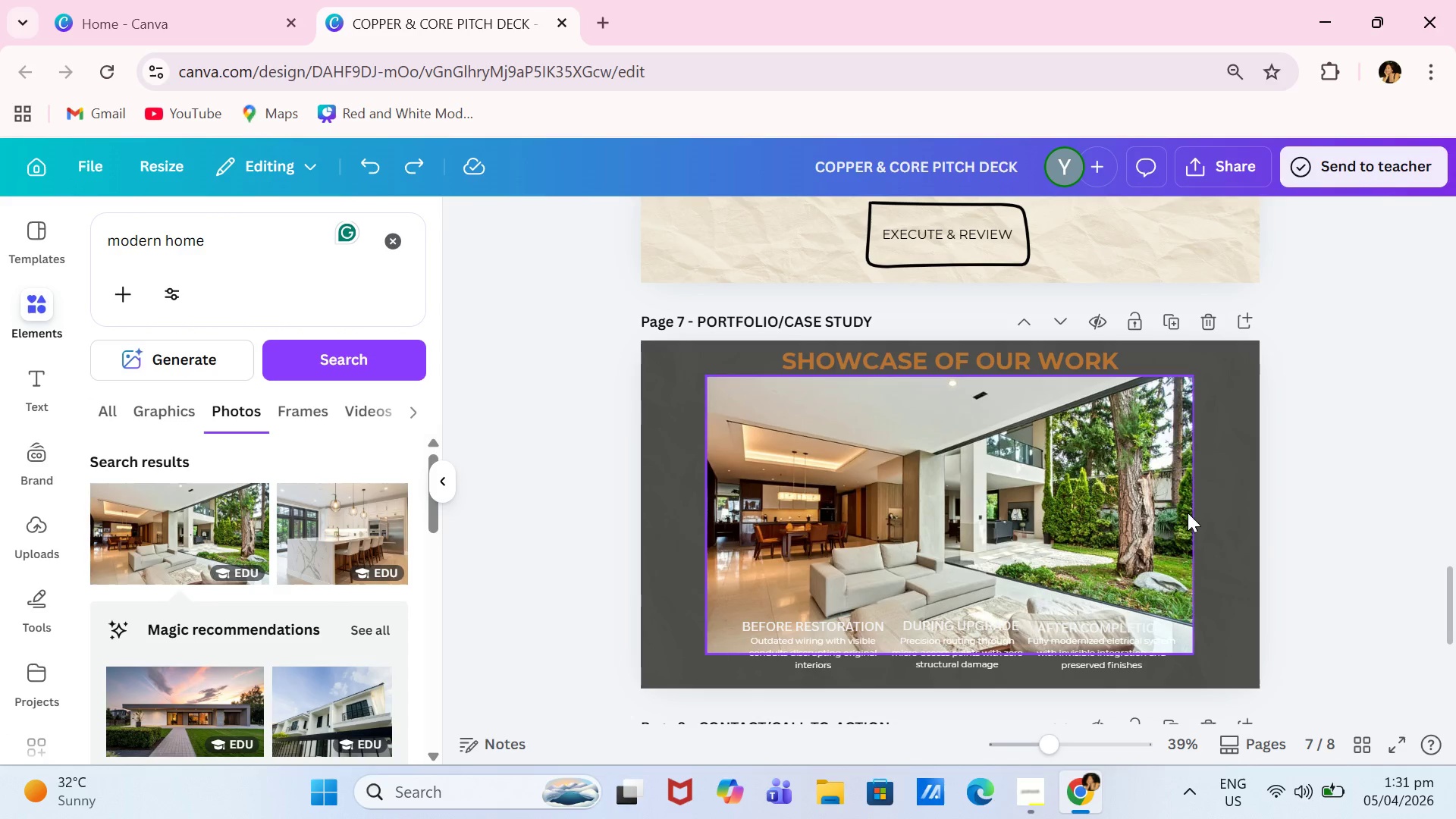 
double_click([1185, 511])
 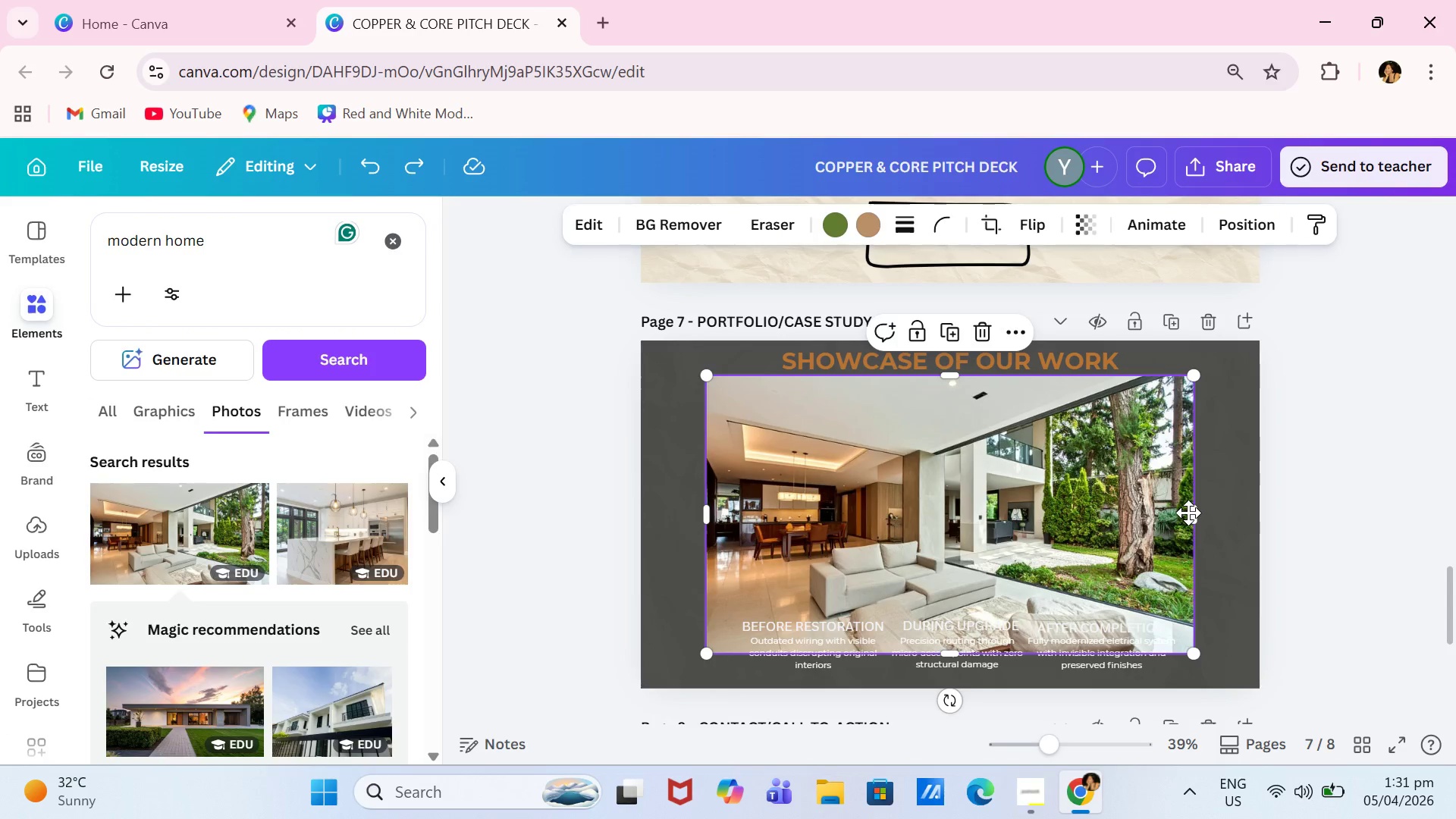 
triple_click([1185, 511])
 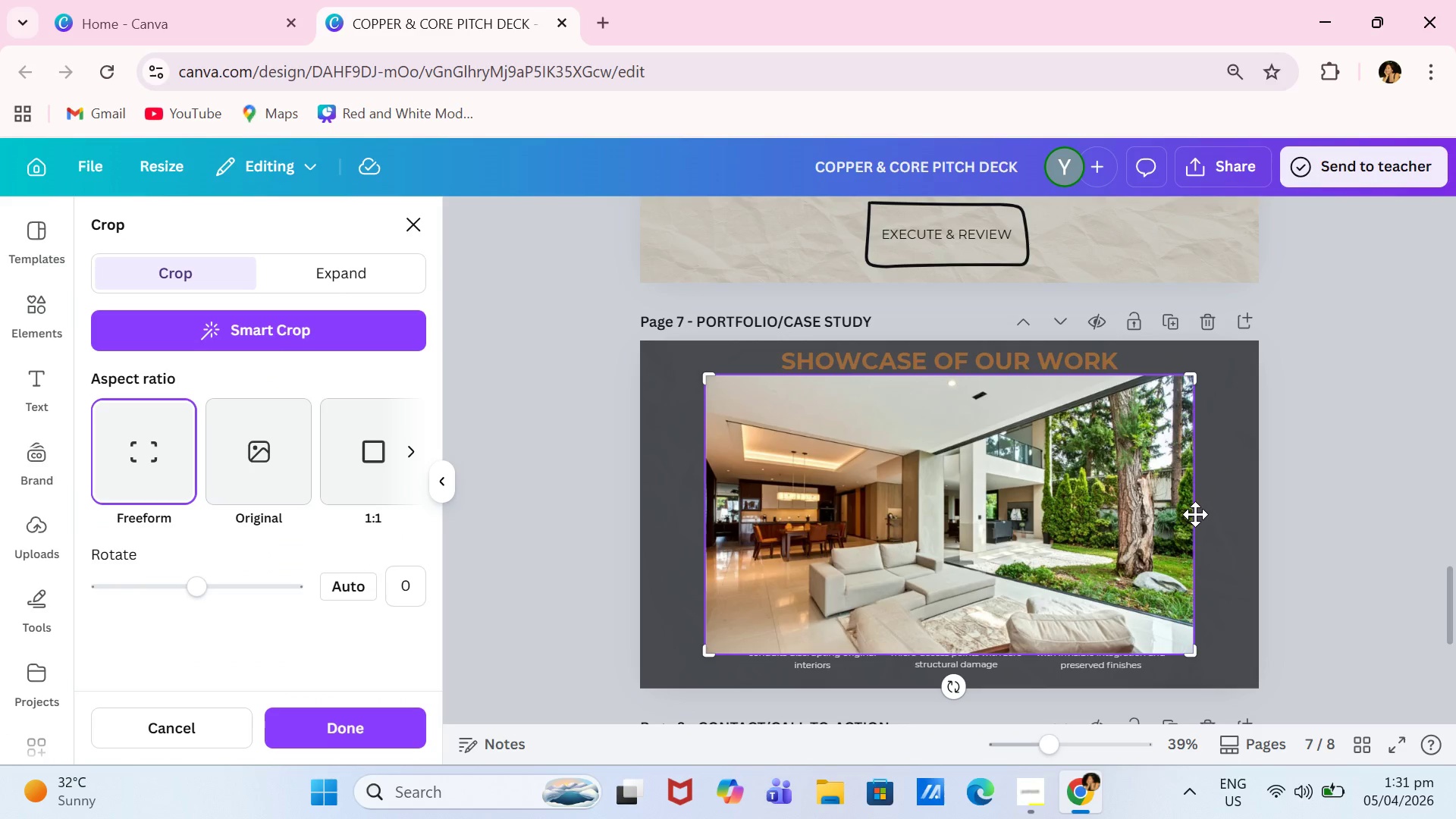 
triple_click([1195, 514])
 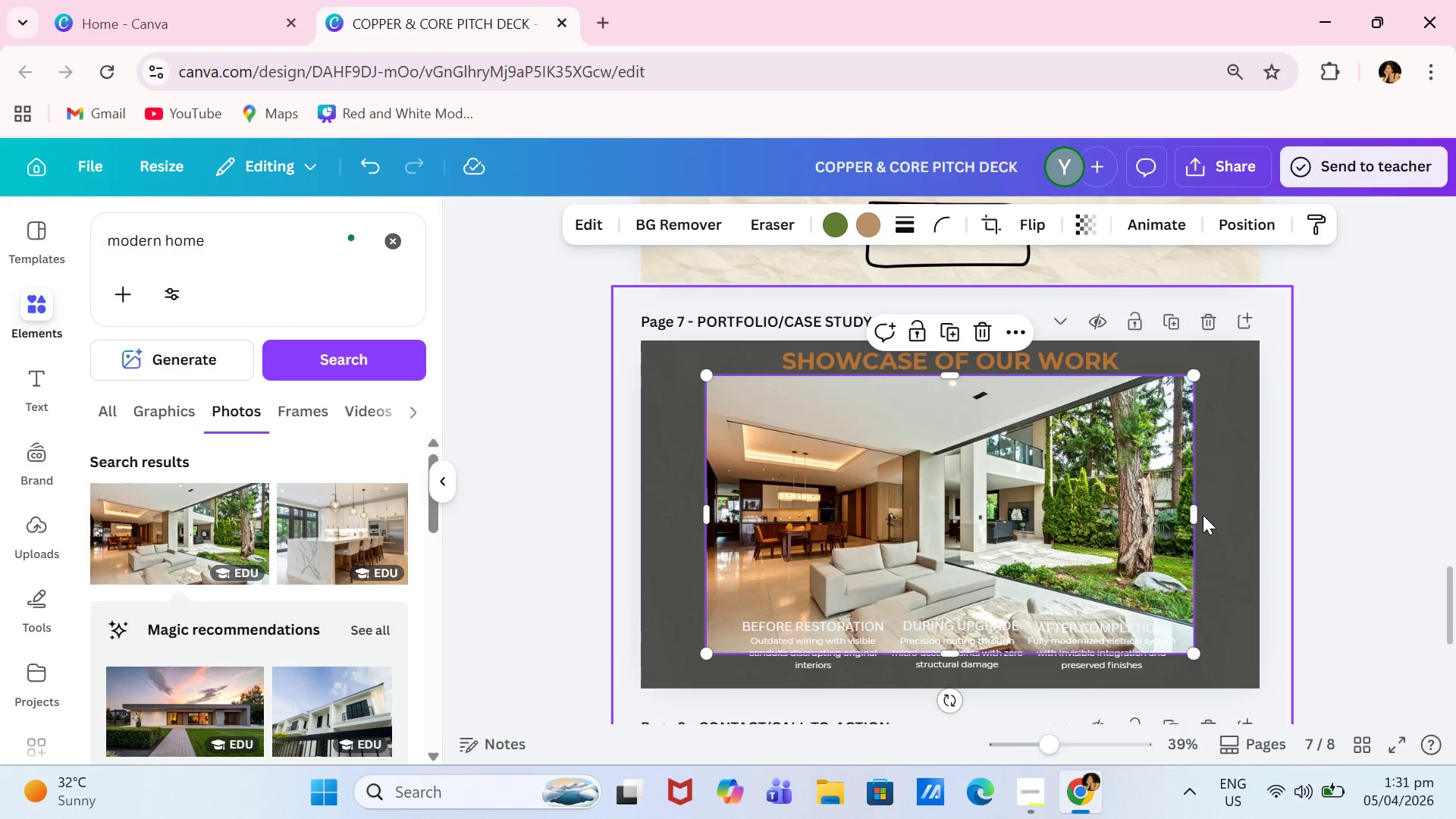 
left_click_drag(start_coordinate=[1193, 514], to_coordinate=[1018, 516])
 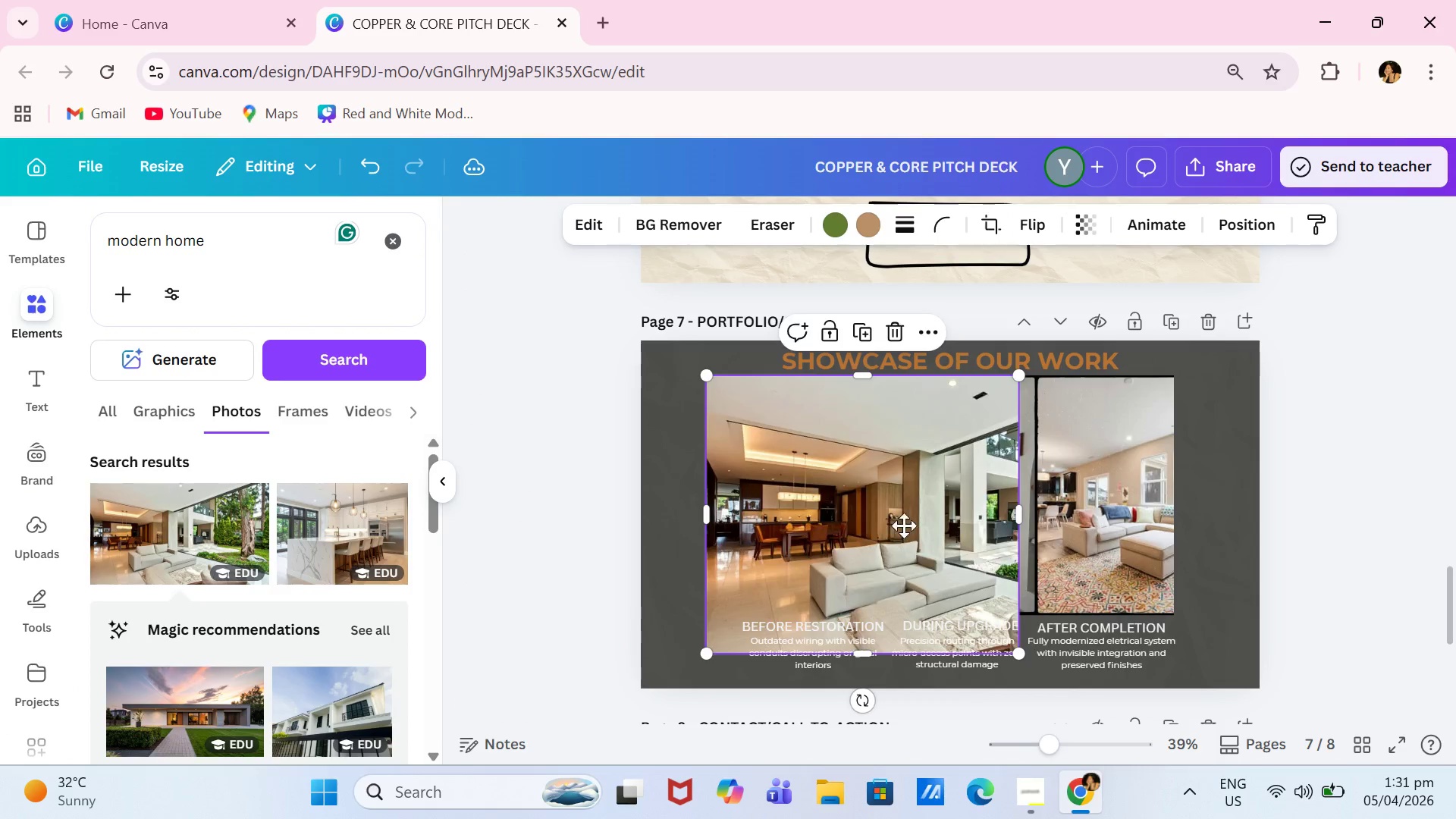 
left_click_drag(start_coordinate=[863, 526], to_coordinate=[1116, 512])
 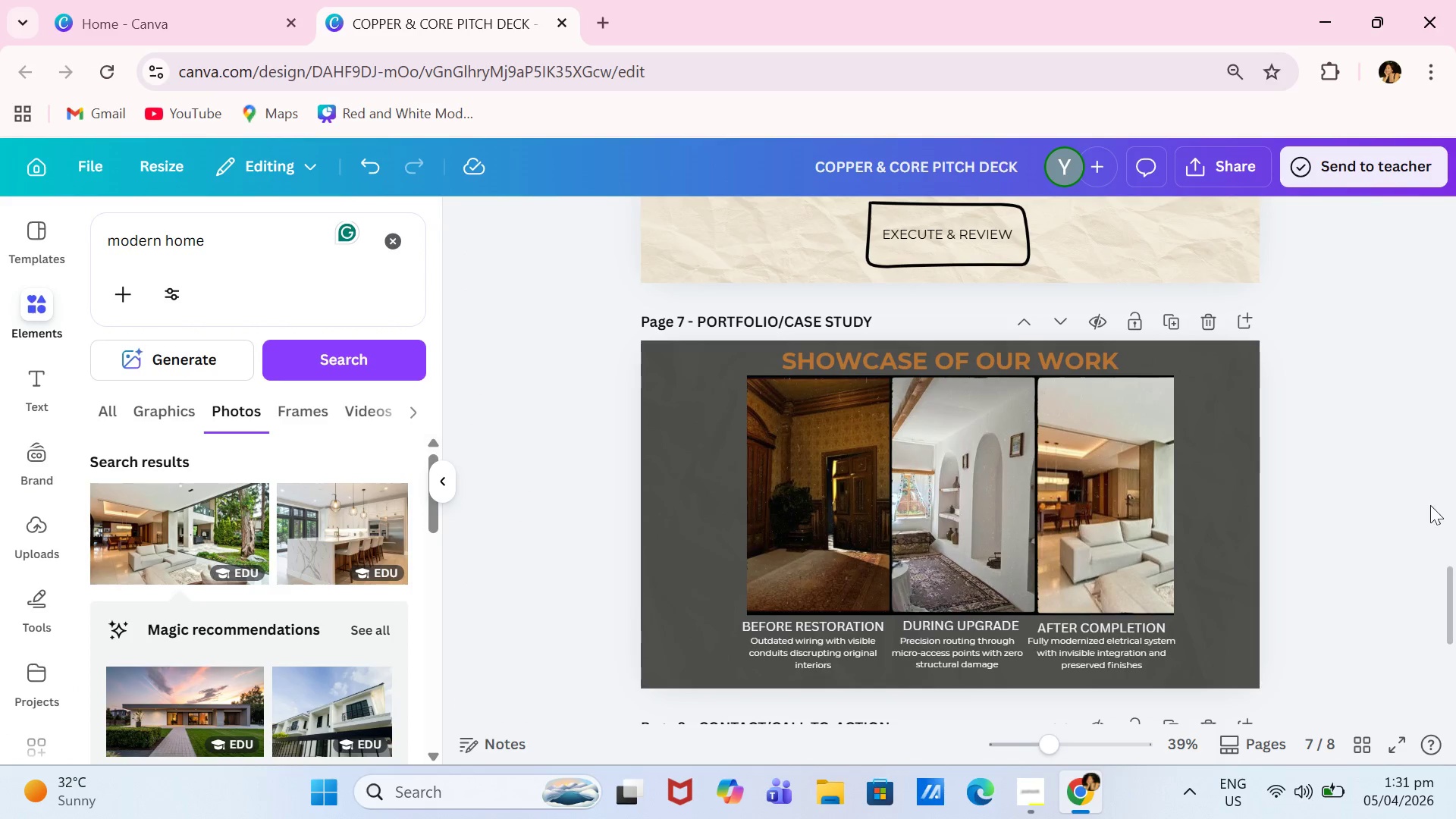 
left_click([1364, 536])
 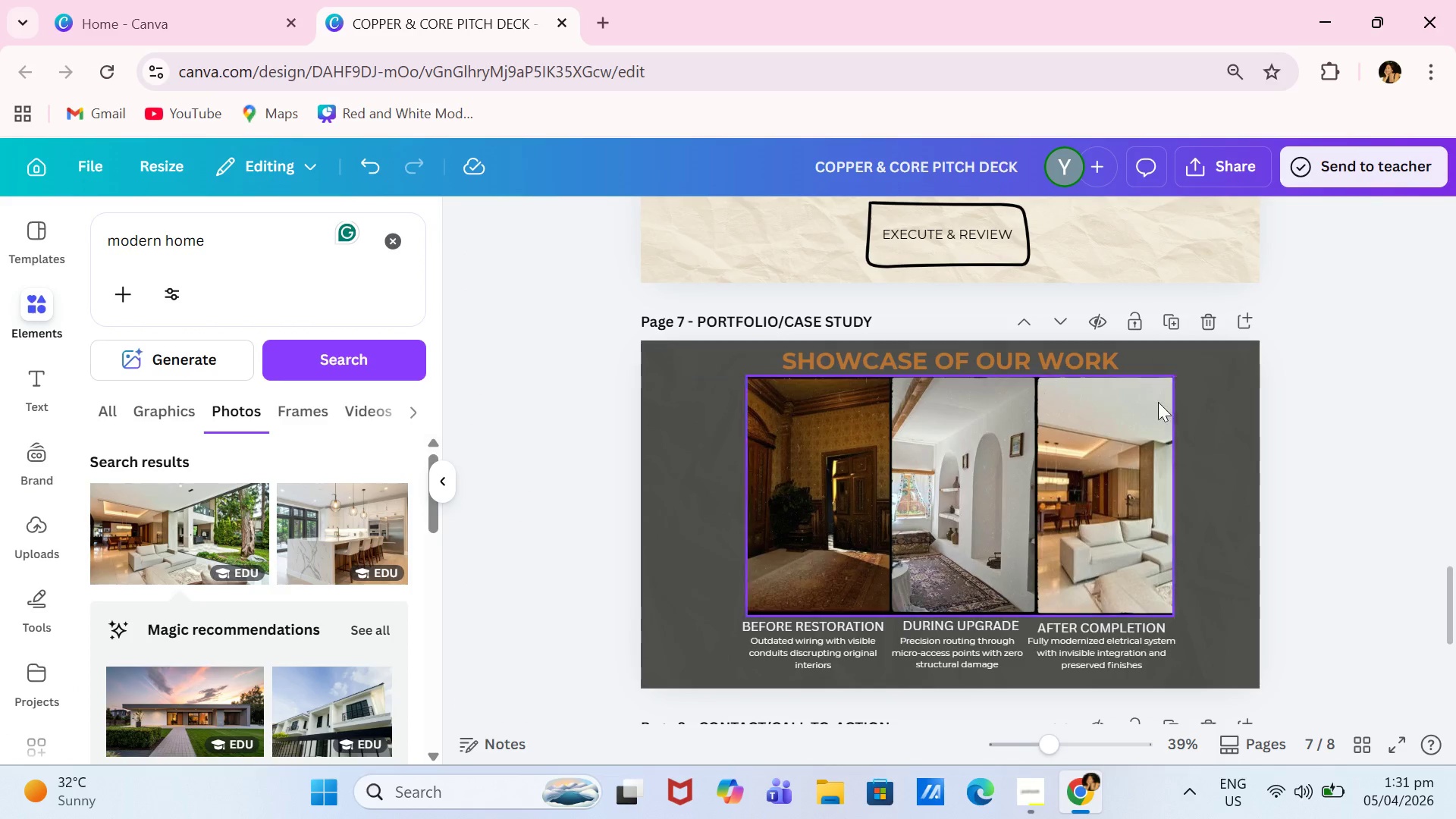 
scroll: coordinate [1269, 479], scroll_direction: down, amount: 4.0
 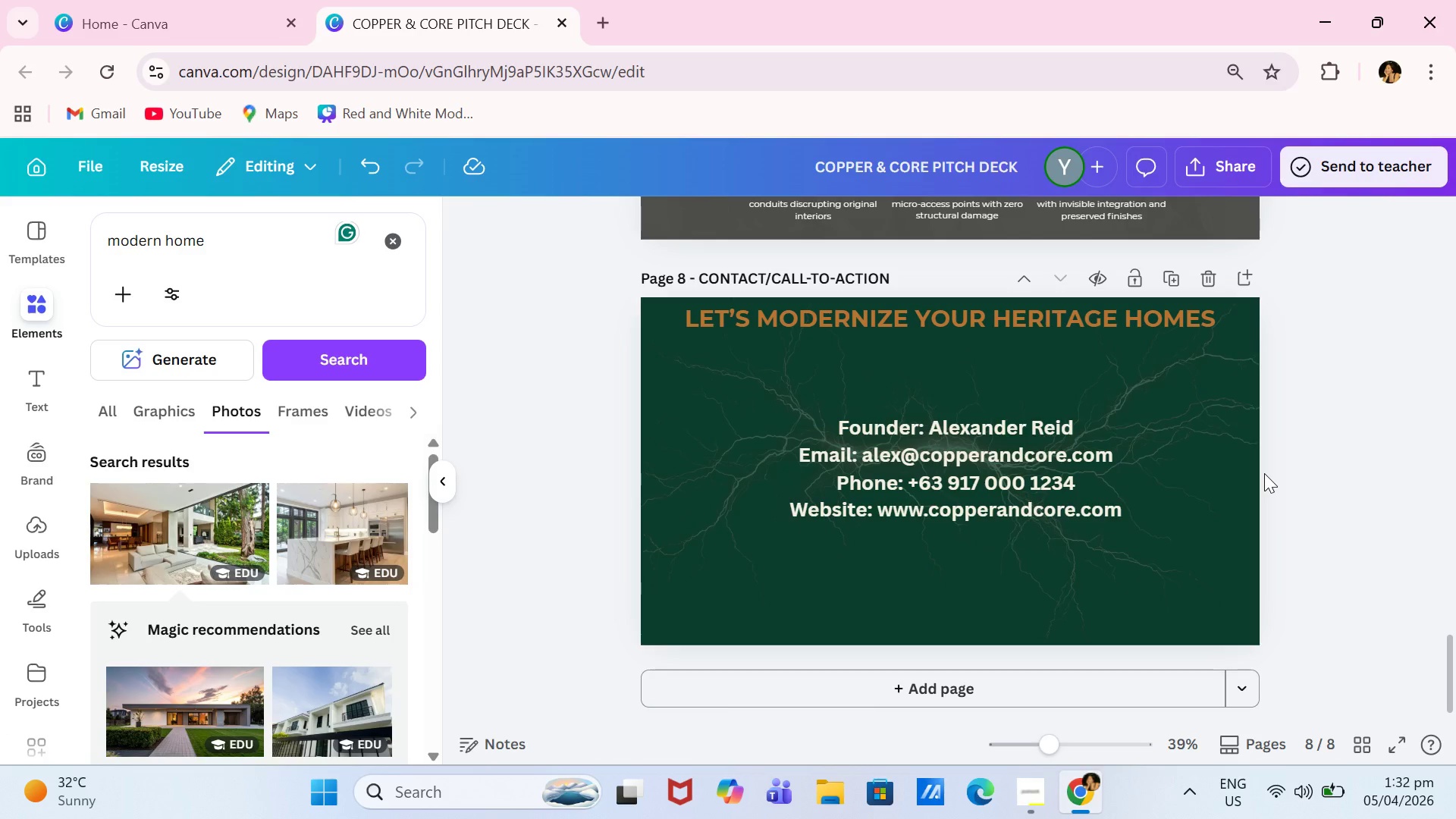 
wait(6.83)
 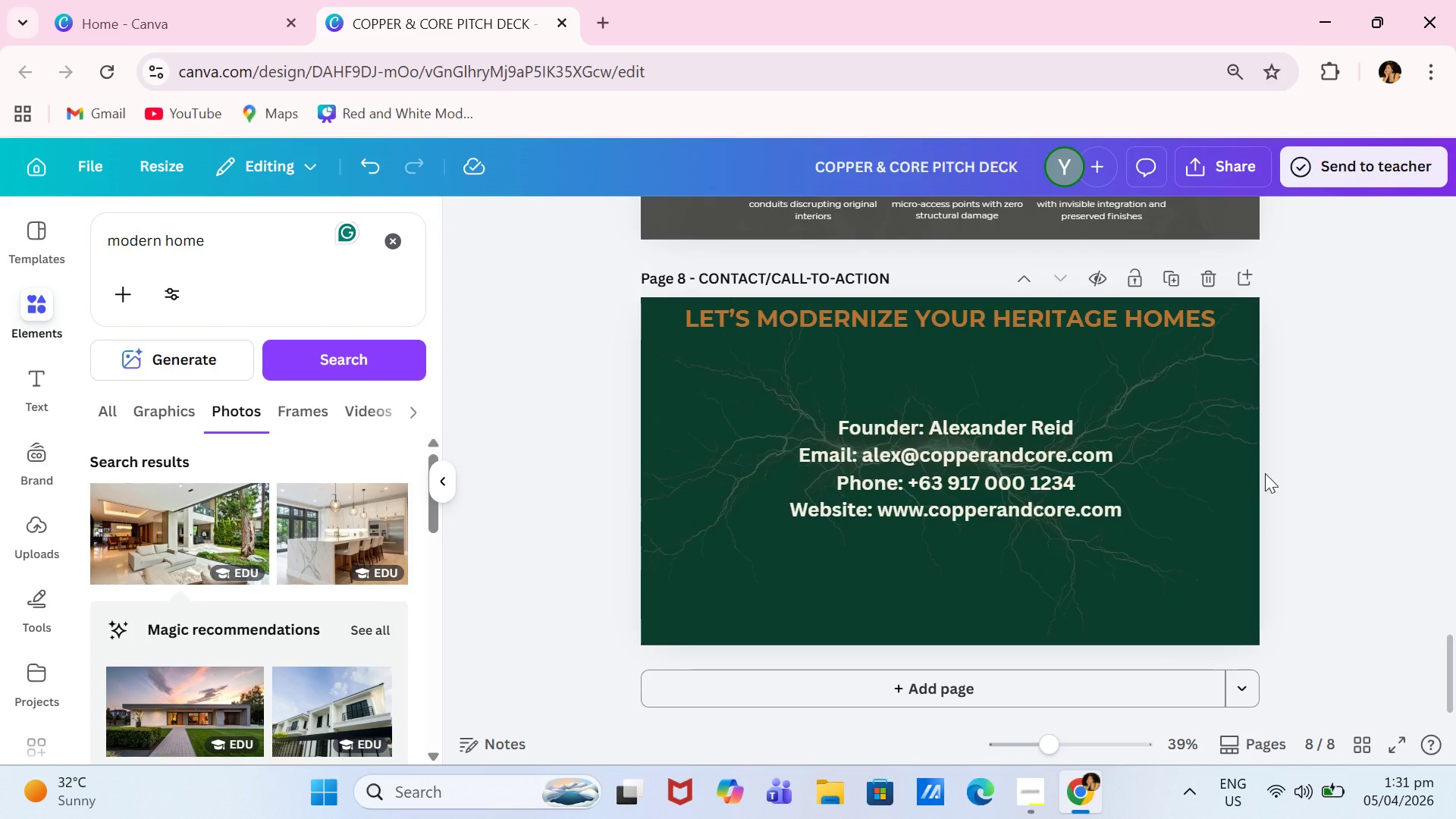 
left_click([991, 456])
 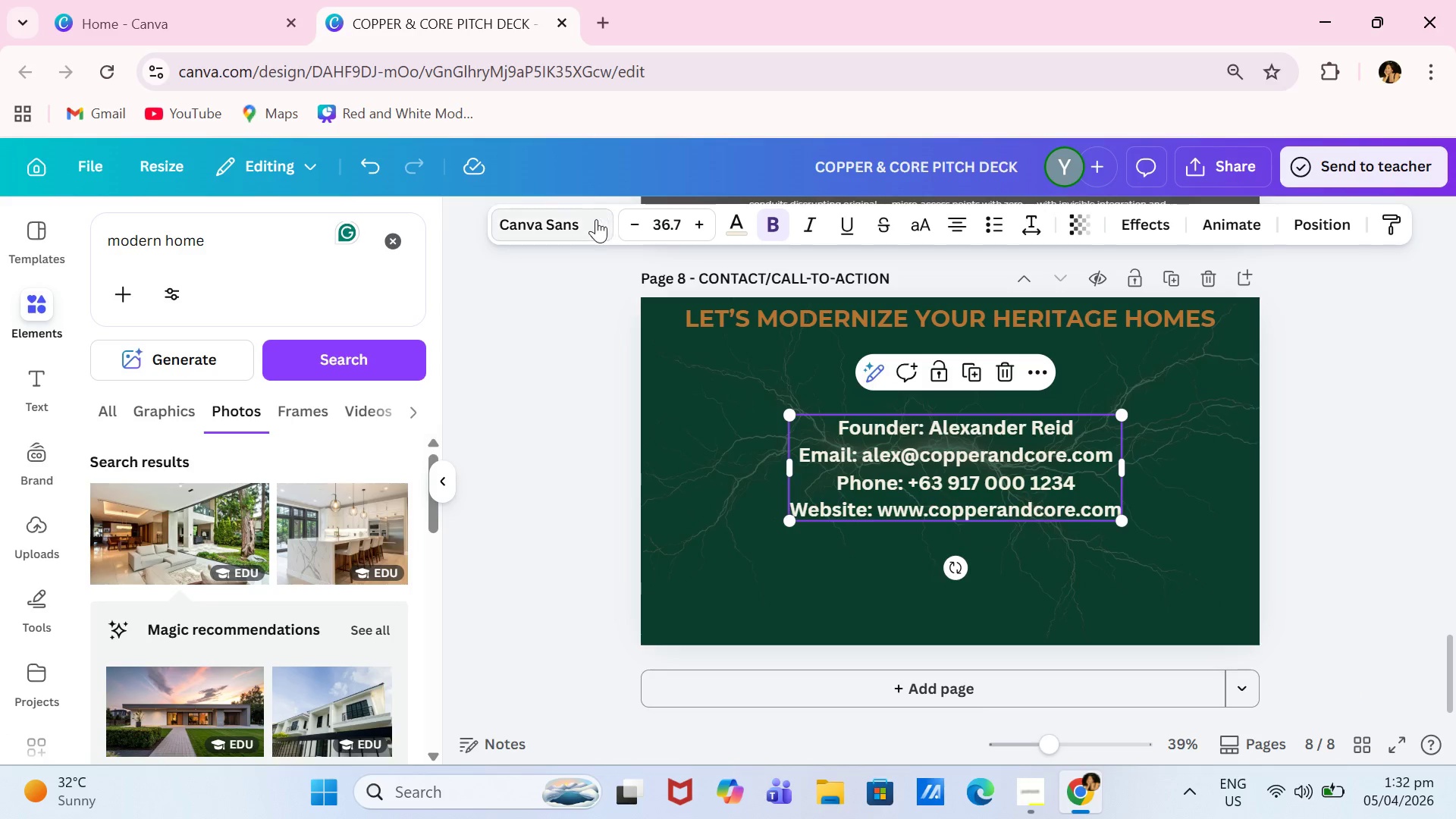 
left_click([590, 225])
 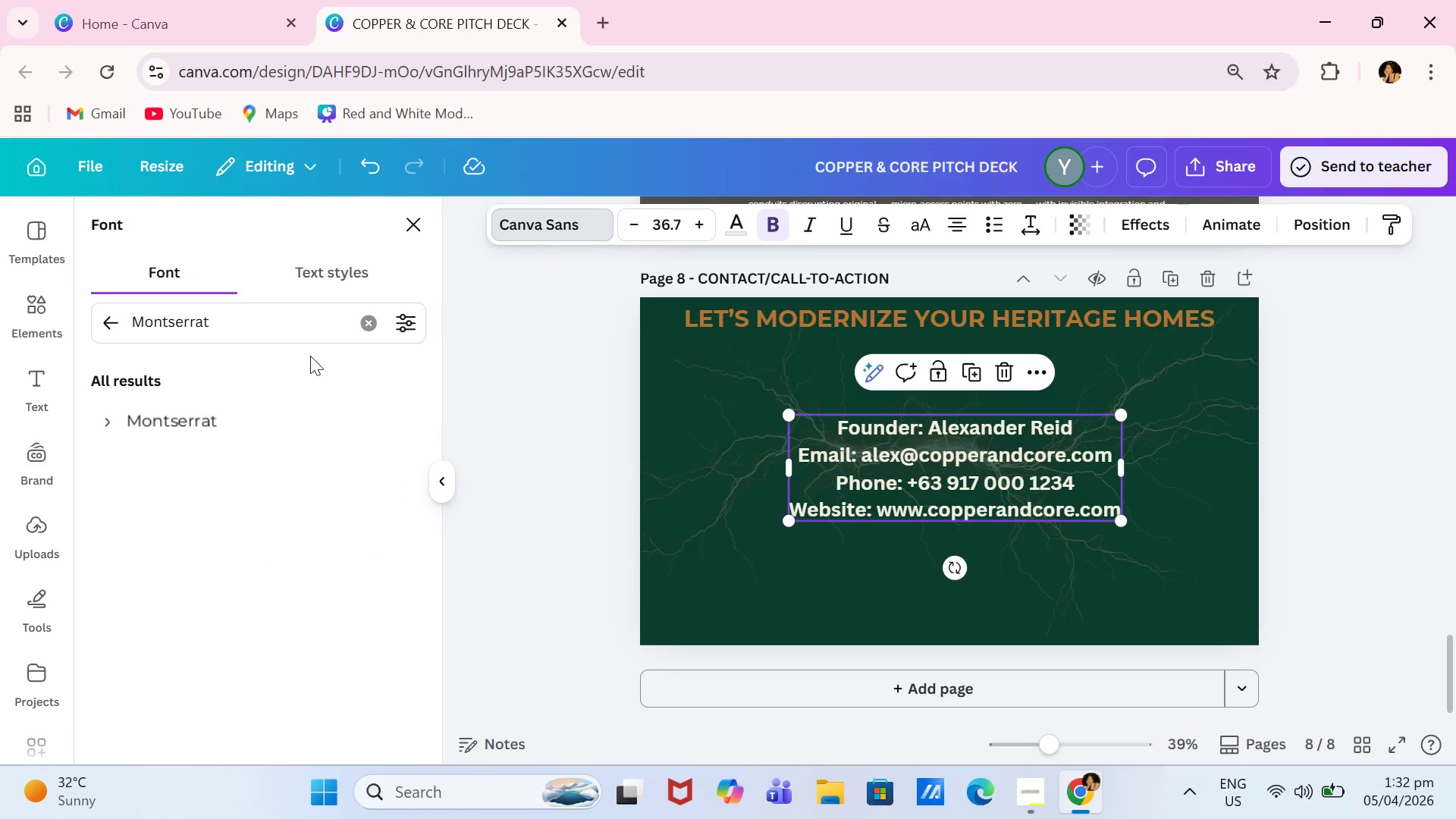 
left_click([369, 325])
 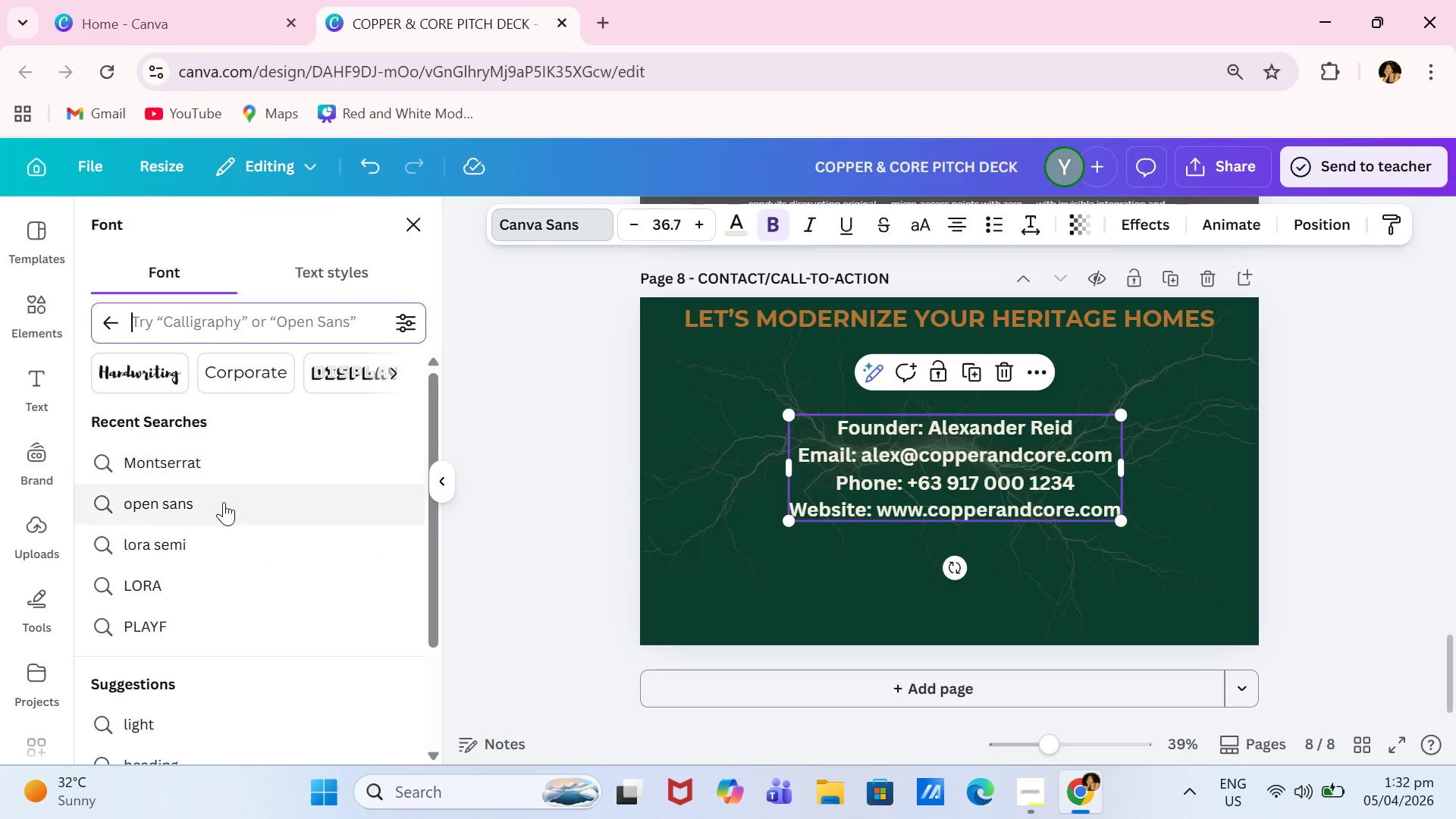 
left_click([224, 502])
 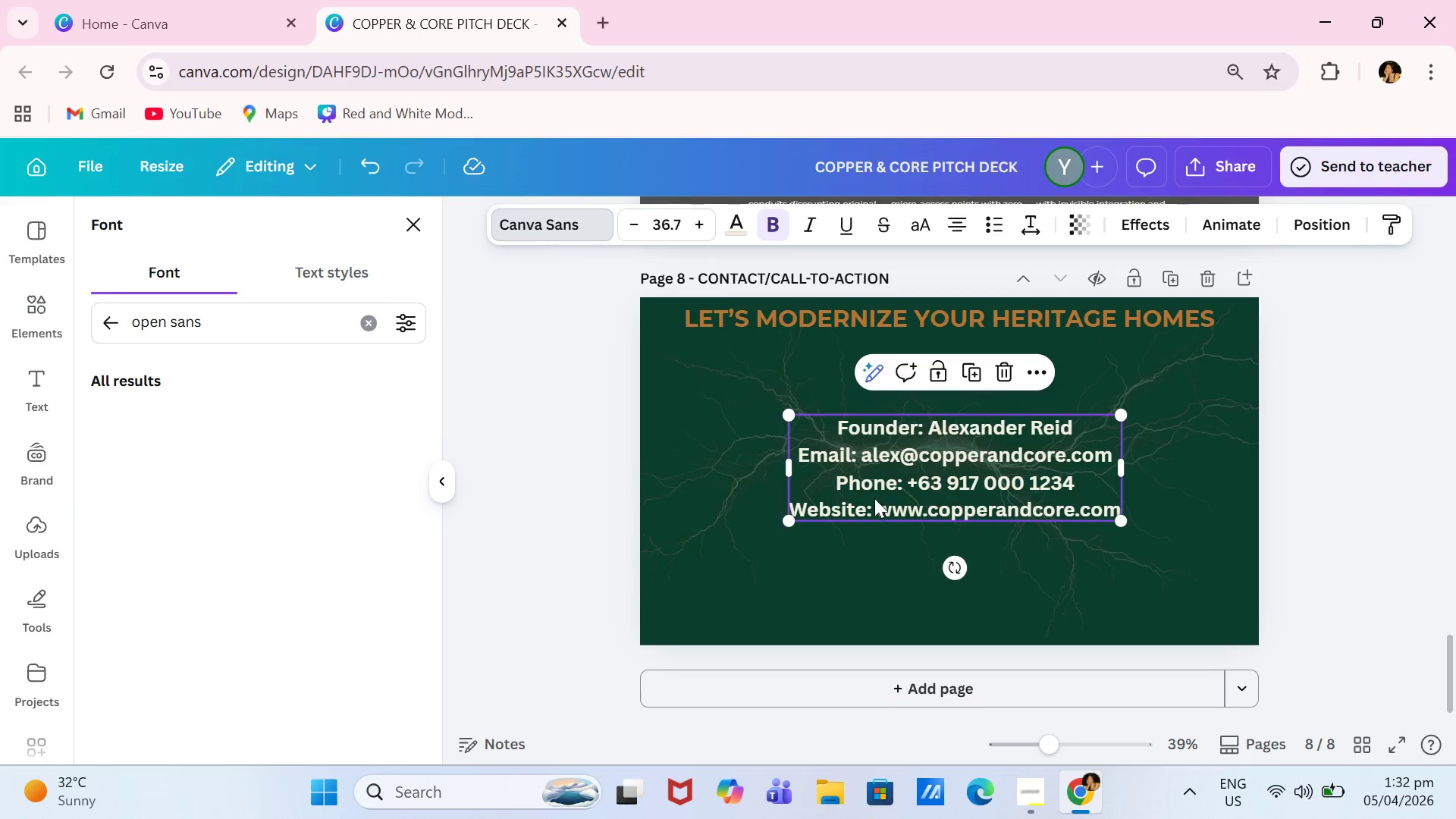 
left_click([953, 498])
 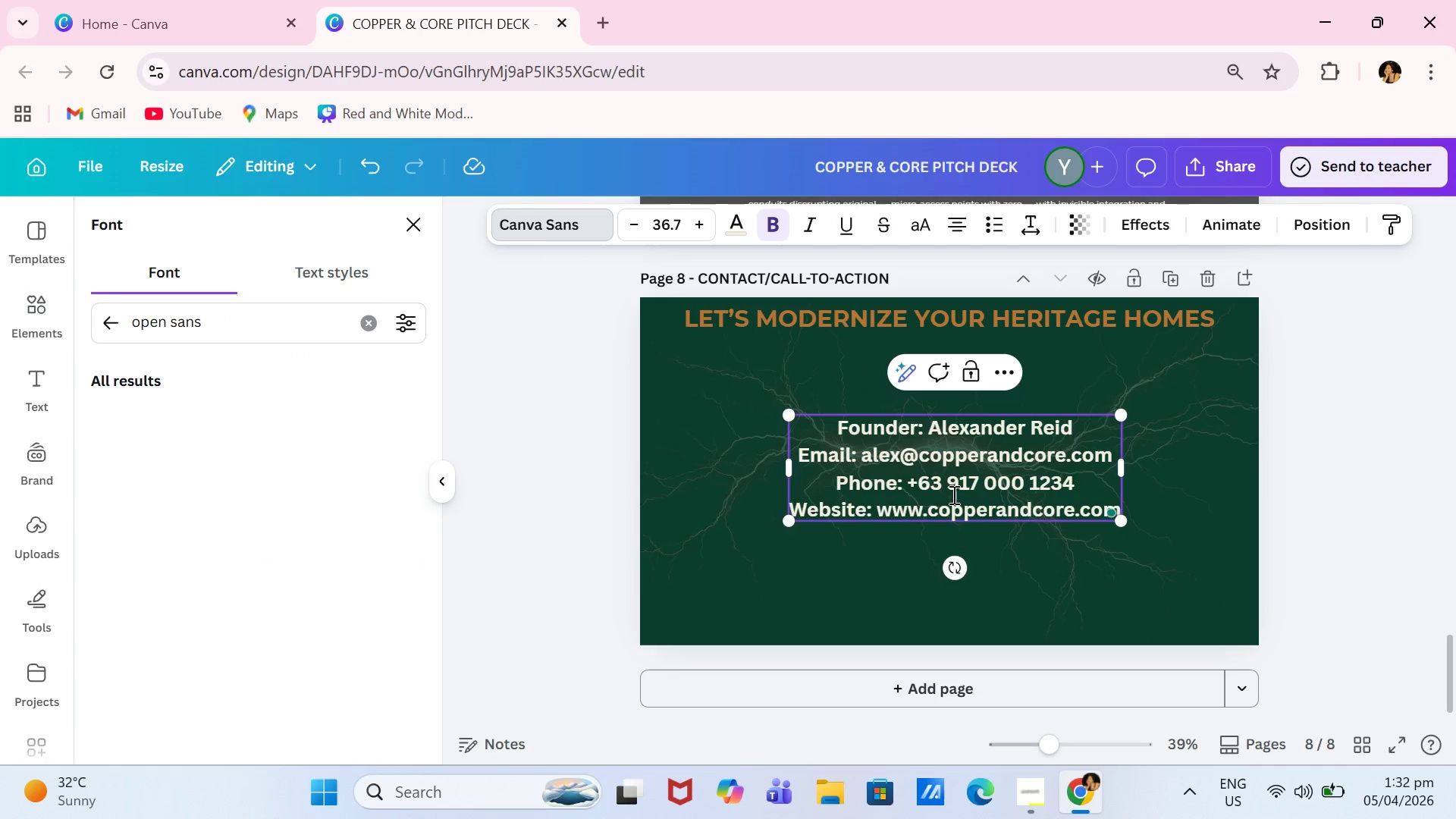 
key(Control+ControlLeft)
 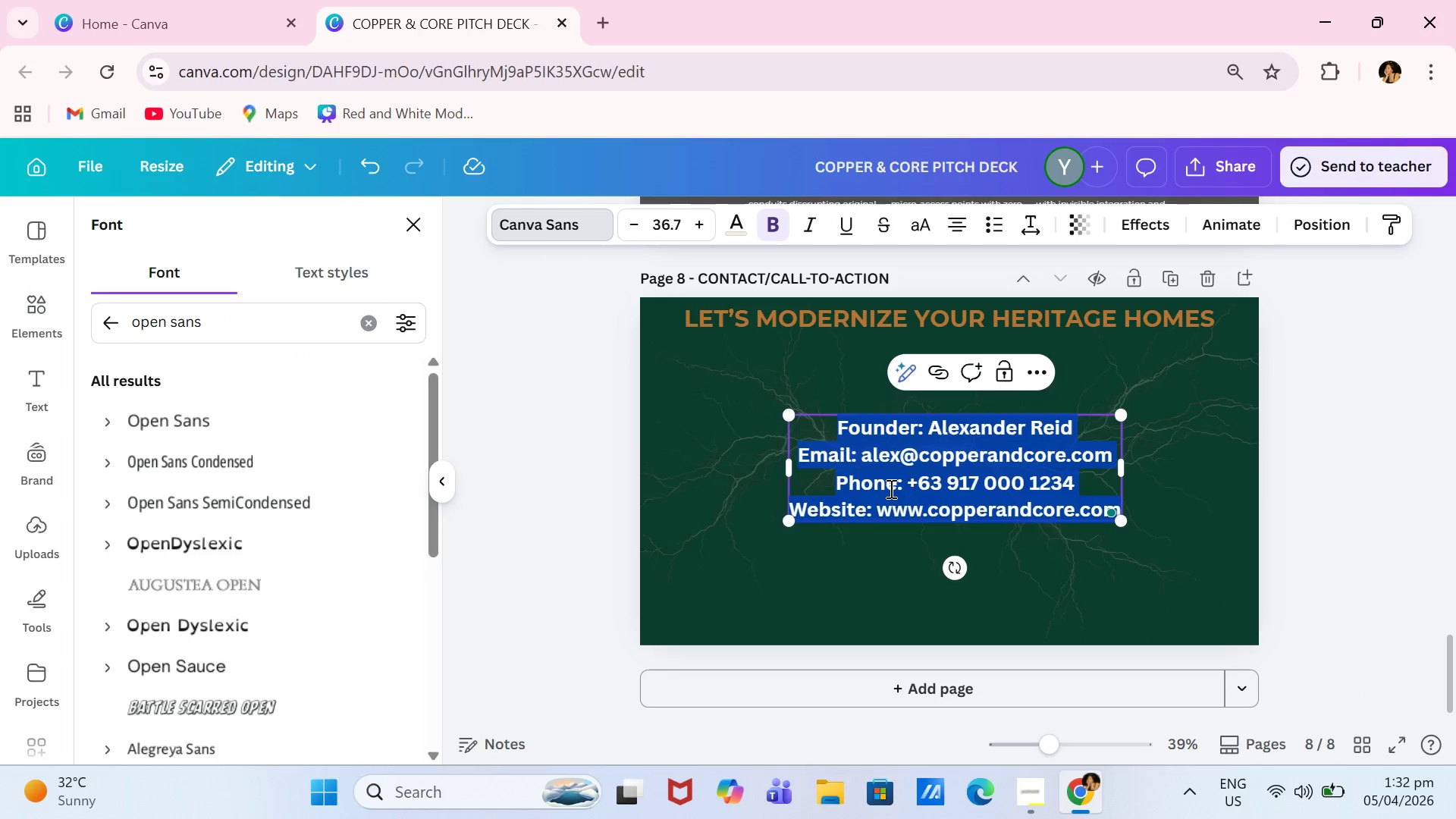 
key(Control+A)
 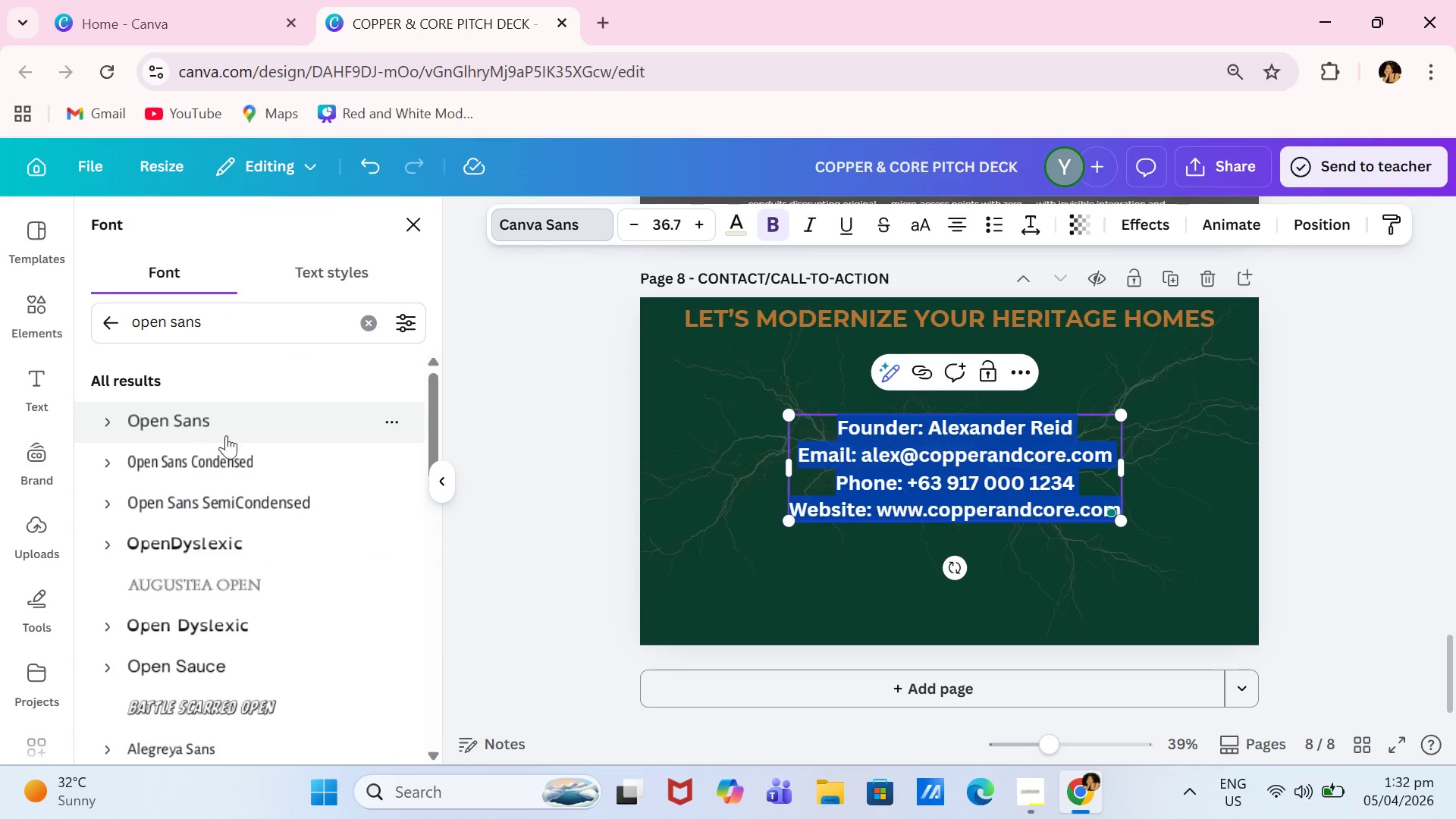 
left_click([231, 432])
 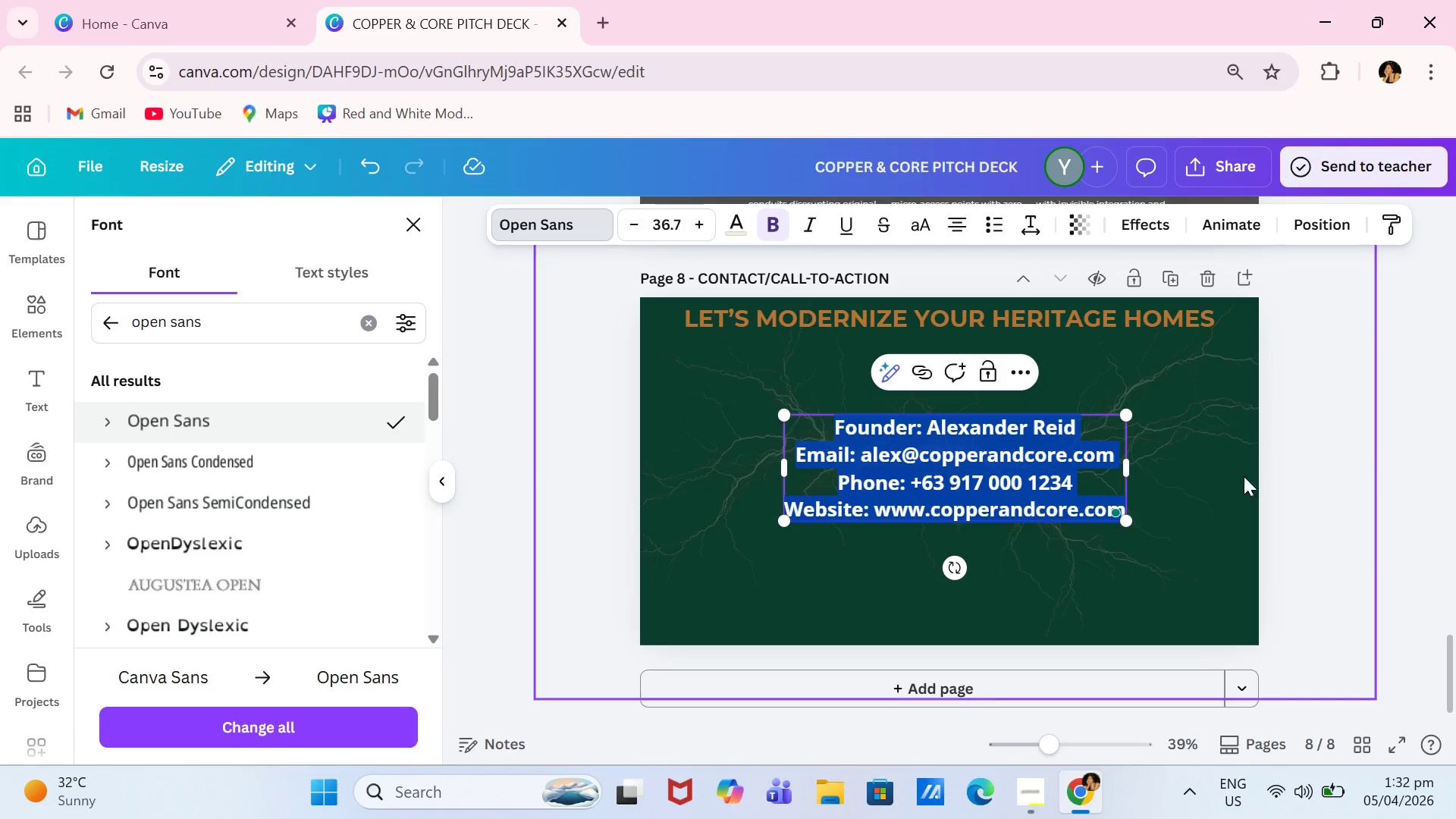 
wait(6.38)
 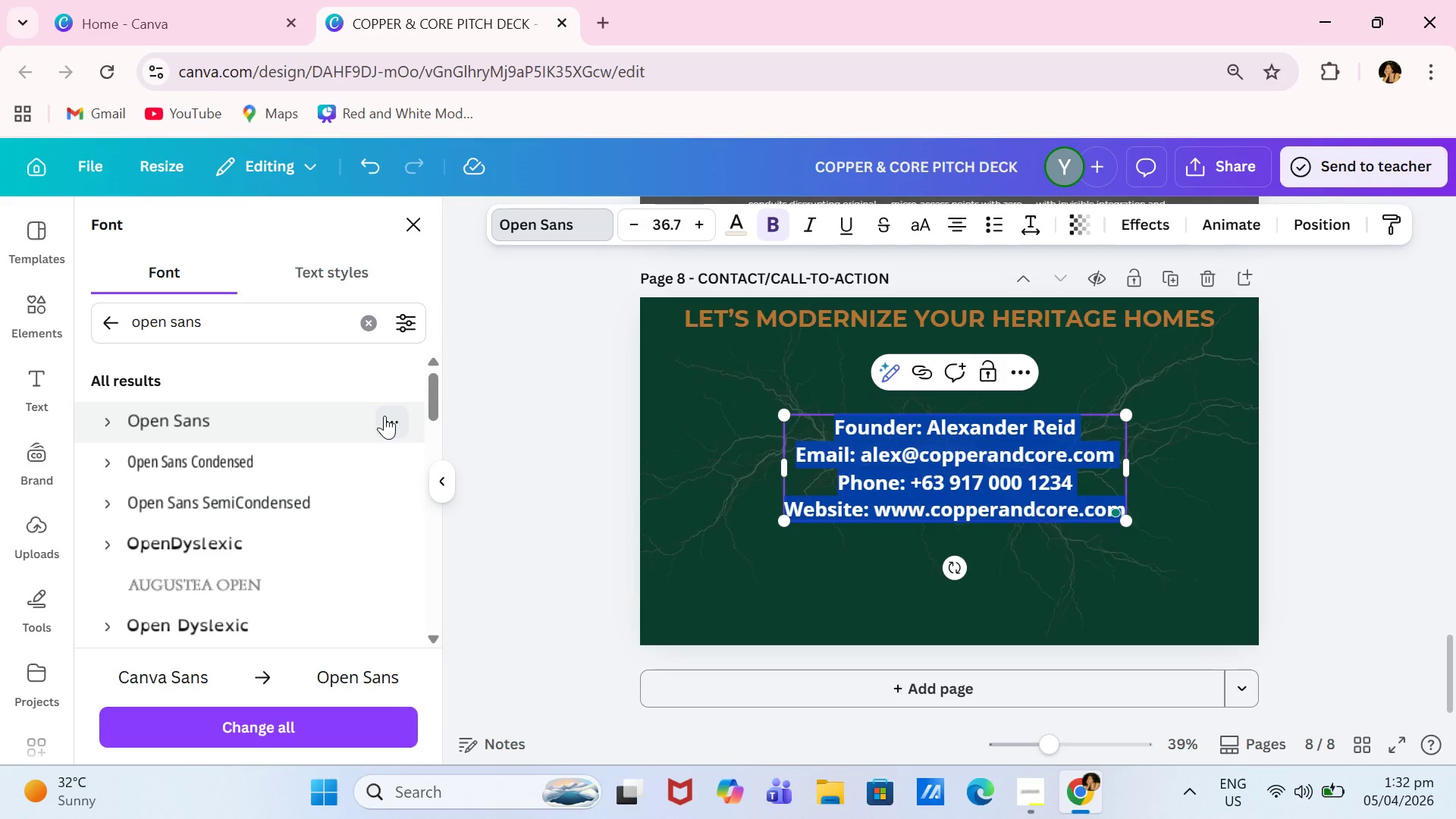 
left_click_drag(start_coordinate=[1130, 321], to_coordinate=[1125, 352])
 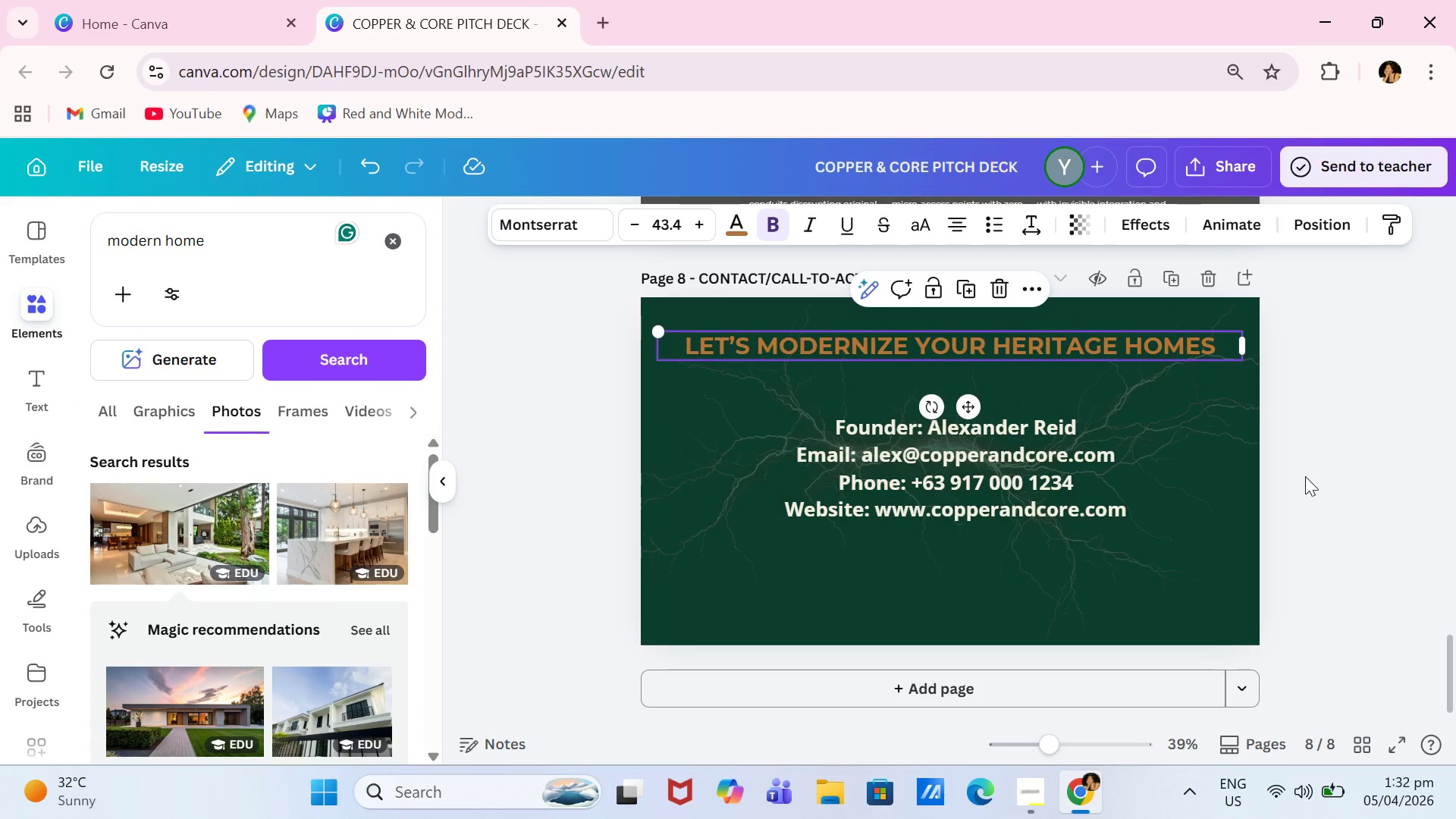 
left_click([1305, 476])
 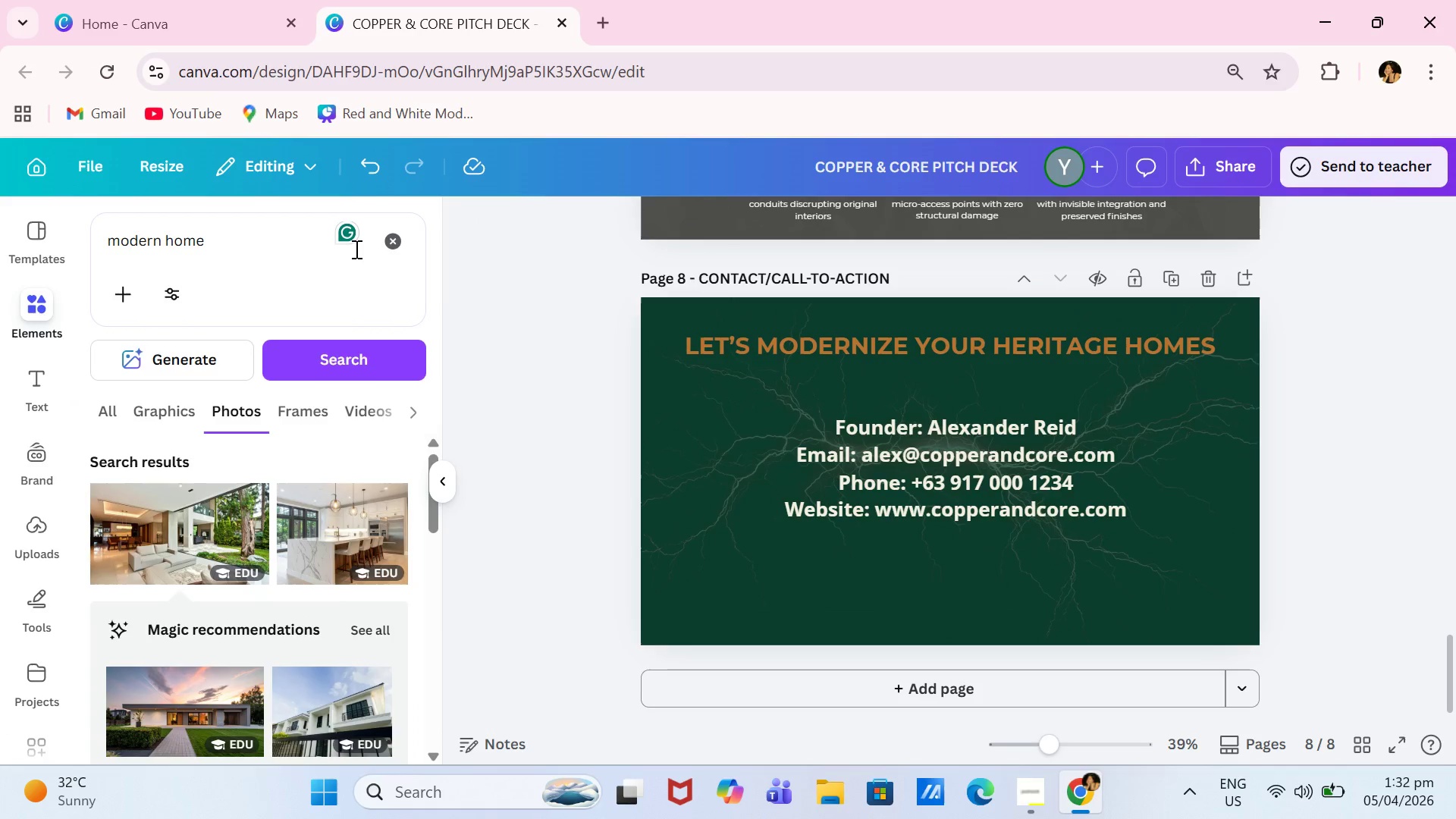 
left_click([402, 243])
 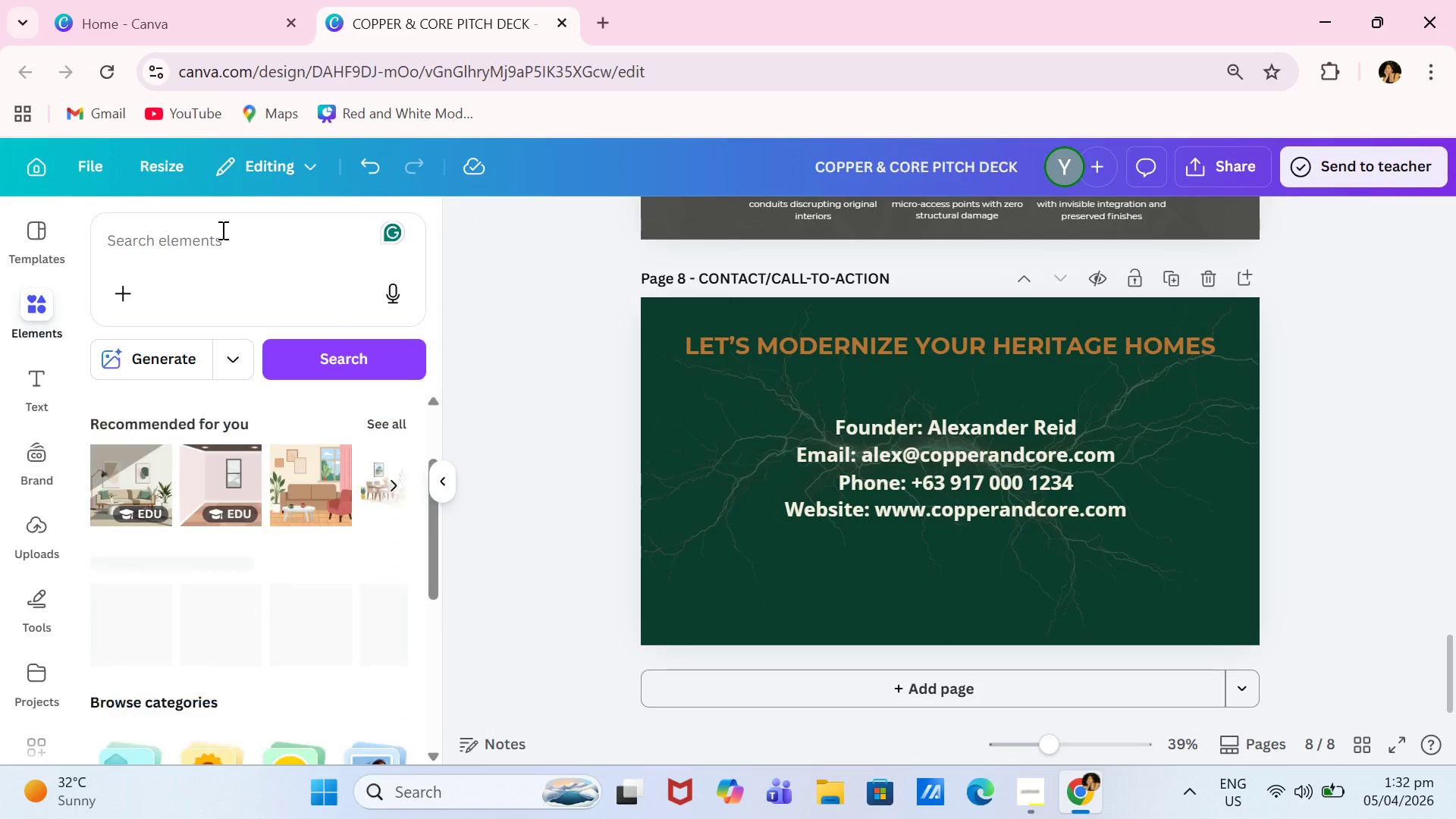 
left_click([221, 230])
 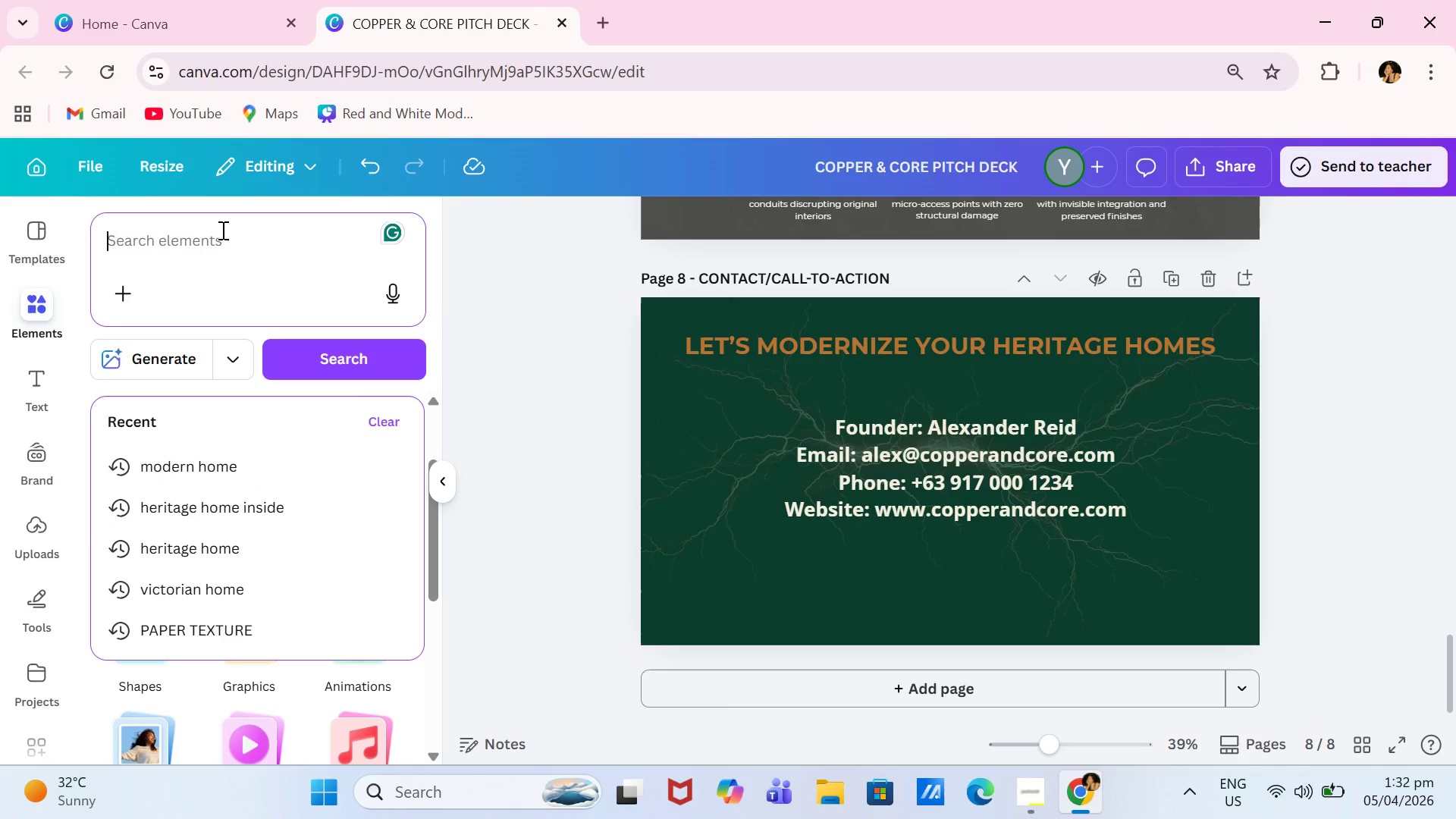 
type(email)
 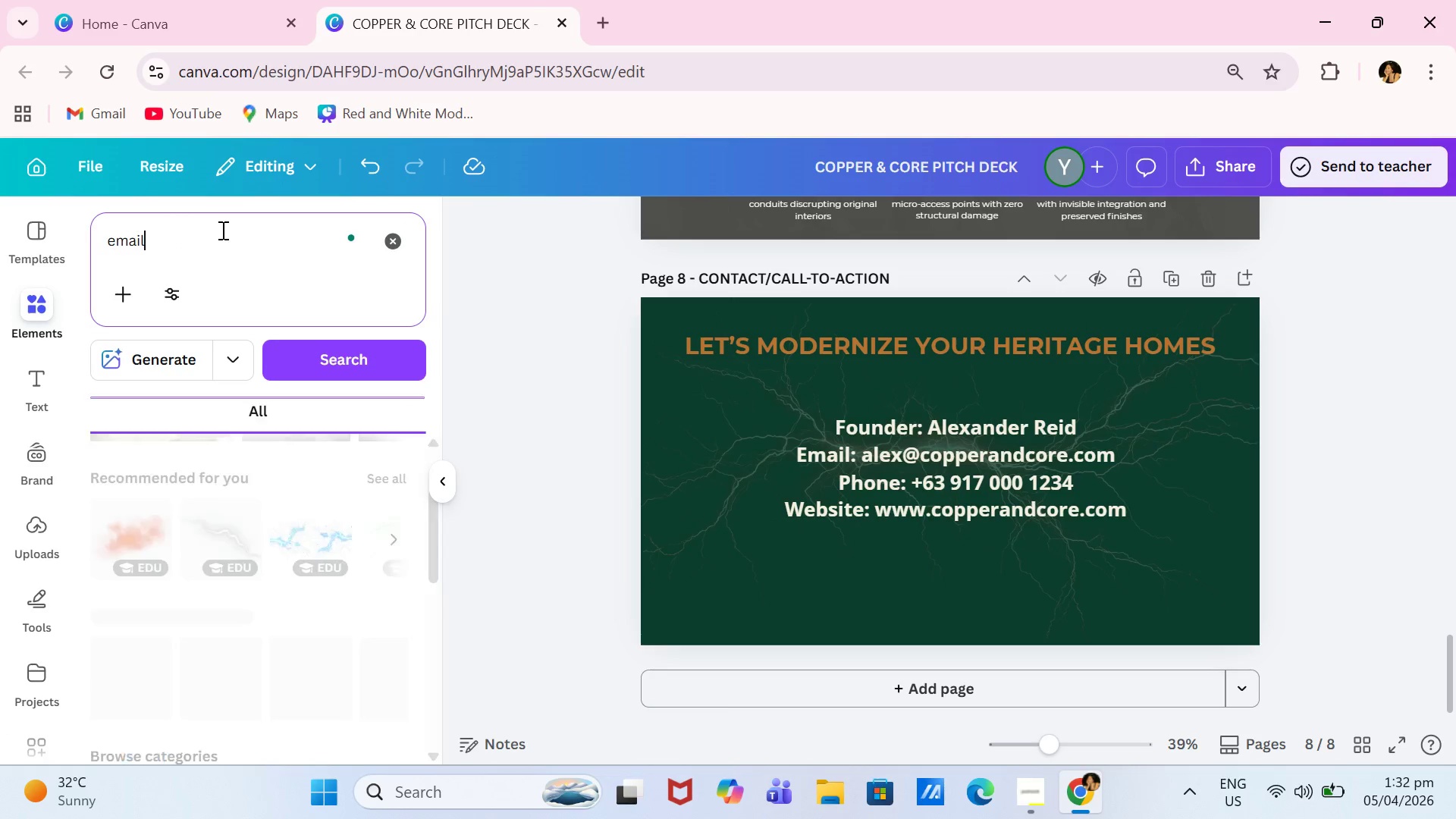 
key(Enter)
 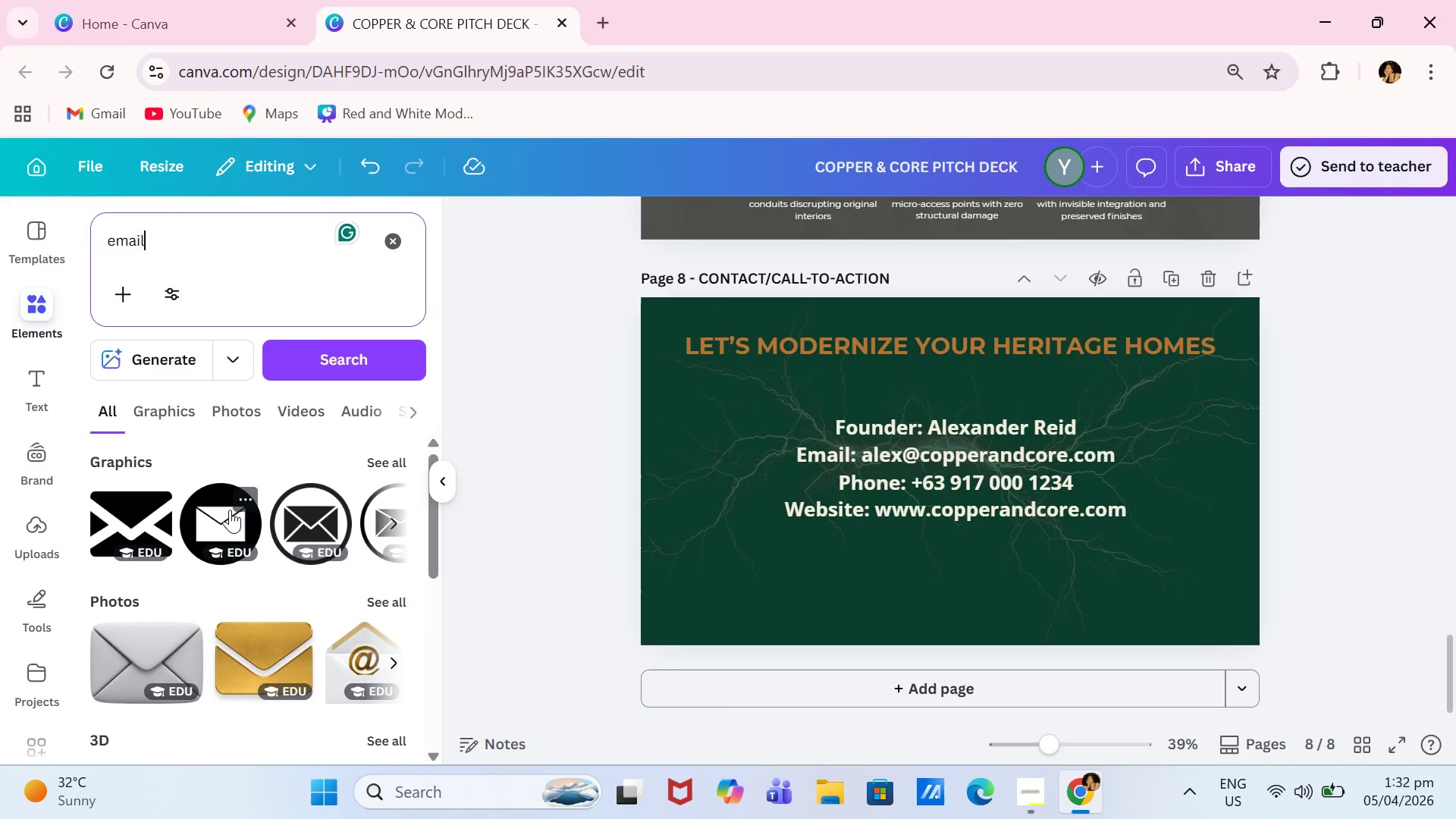 
left_click([228, 624])
 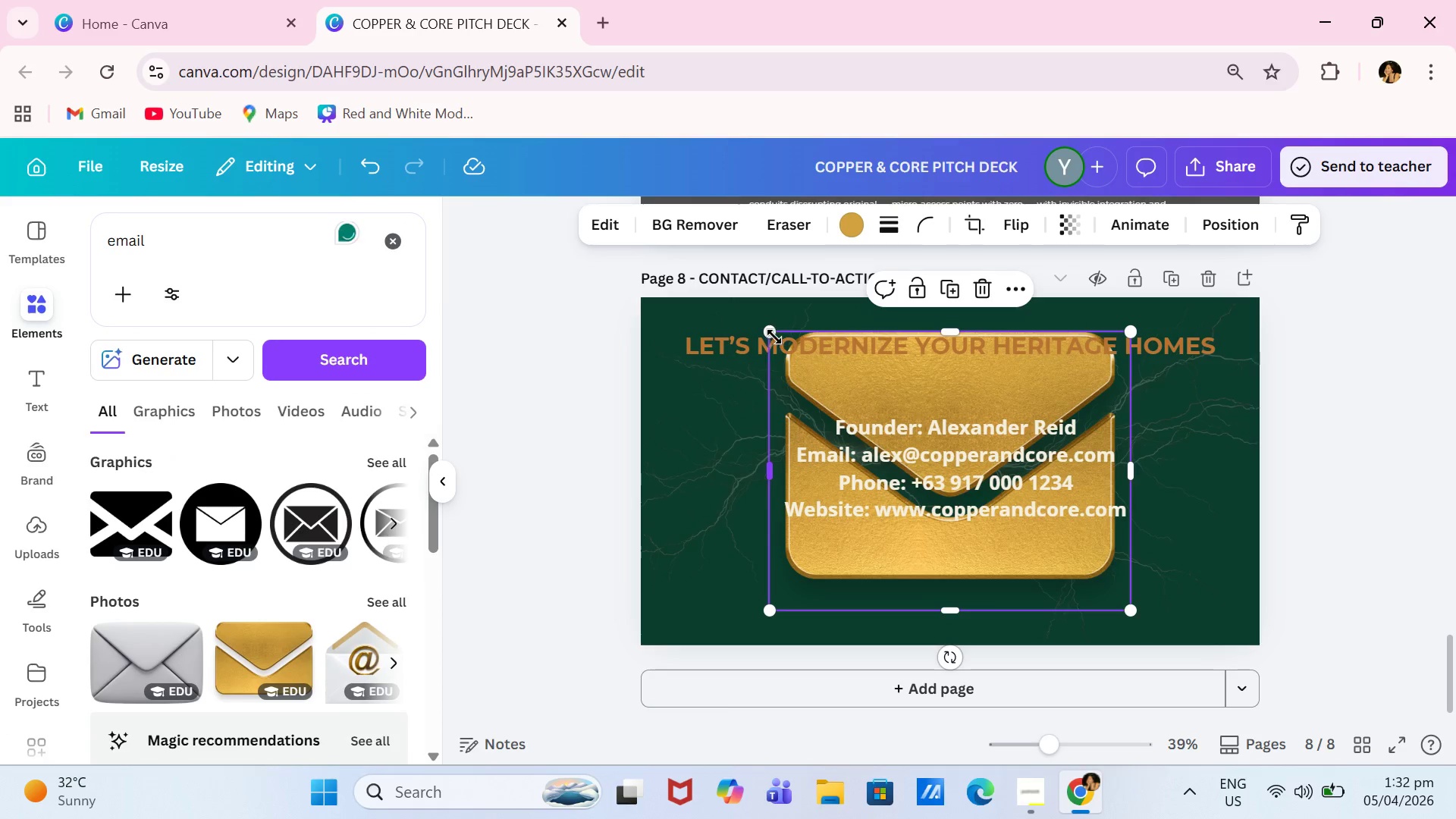 
left_click_drag(start_coordinate=[773, 334], to_coordinate=[1049, 561])
 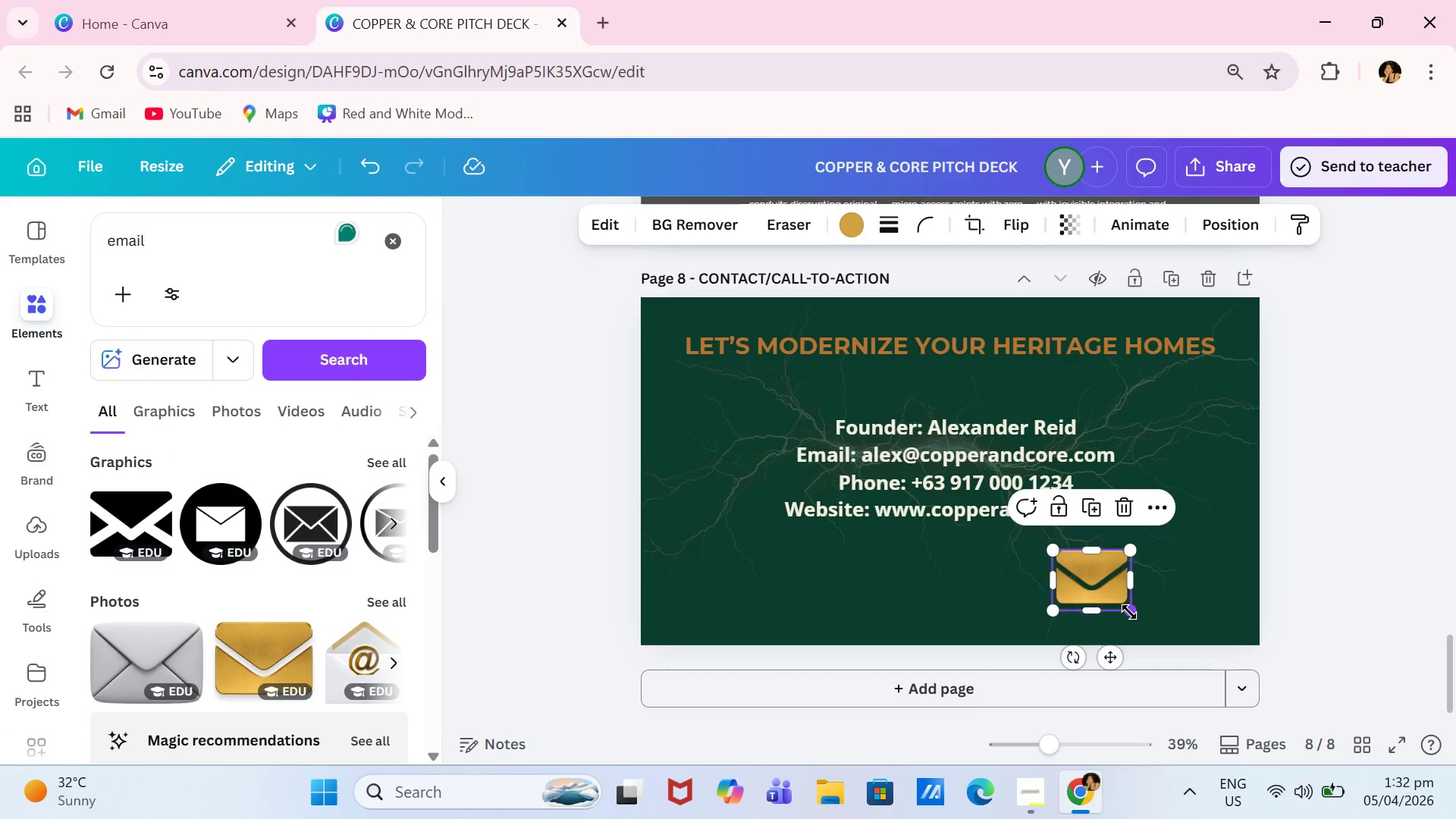 
left_click_drag(start_coordinate=[1129, 612], to_coordinate=[1089, 576])
 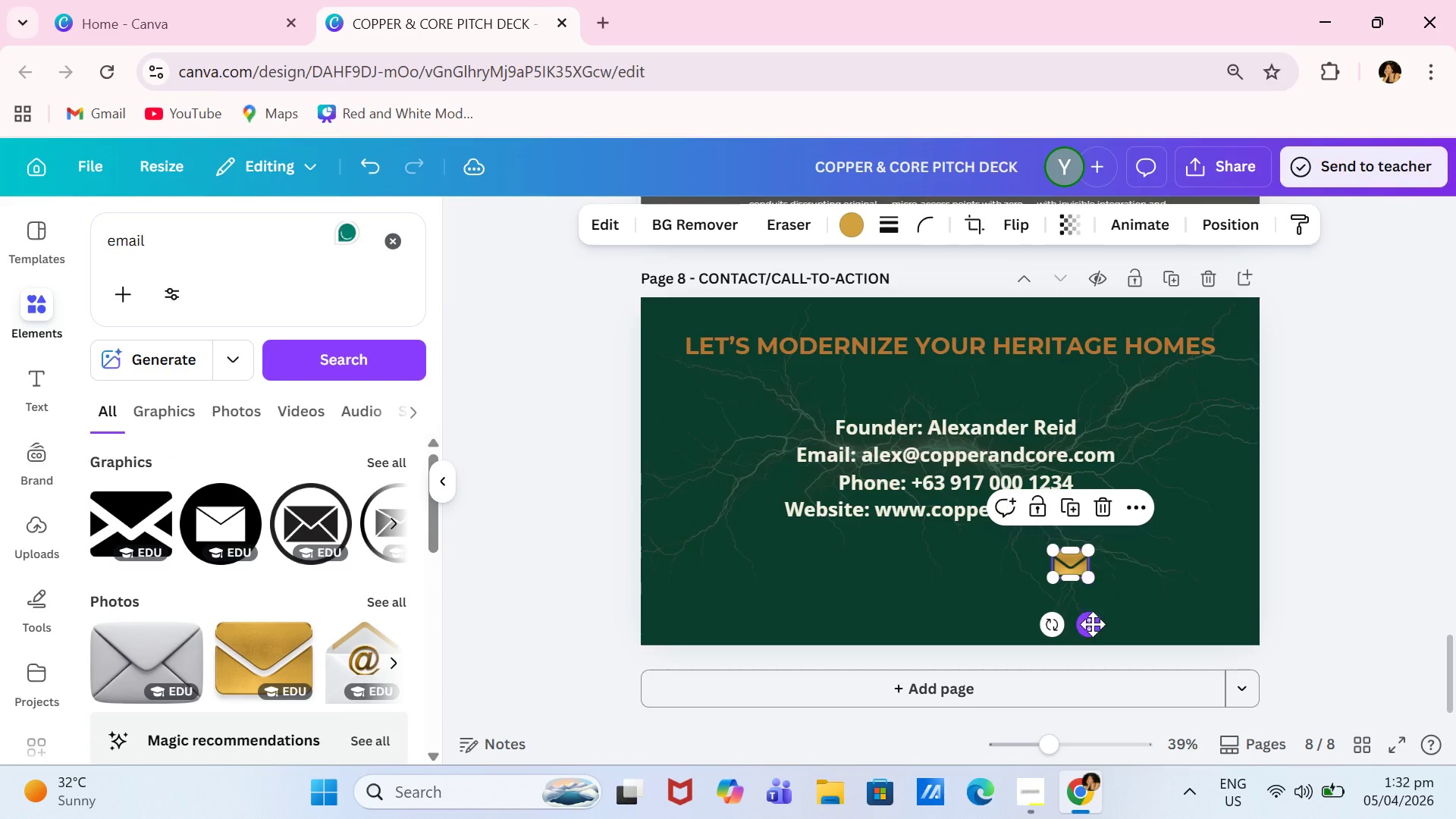 
left_click_drag(start_coordinate=[1093, 625], to_coordinate=[796, 519])
 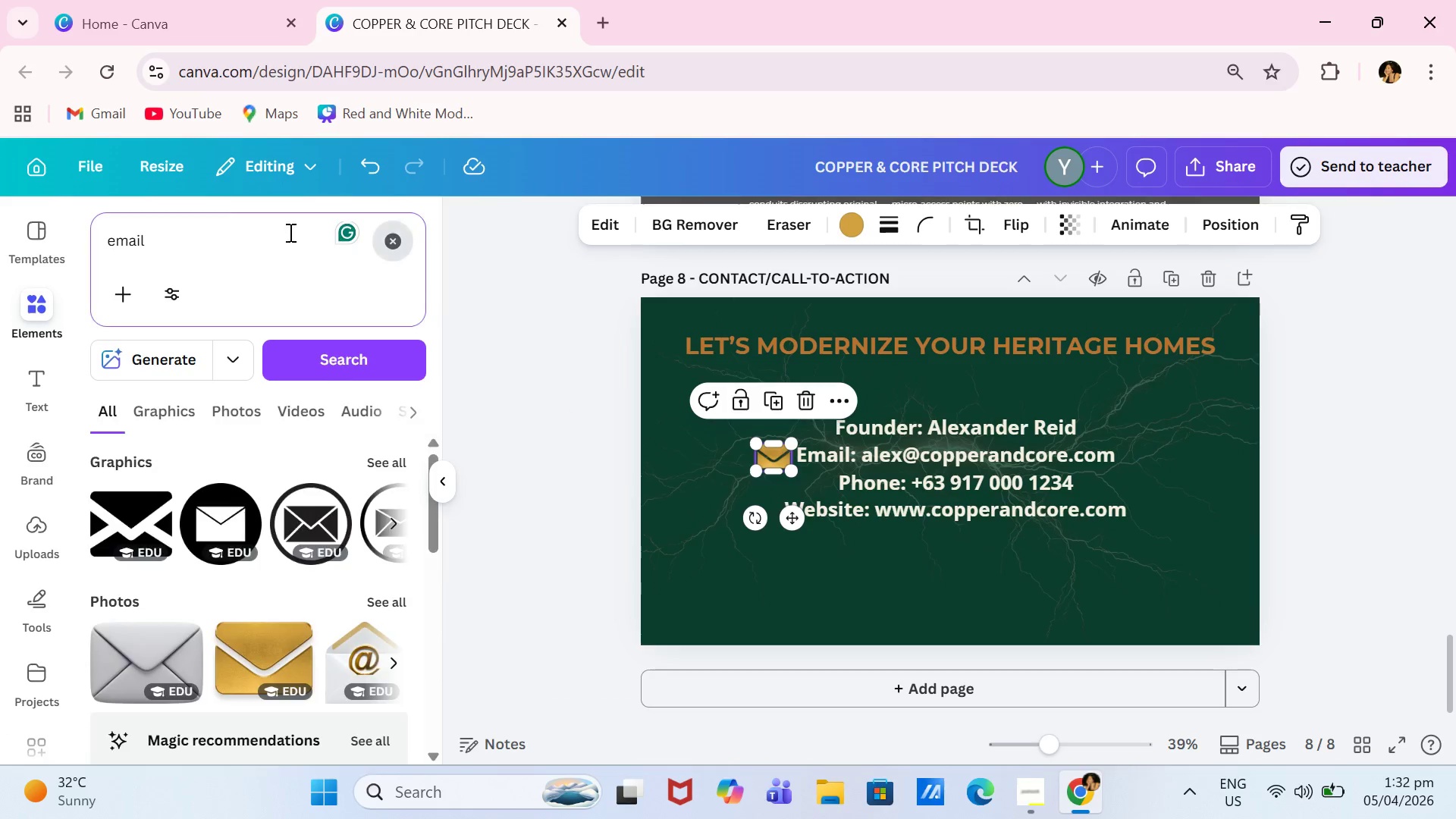 
double_click([238, 224])
 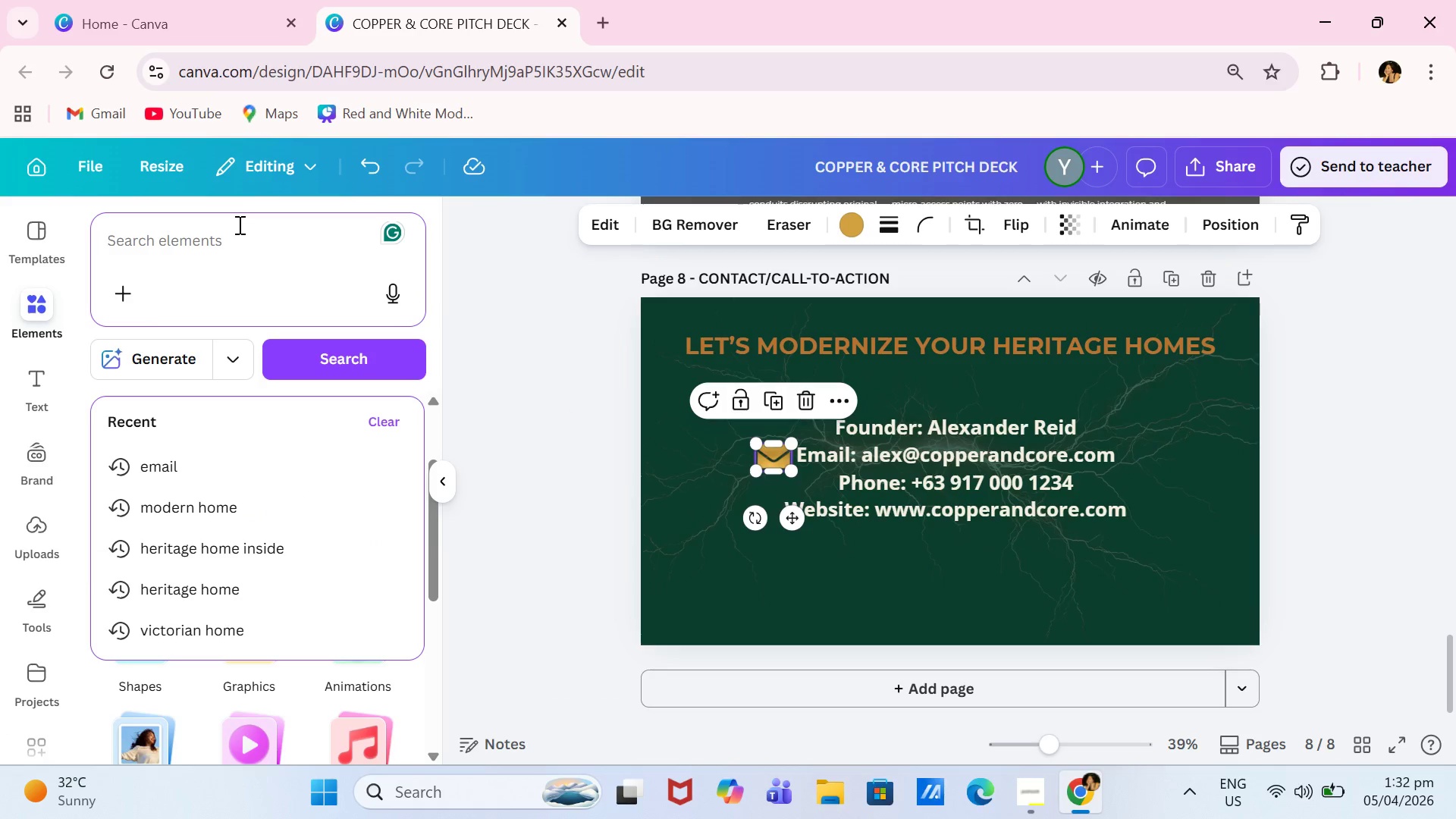 
type(phone gold)
 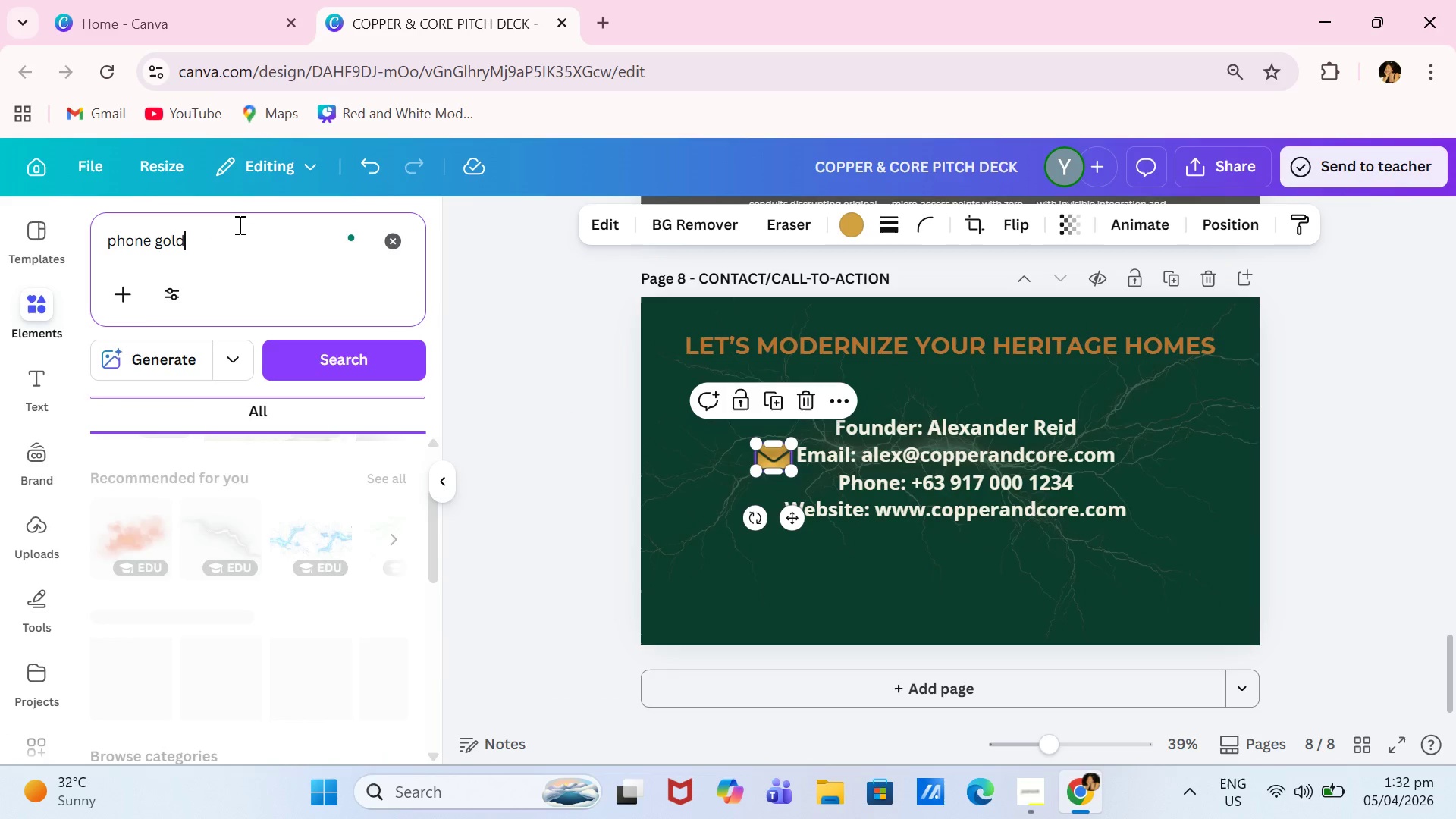 
key(Enter)
 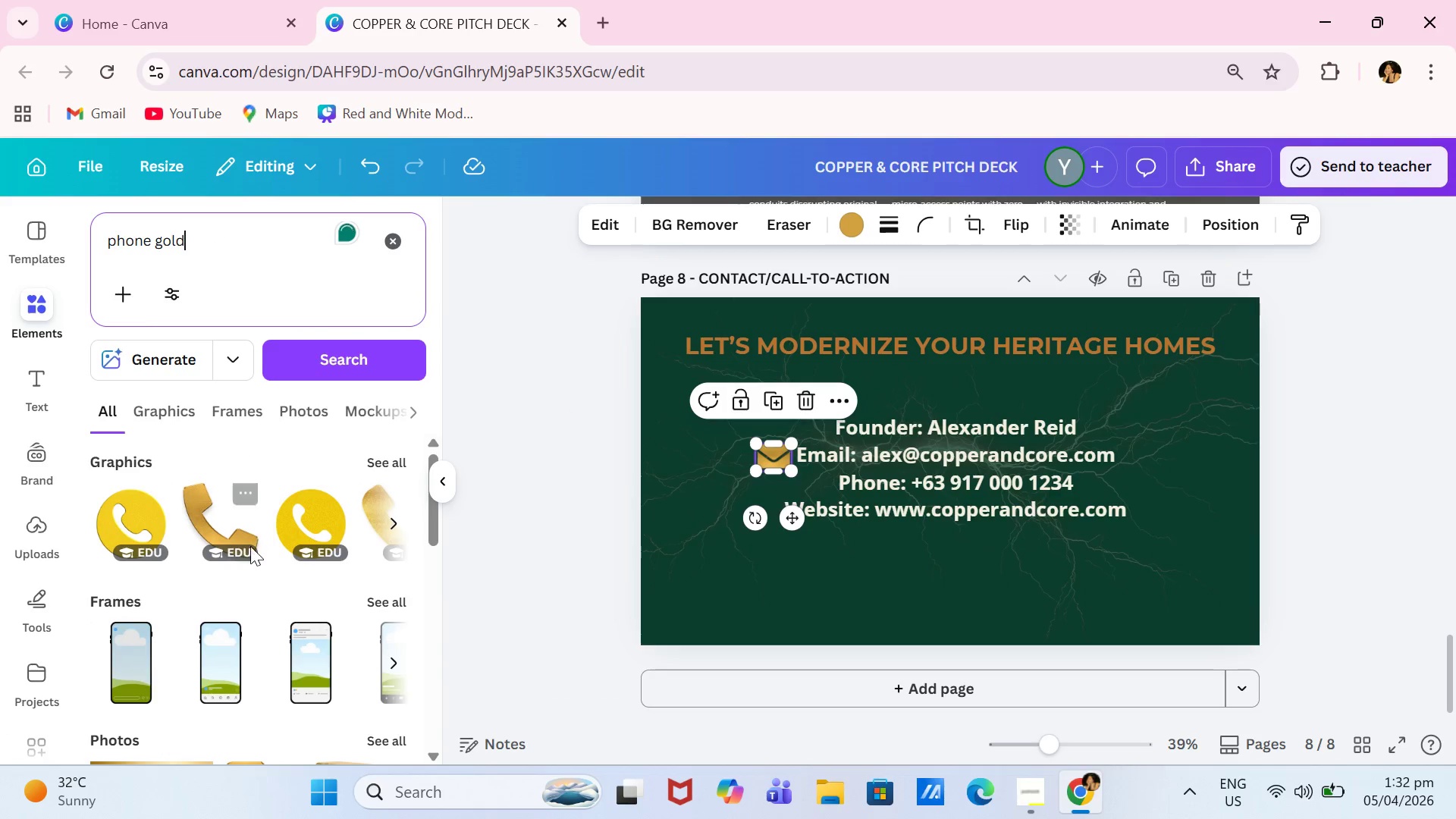 
left_click([144, 501])
 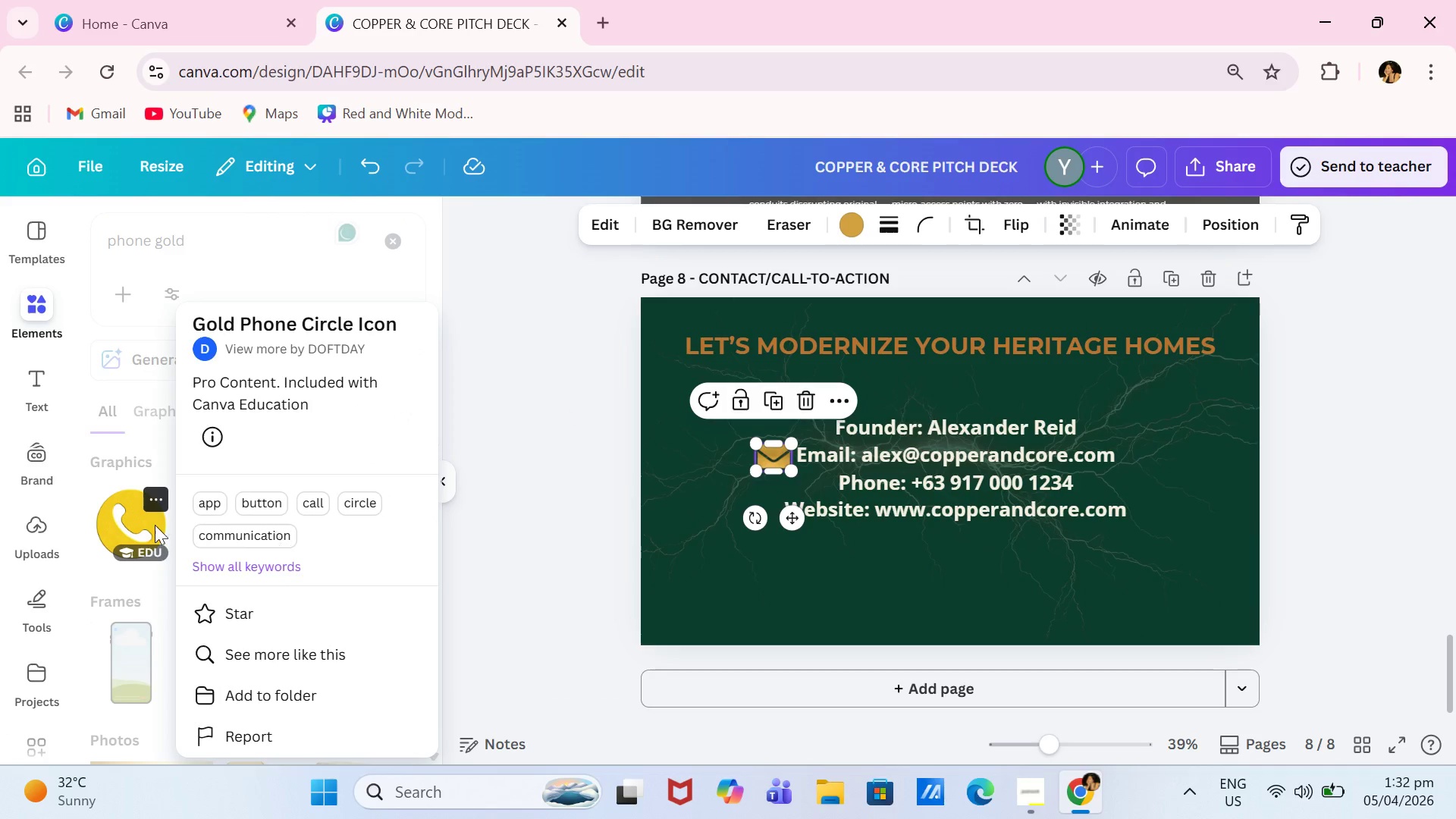 
left_click([142, 520])
 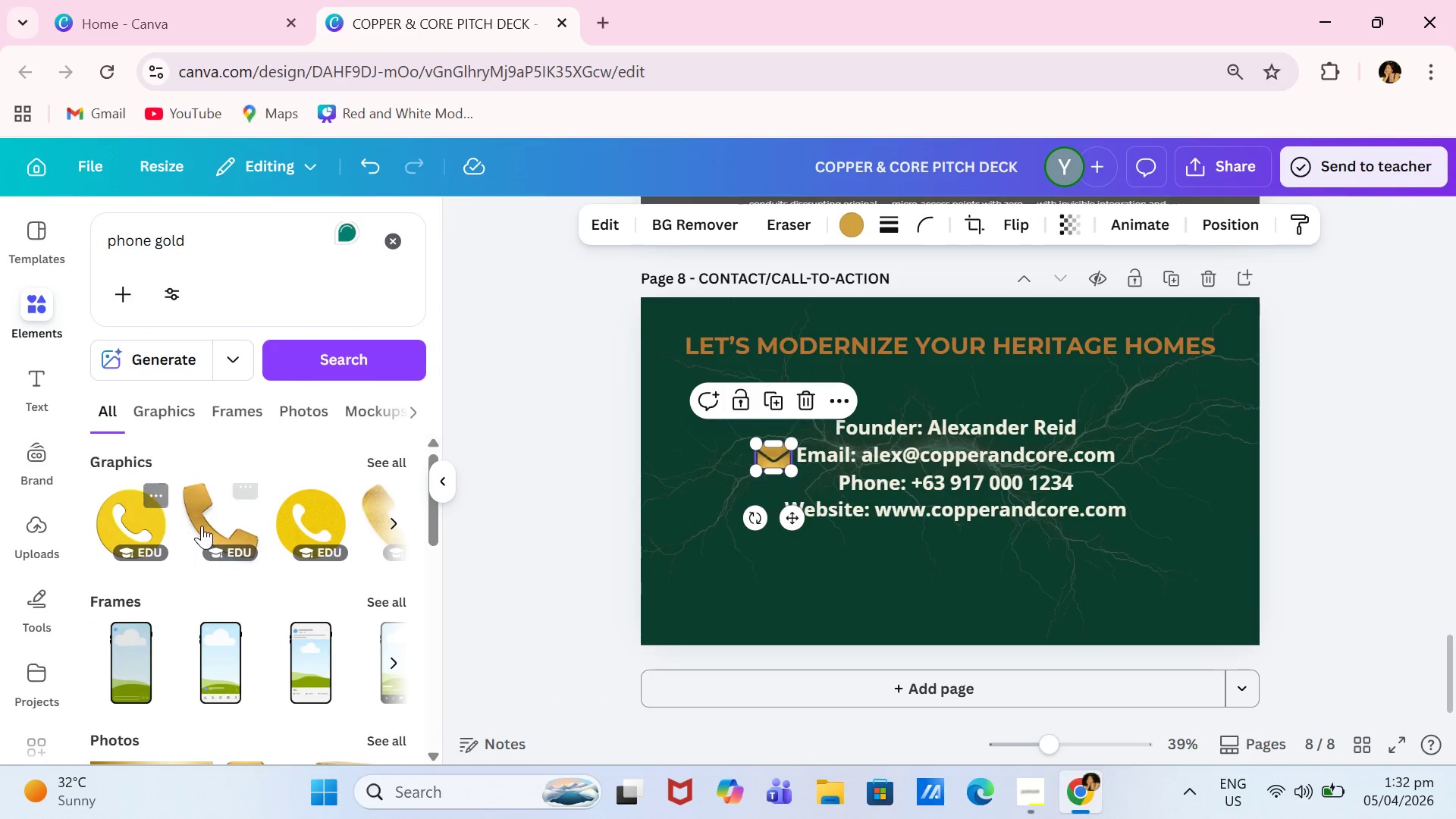 
left_click([202, 526])
 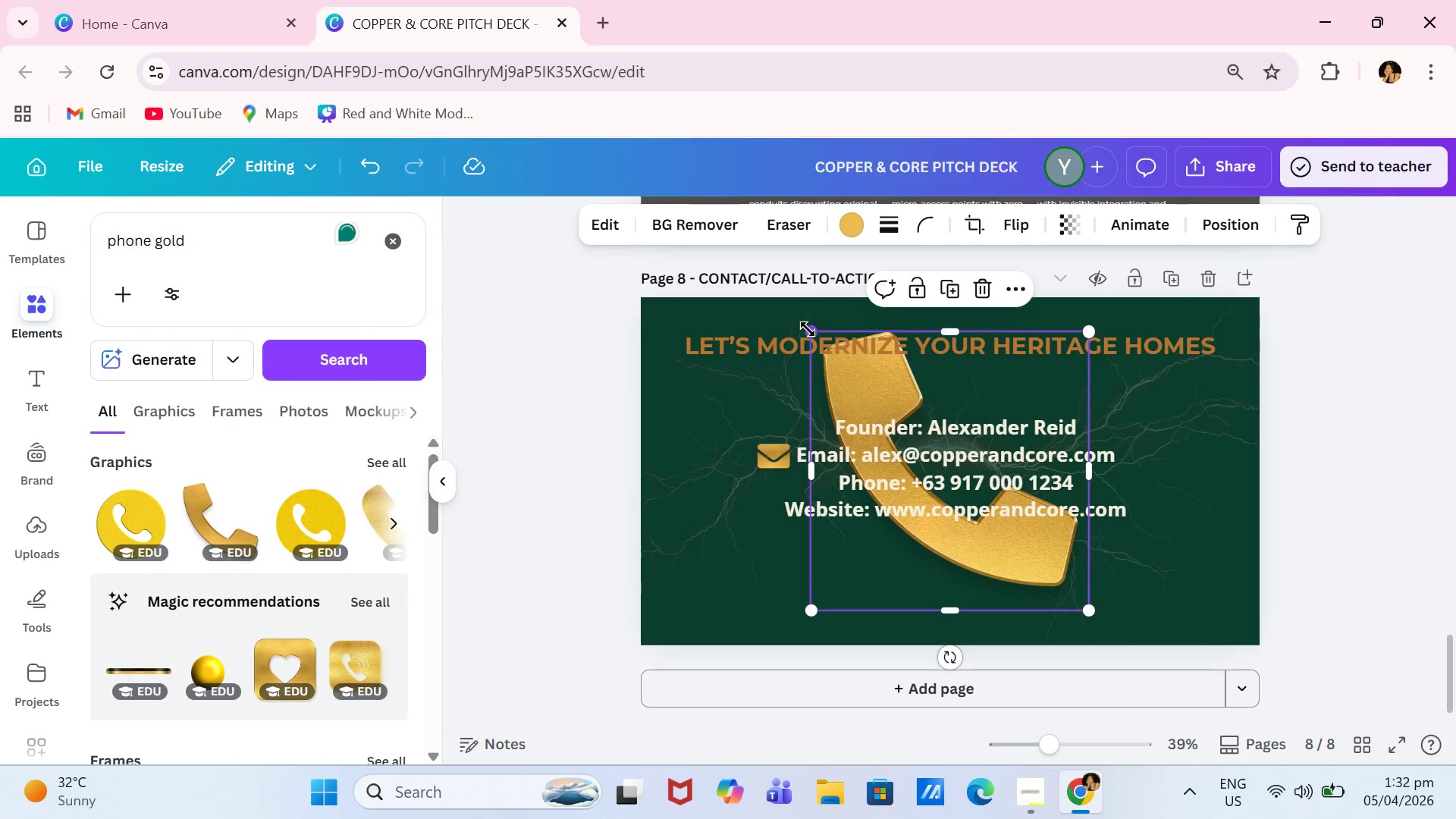 
left_click_drag(start_coordinate=[808, 330], to_coordinate=[1089, 530])
 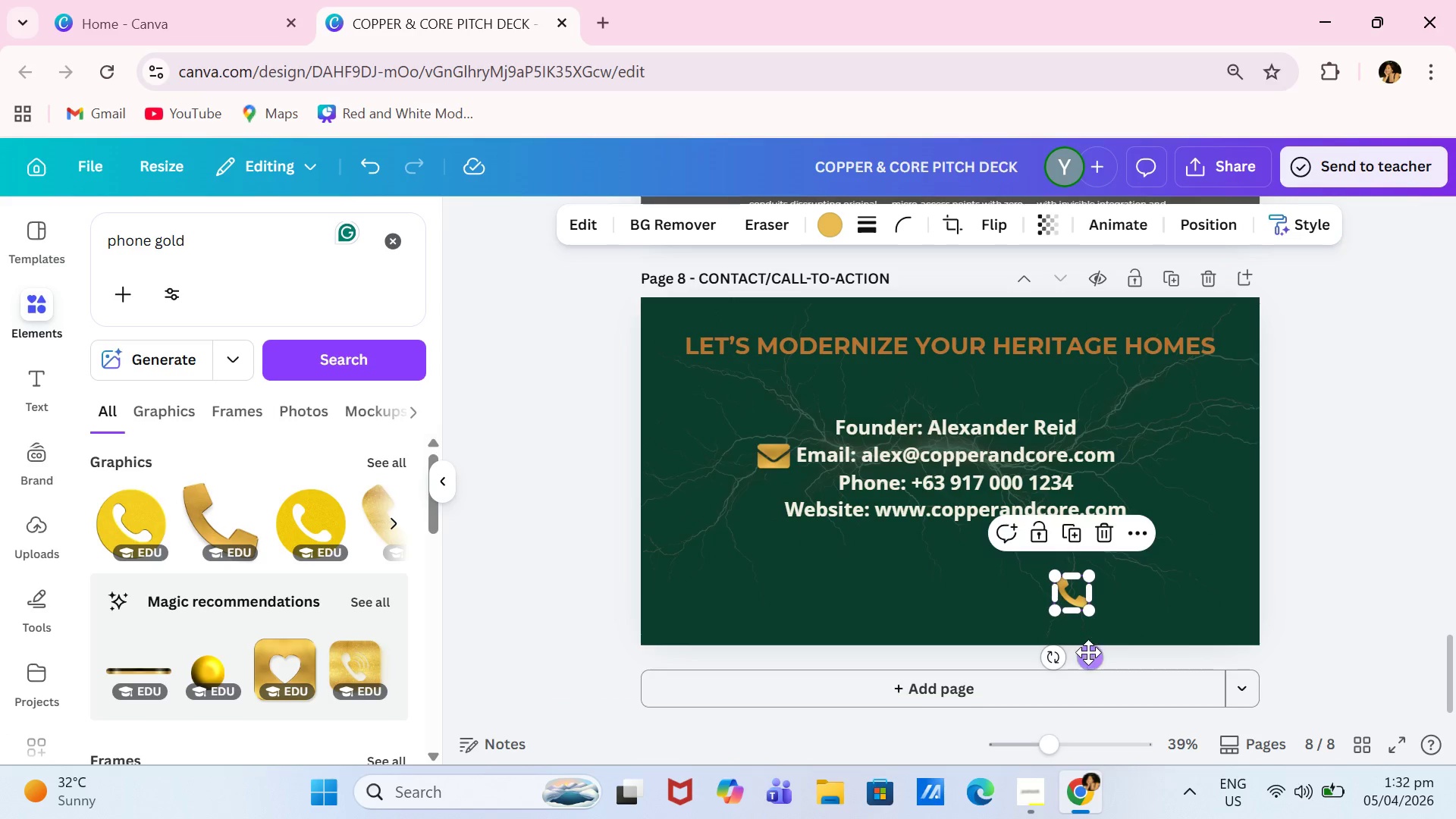 
left_click_drag(start_coordinate=[1088, 652], to_coordinate=[835, 543])
 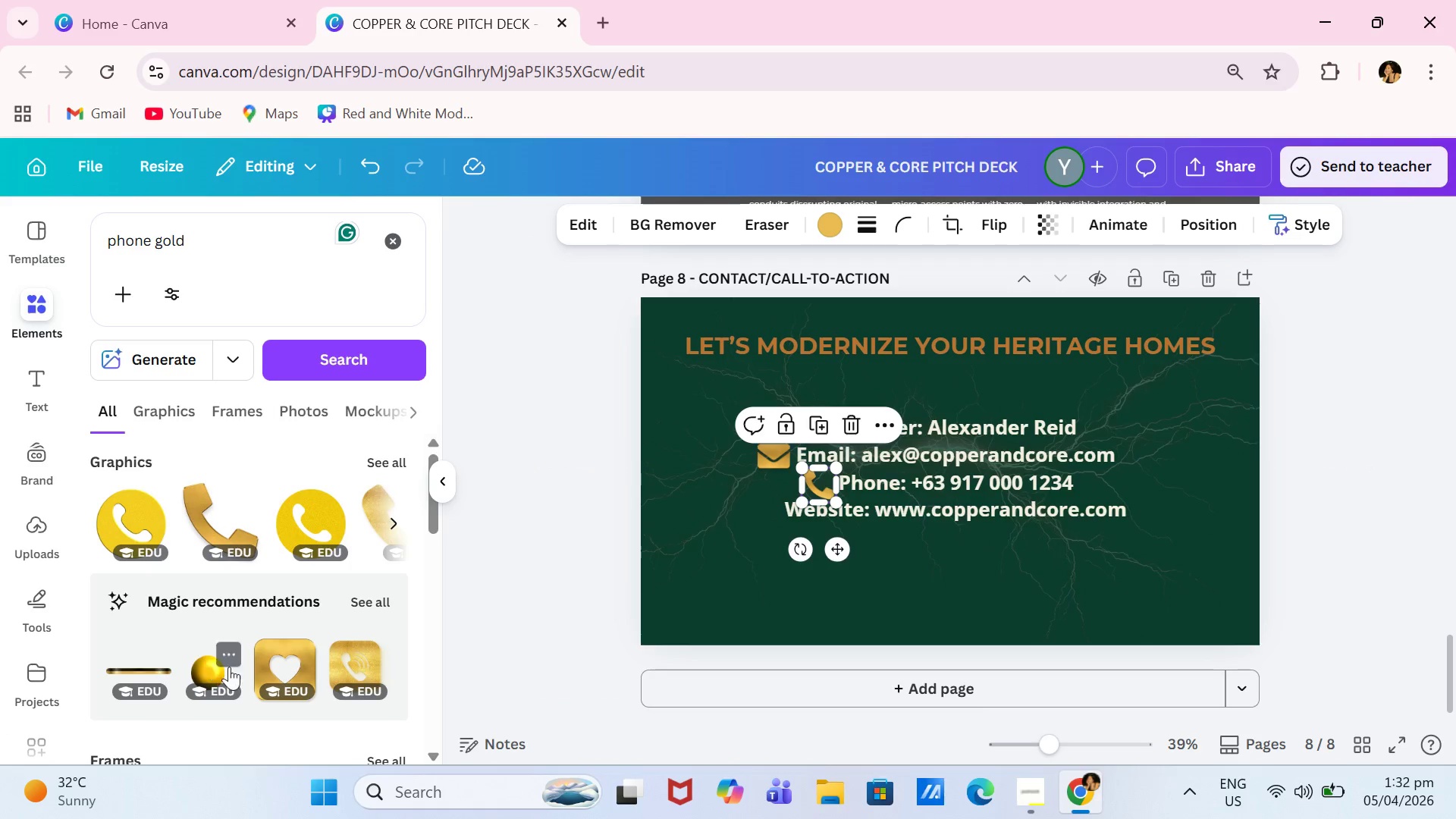 
left_click([234, 669])
 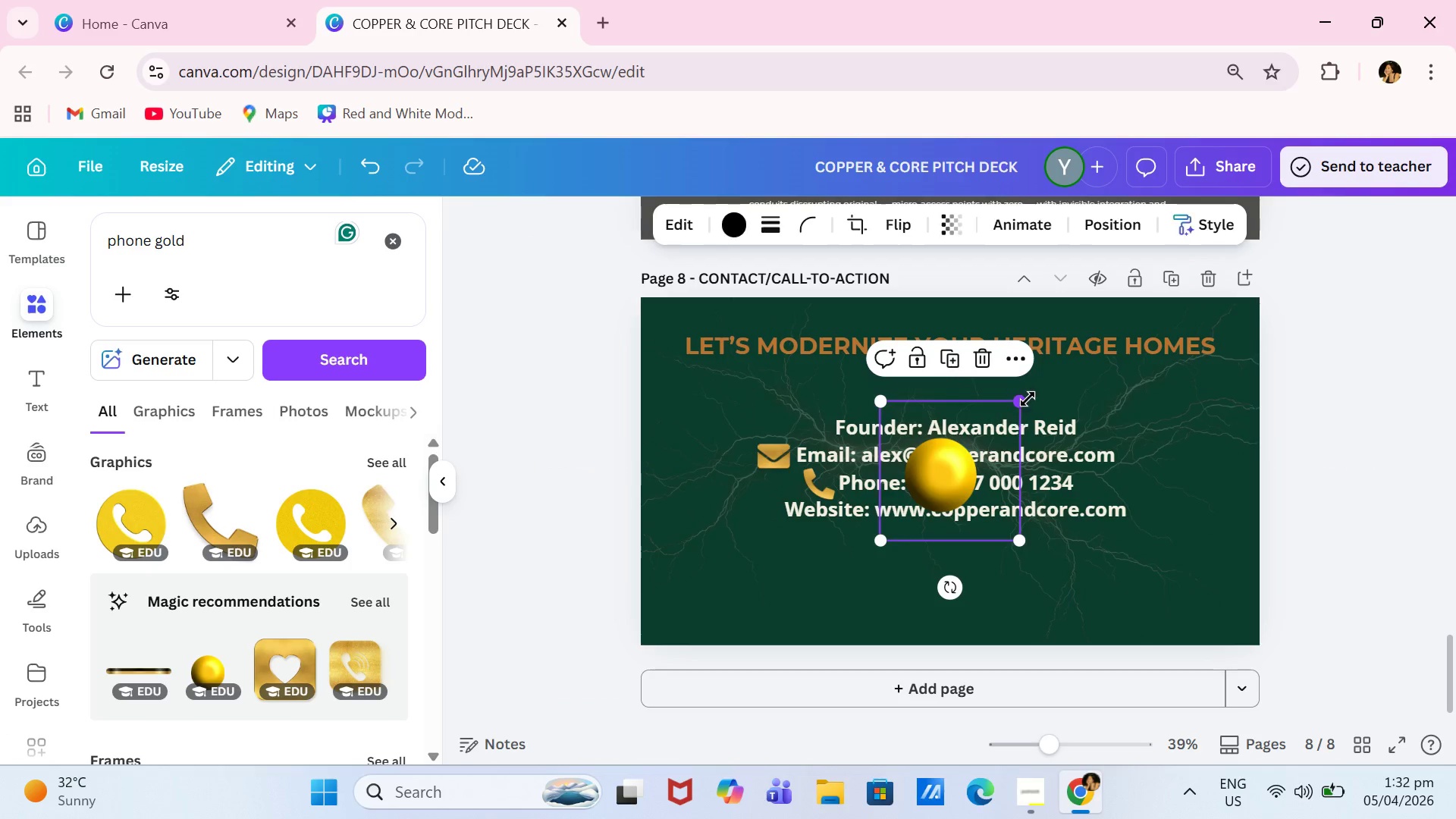 
left_click_drag(start_coordinate=[1028, 398], to_coordinate=[953, 469])
 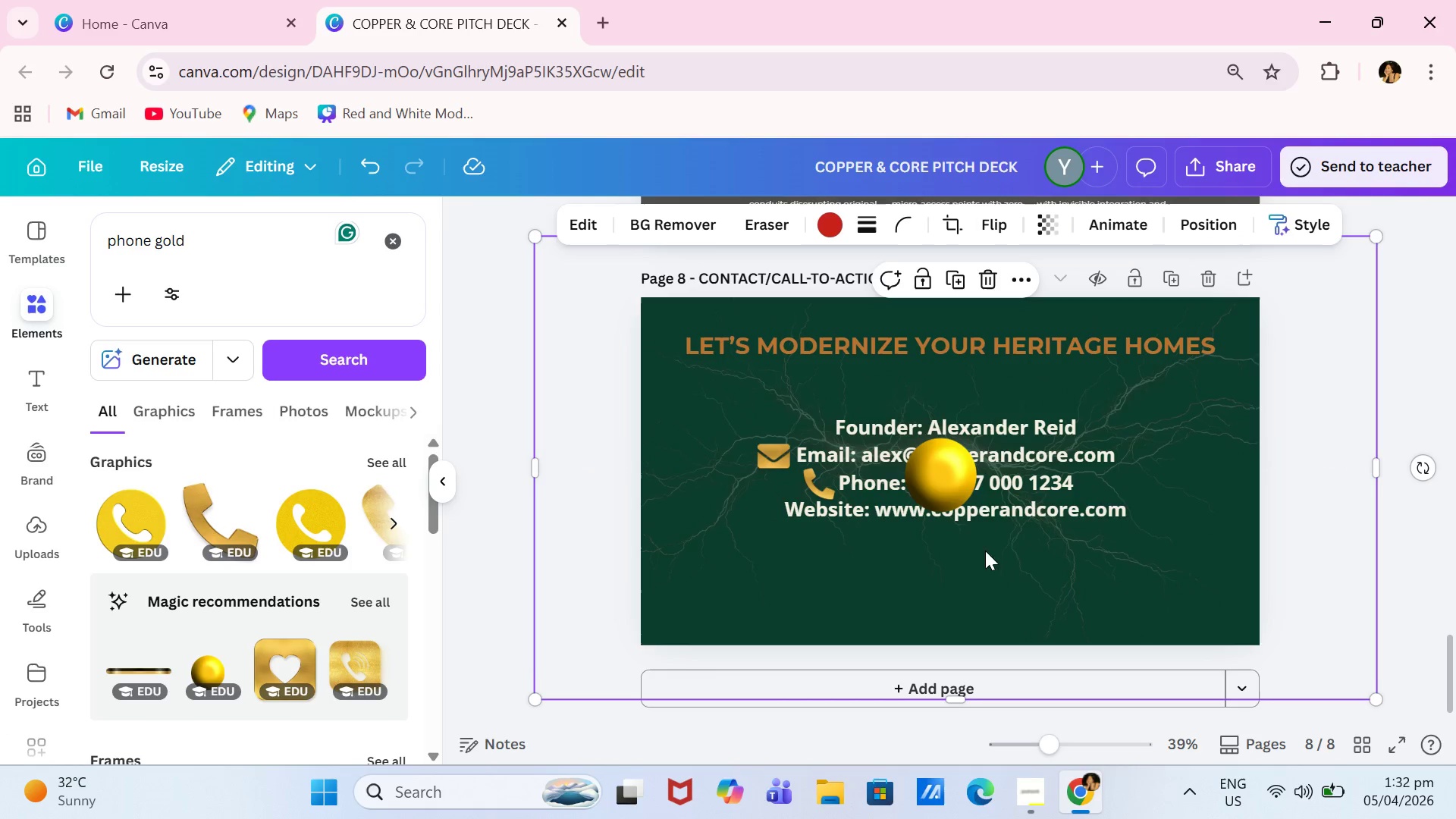 
double_click([971, 499])
 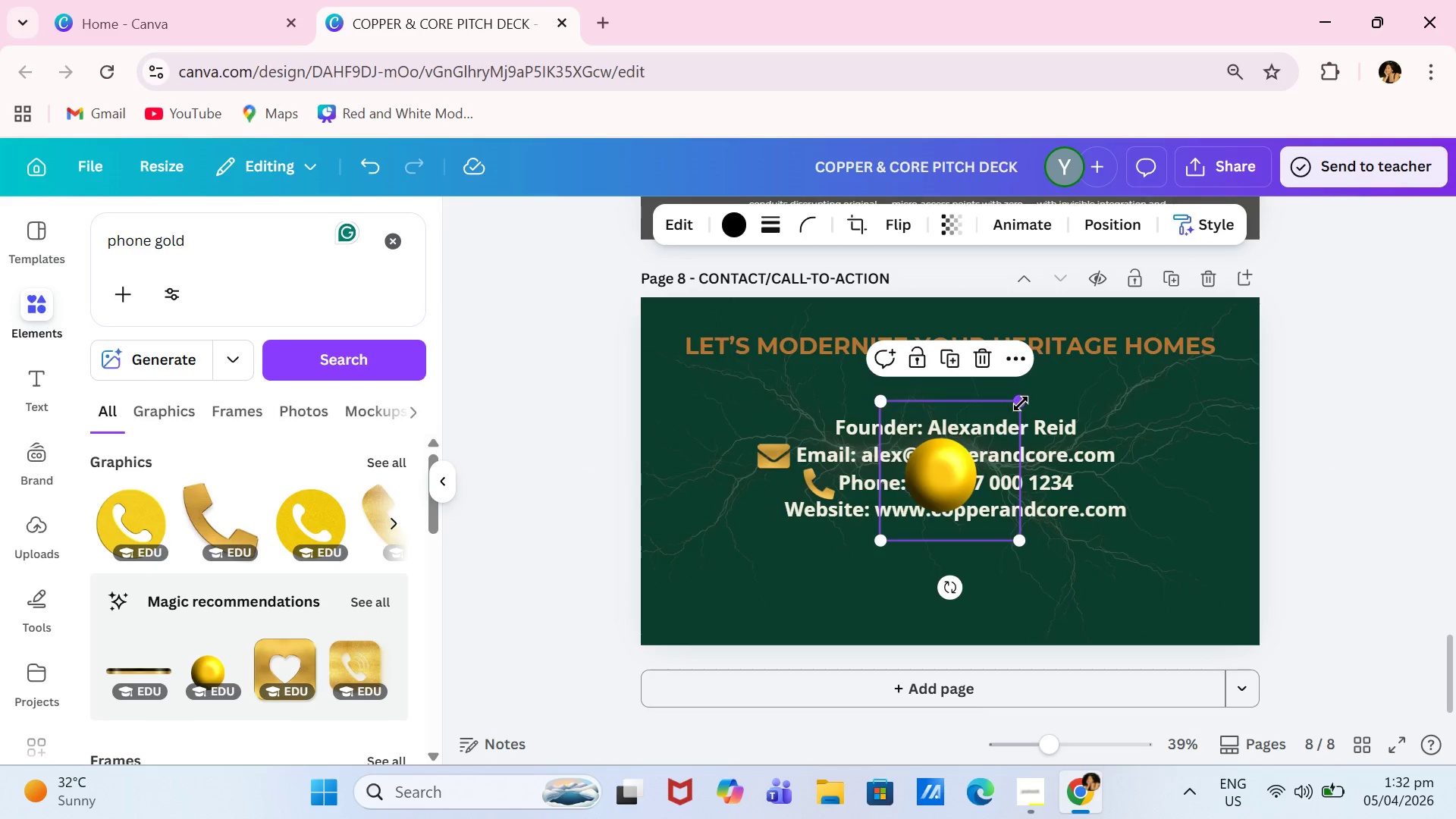 
left_click_drag(start_coordinate=[1021, 403], to_coordinate=[920, 494])
 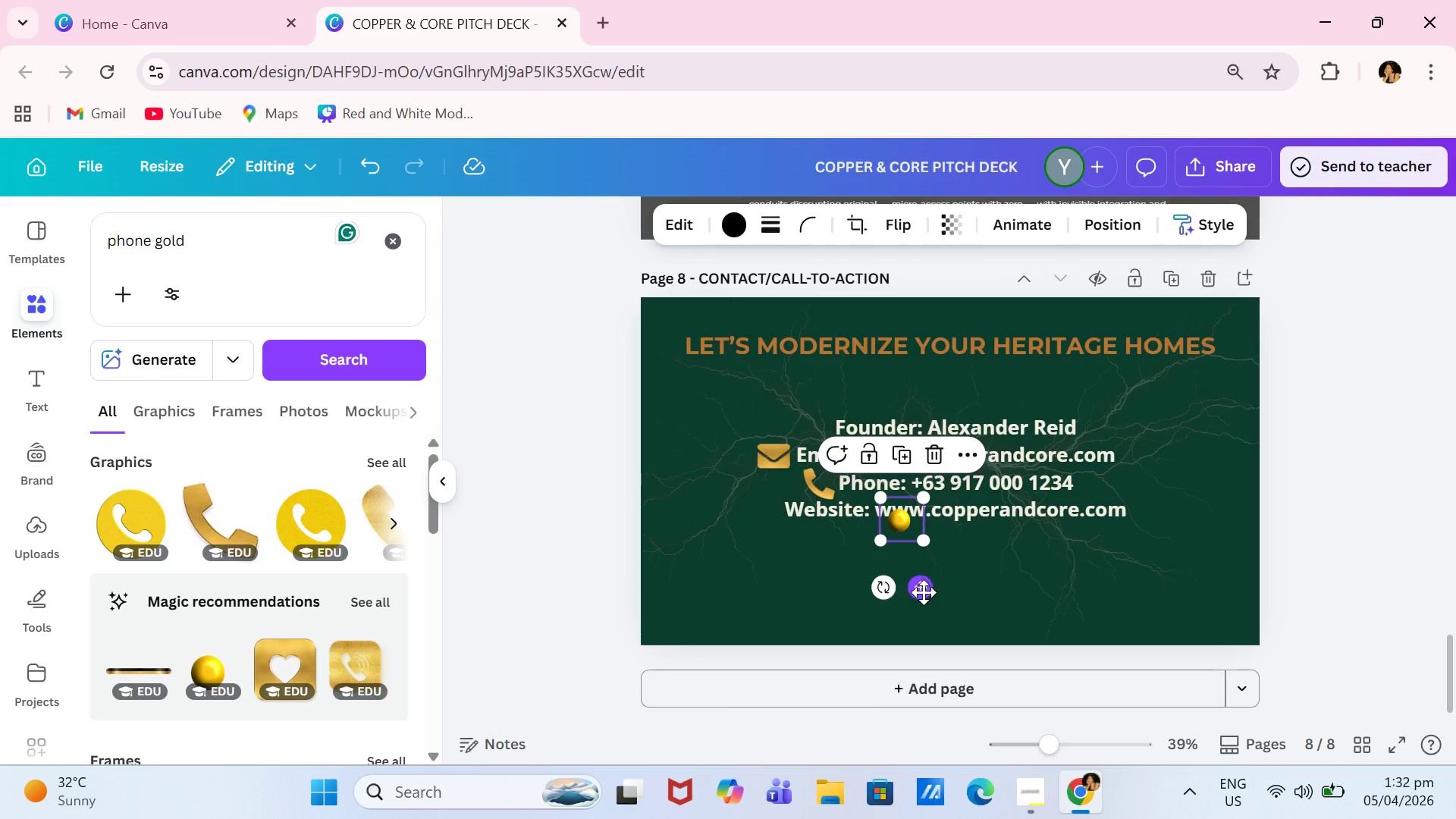 
left_click_drag(start_coordinate=[924, 592], to_coordinate=[844, 501])
 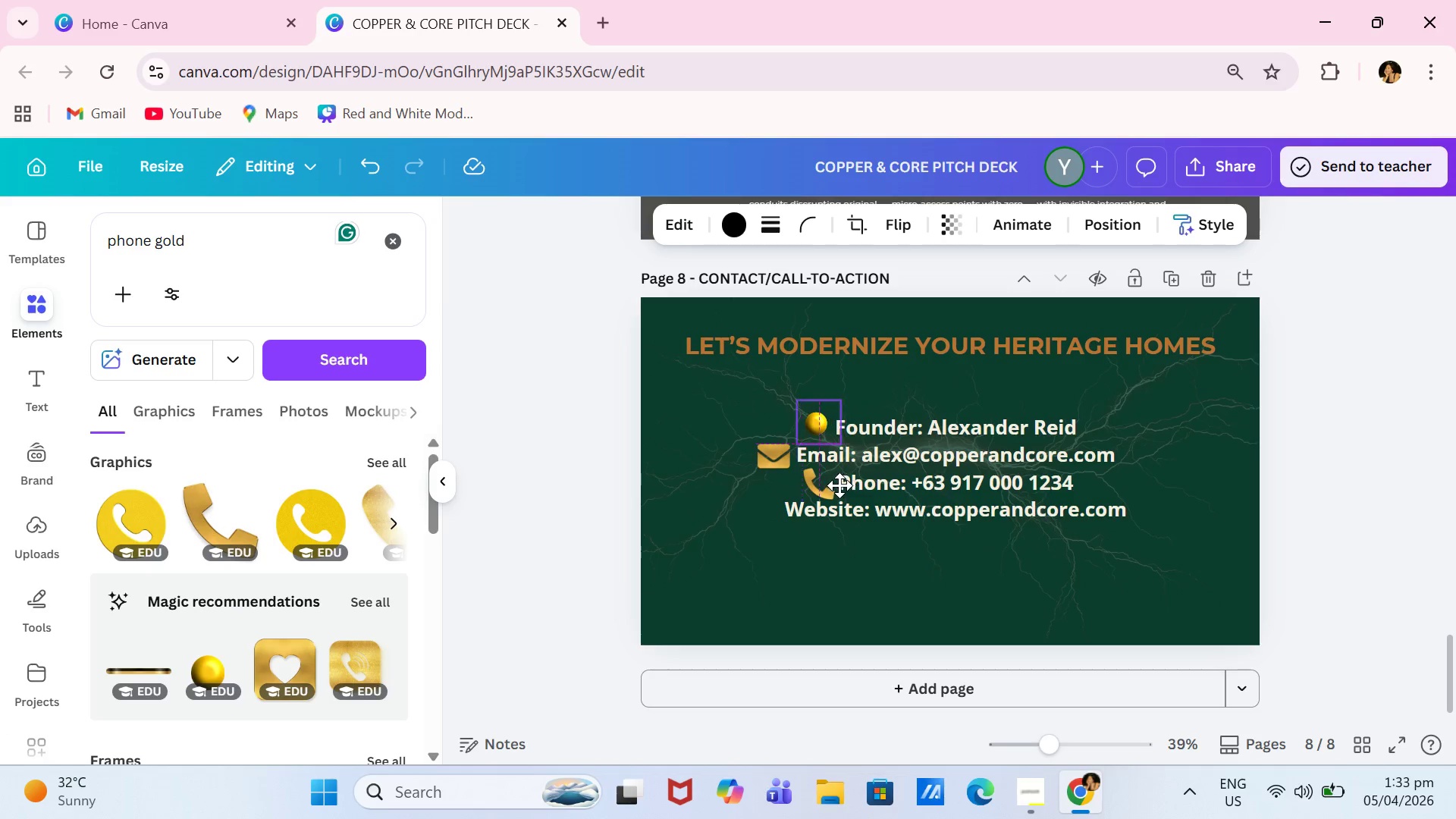 
wait(18.94)
 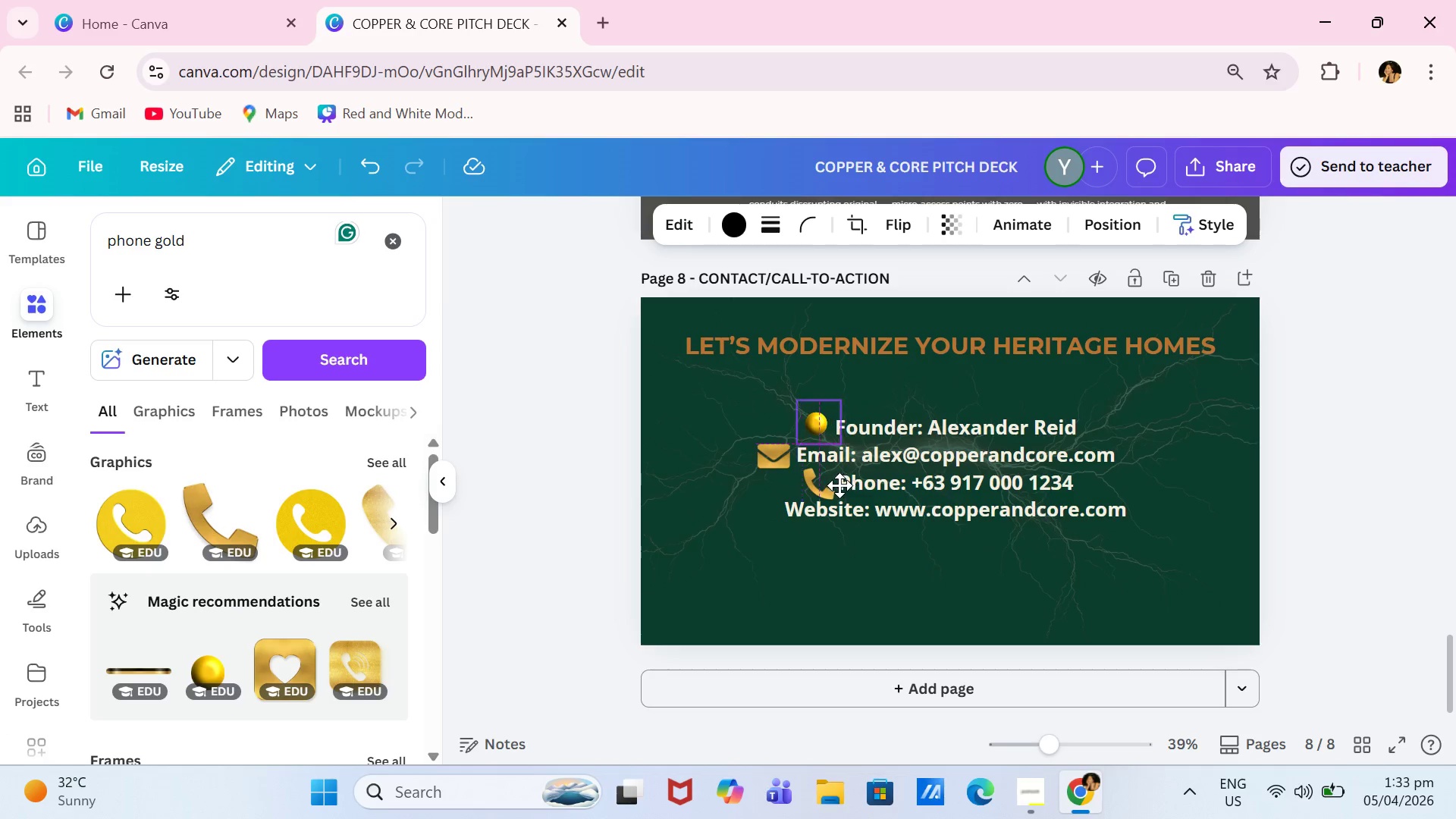 
left_click_drag(start_coordinate=[827, 426], to_coordinate=[824, 431])
 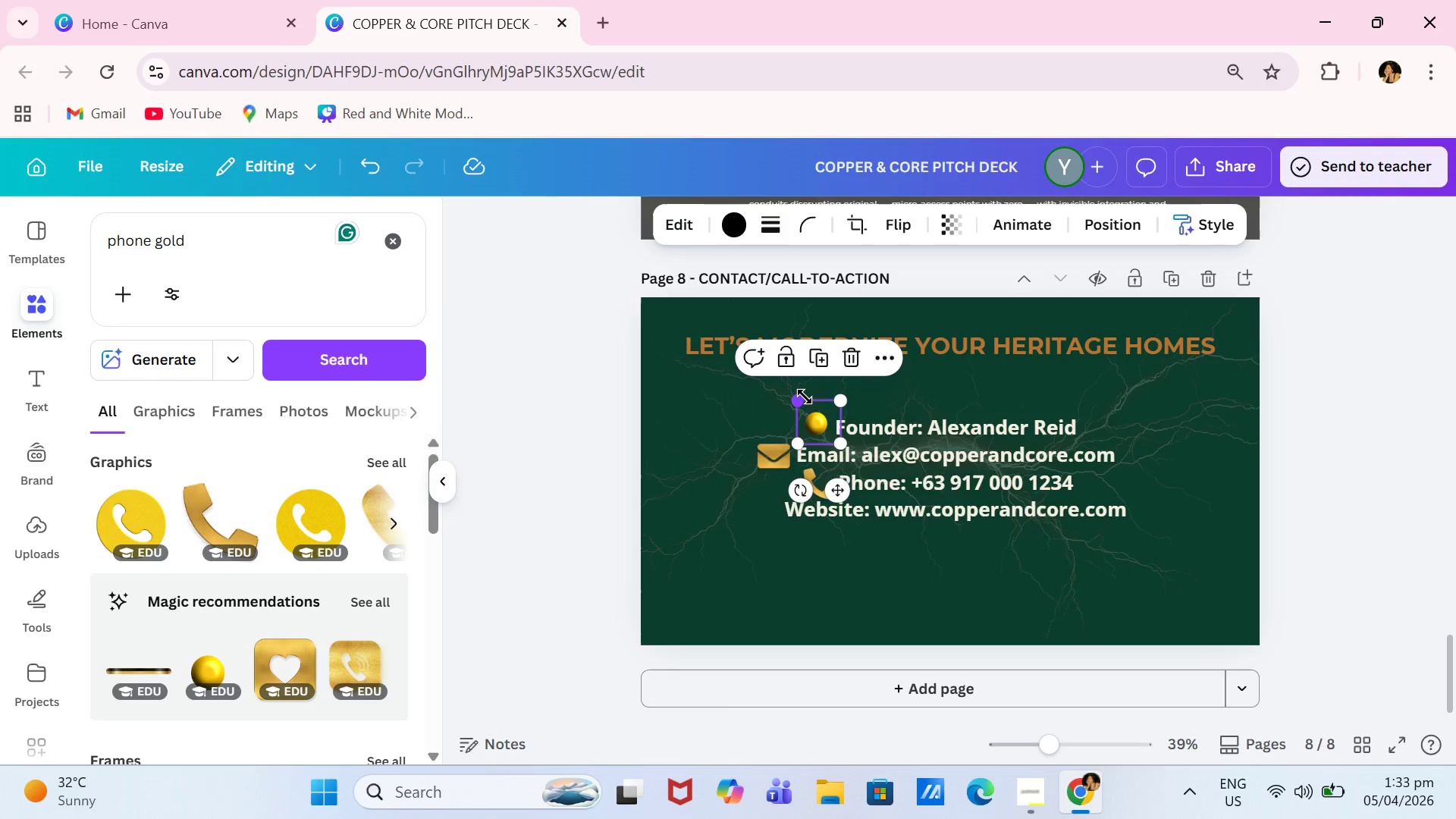 
left_click_drag(start_coordinate=[804, 397], to_coordinate=[812, 405])
 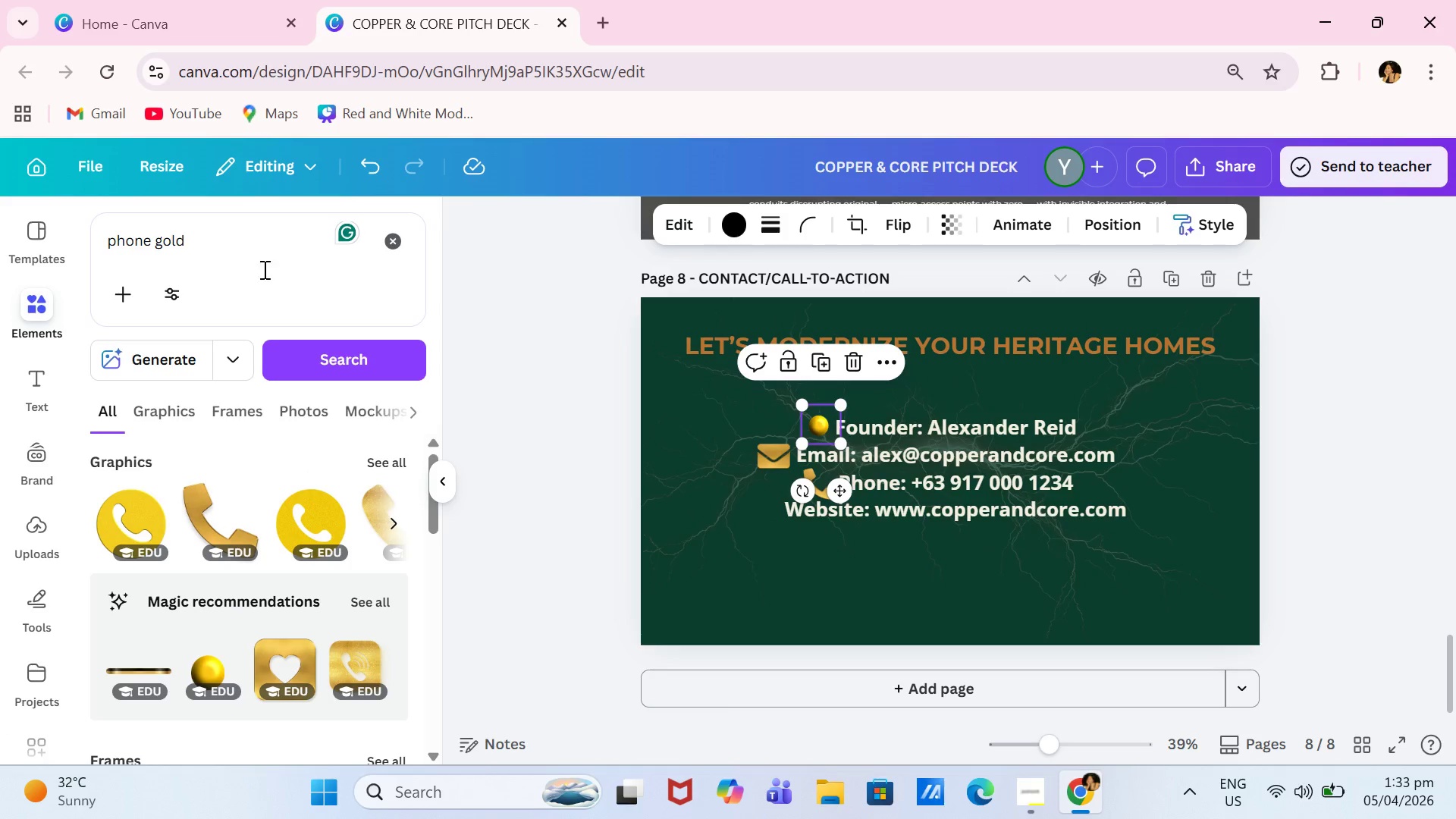 
left_click_drag(start_coordinate=[235, 244], to_coordinate=[104, 245])
 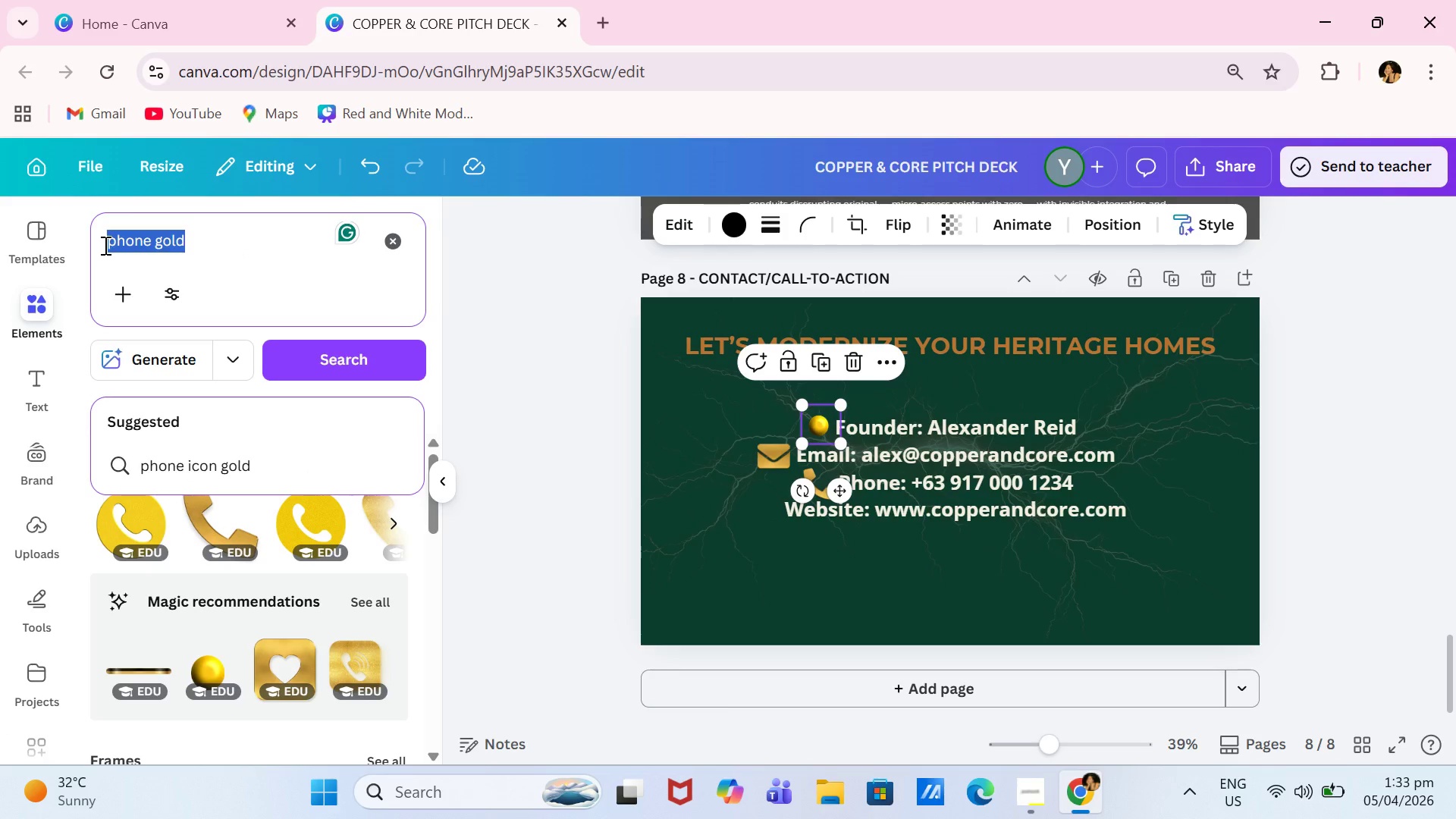 
type(website)
 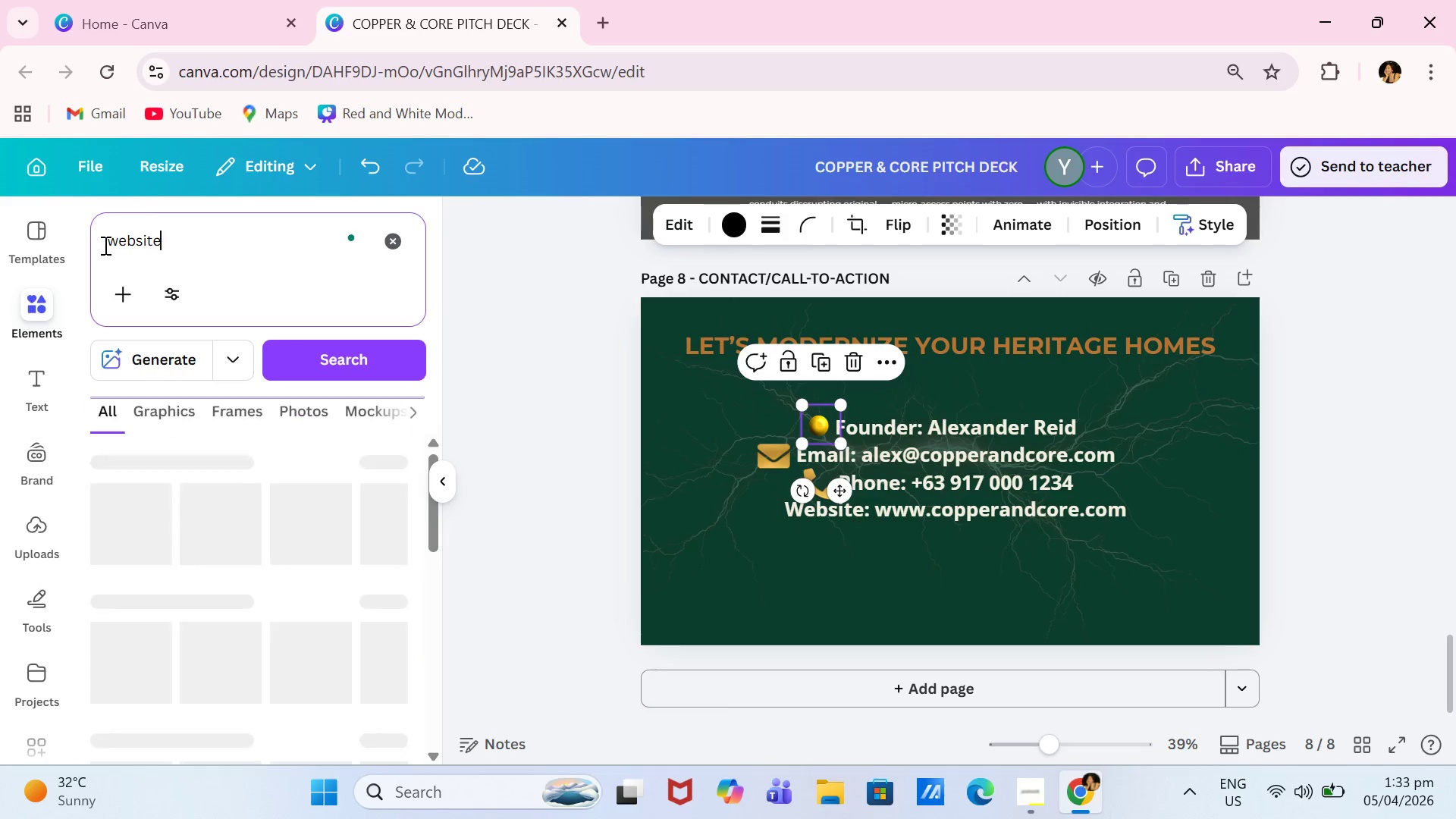 
key(Enter)
 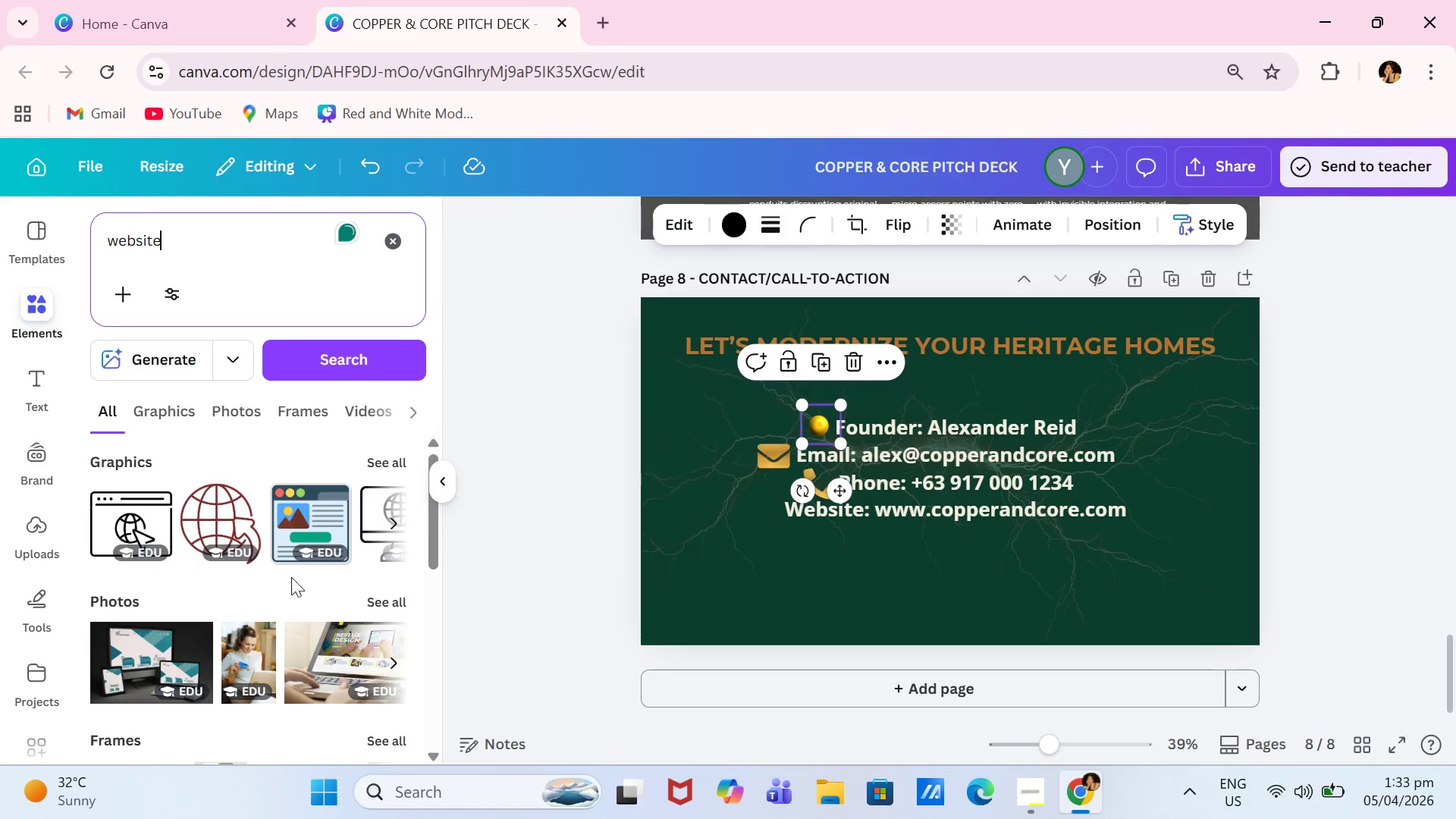 
scroll: coordinate [256, 522], scroll_direction: down, amount: 2.0
 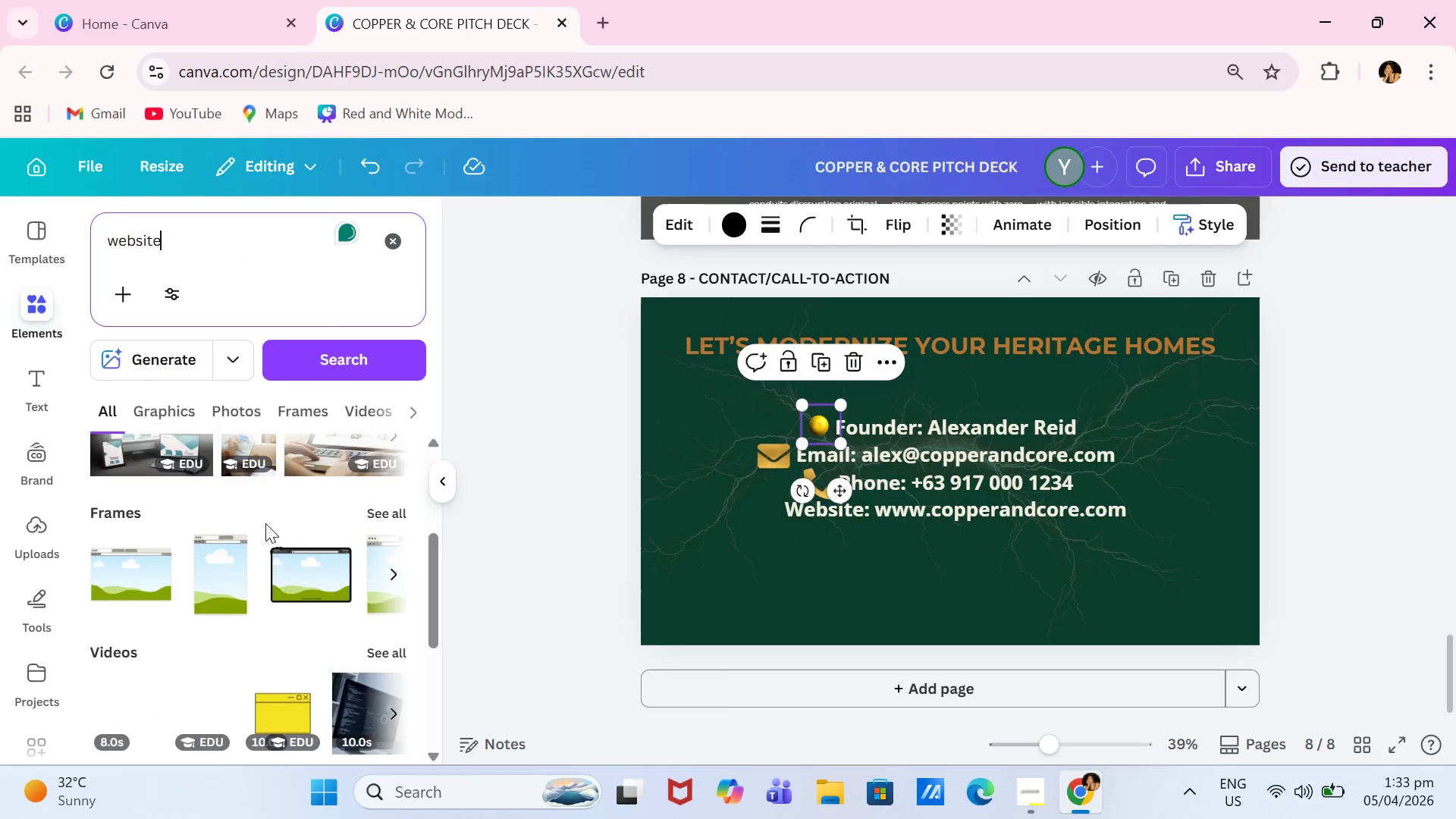 
scroll: coordinate [265, 523], scroll_direction: up, amount: 2.0
 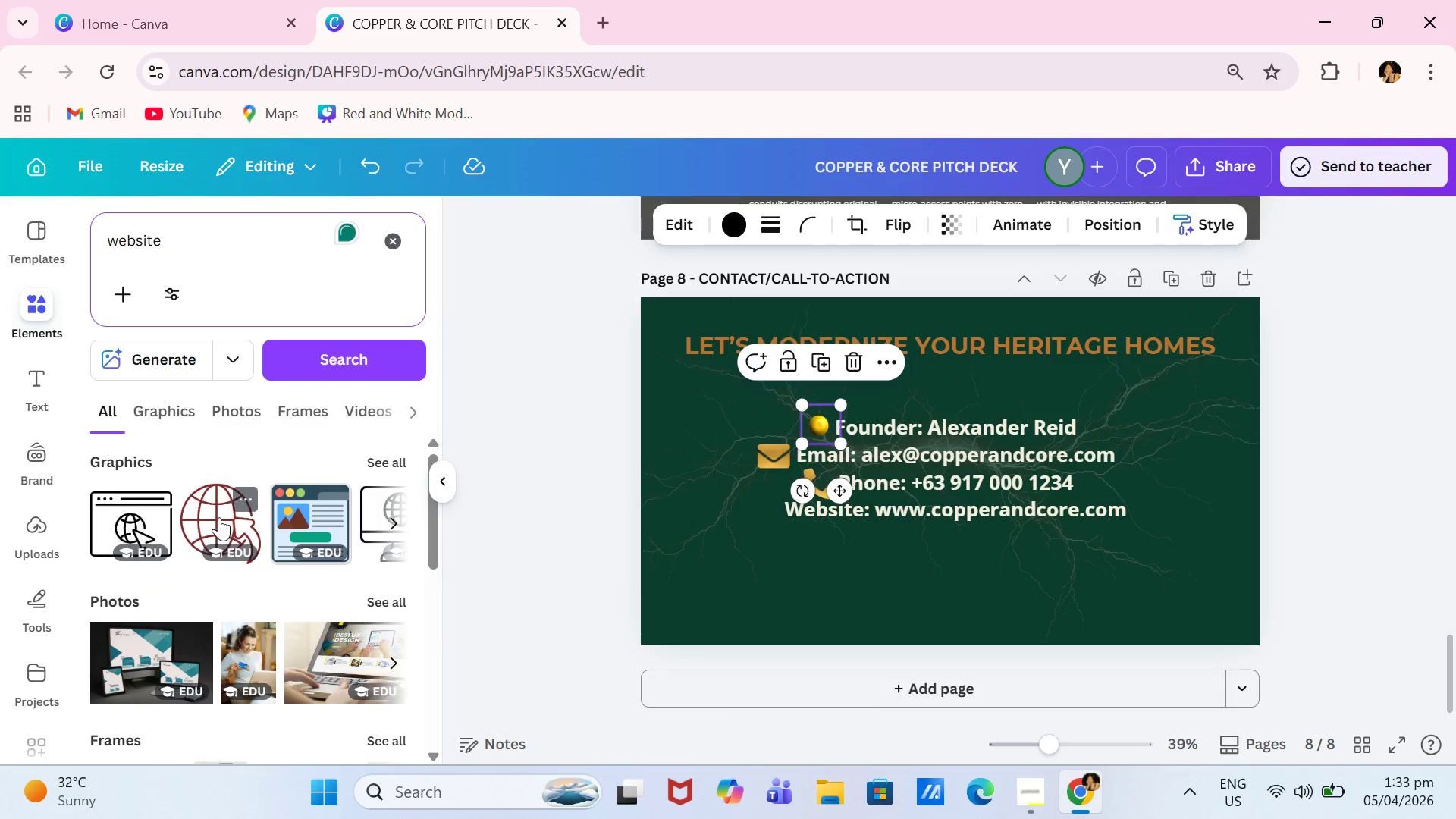 
left_click([219, 517])
 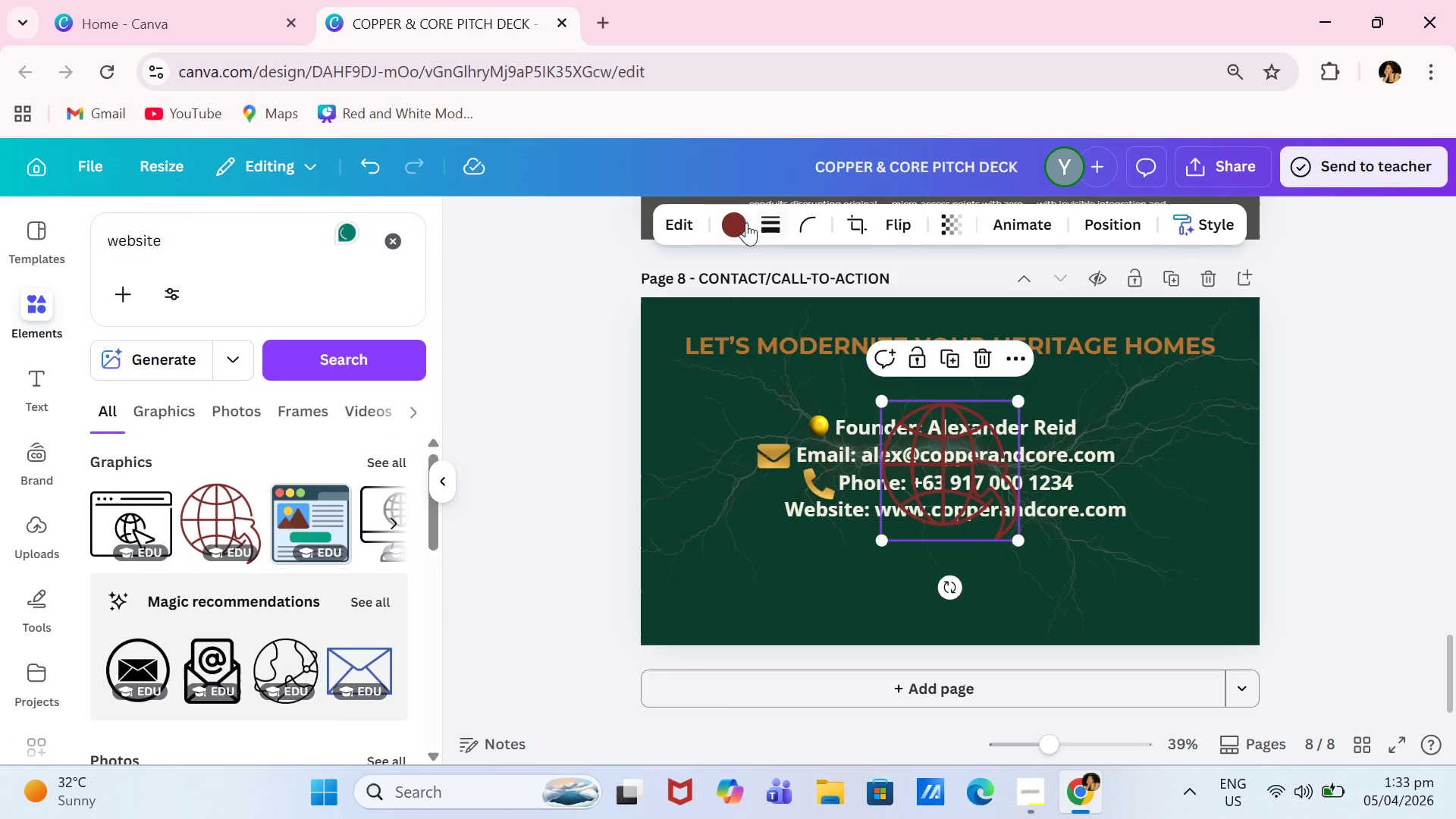 
left_click([727, 226])
 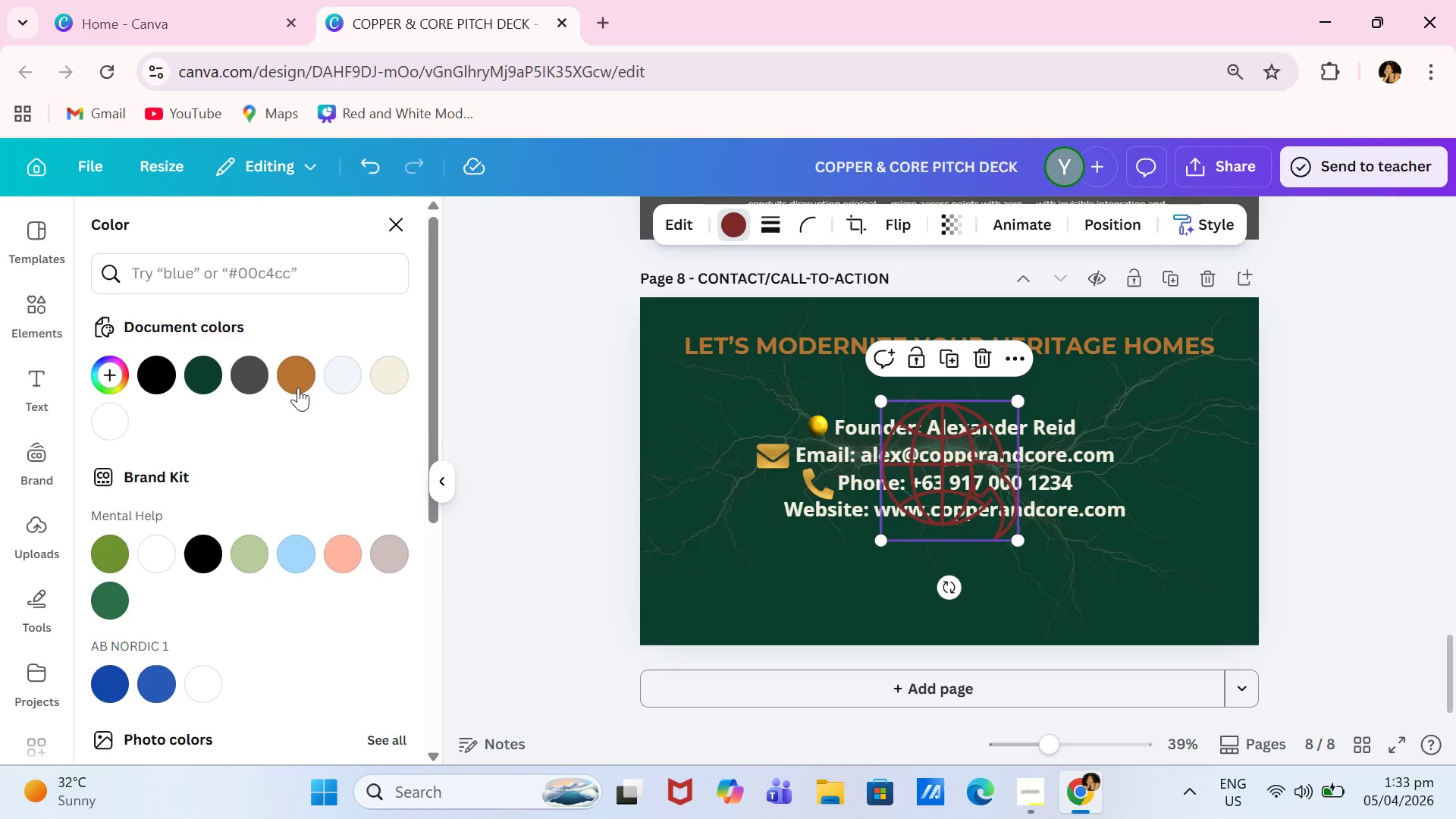 
left_click([295, 376])
 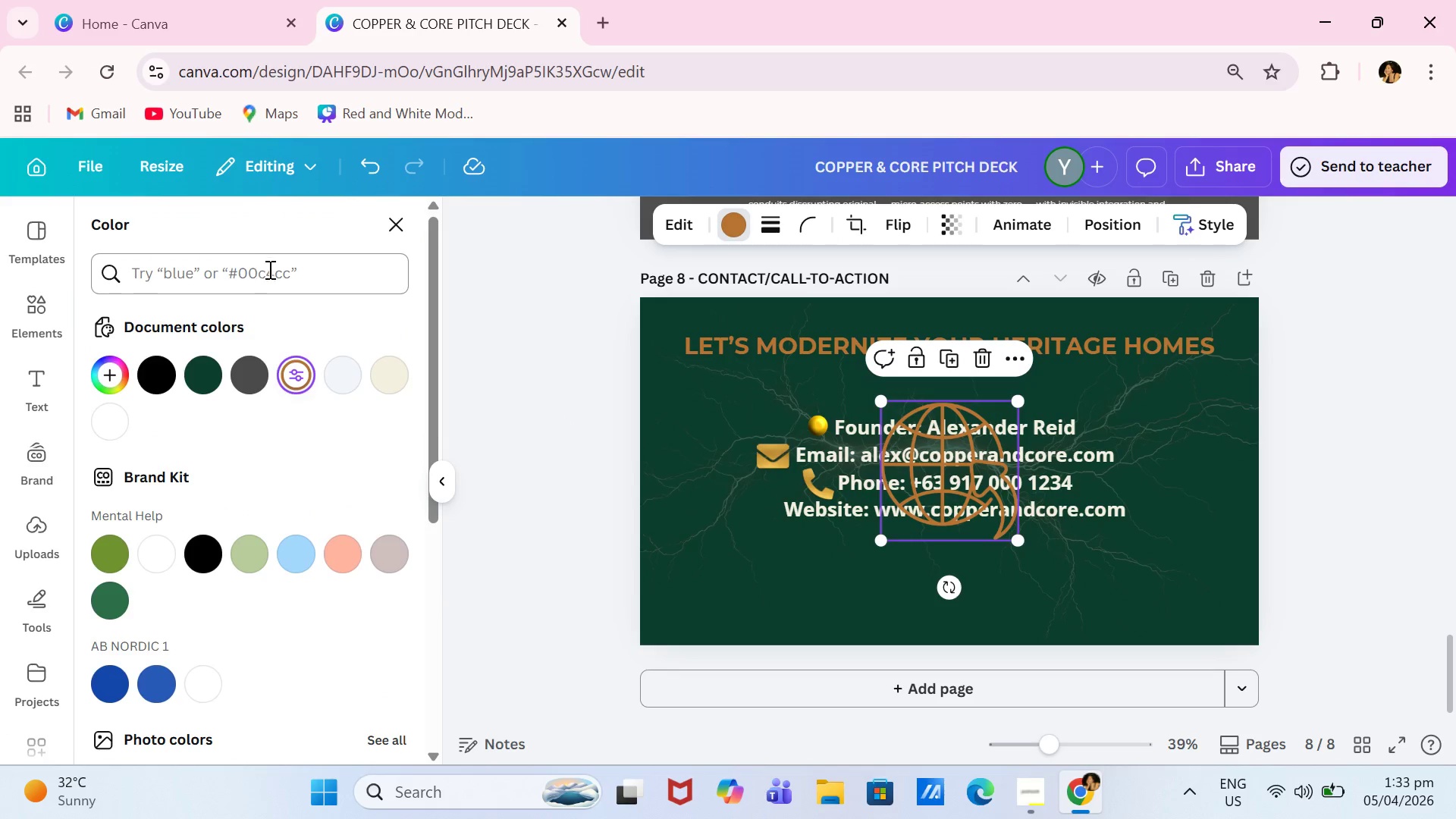 
left_click([275, 273])
 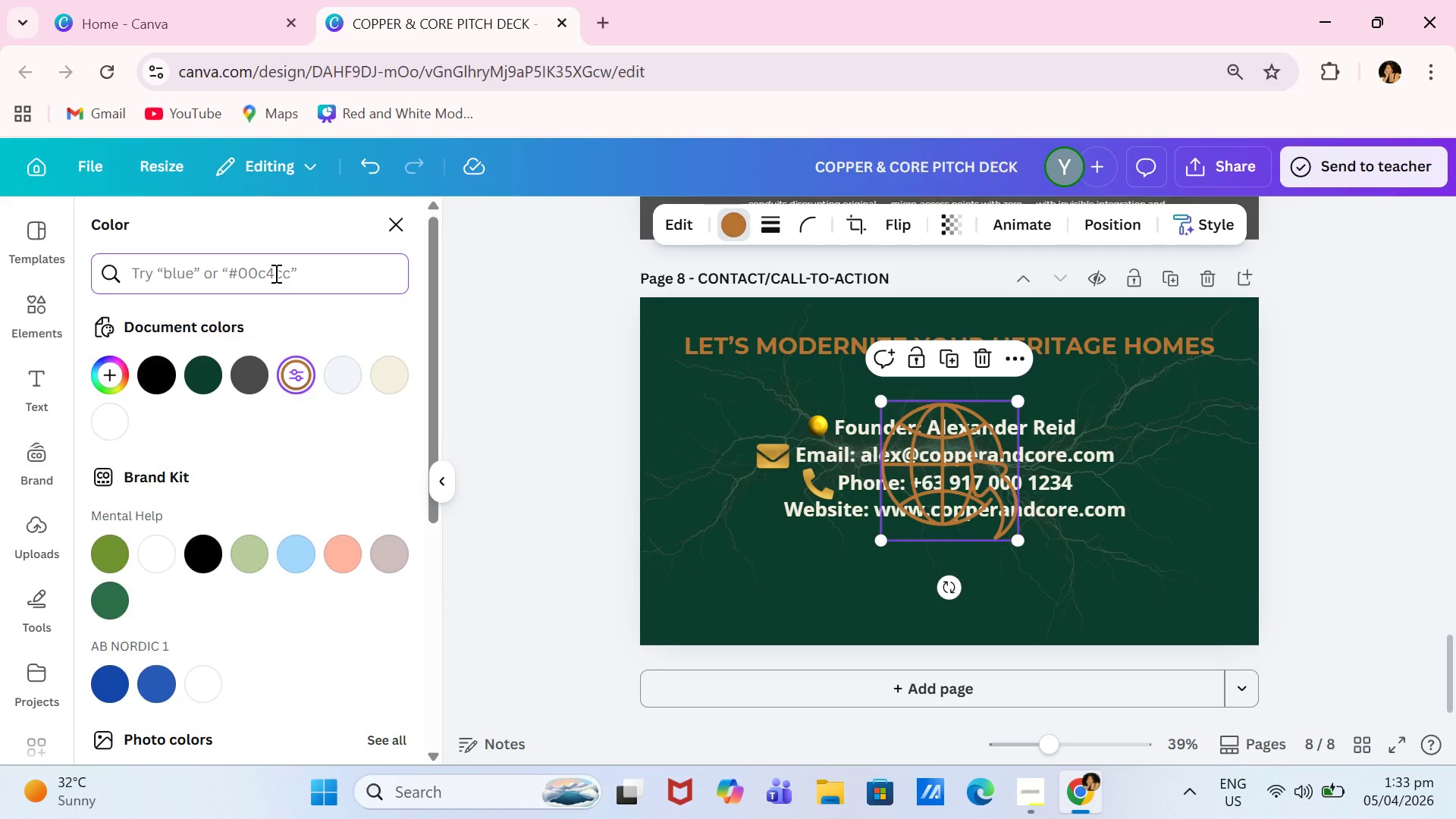 
type(gold)
 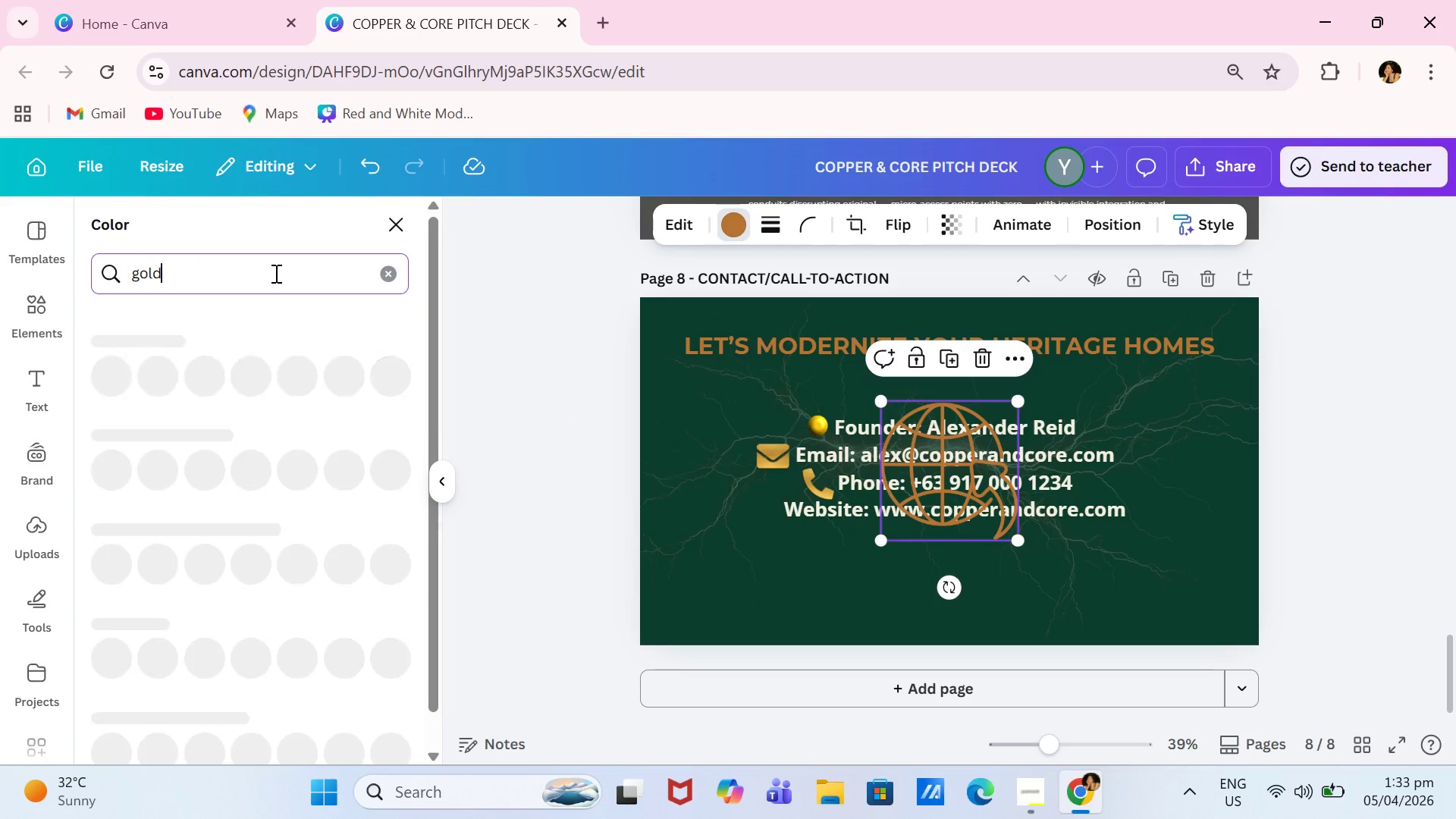 
key(Enter)
 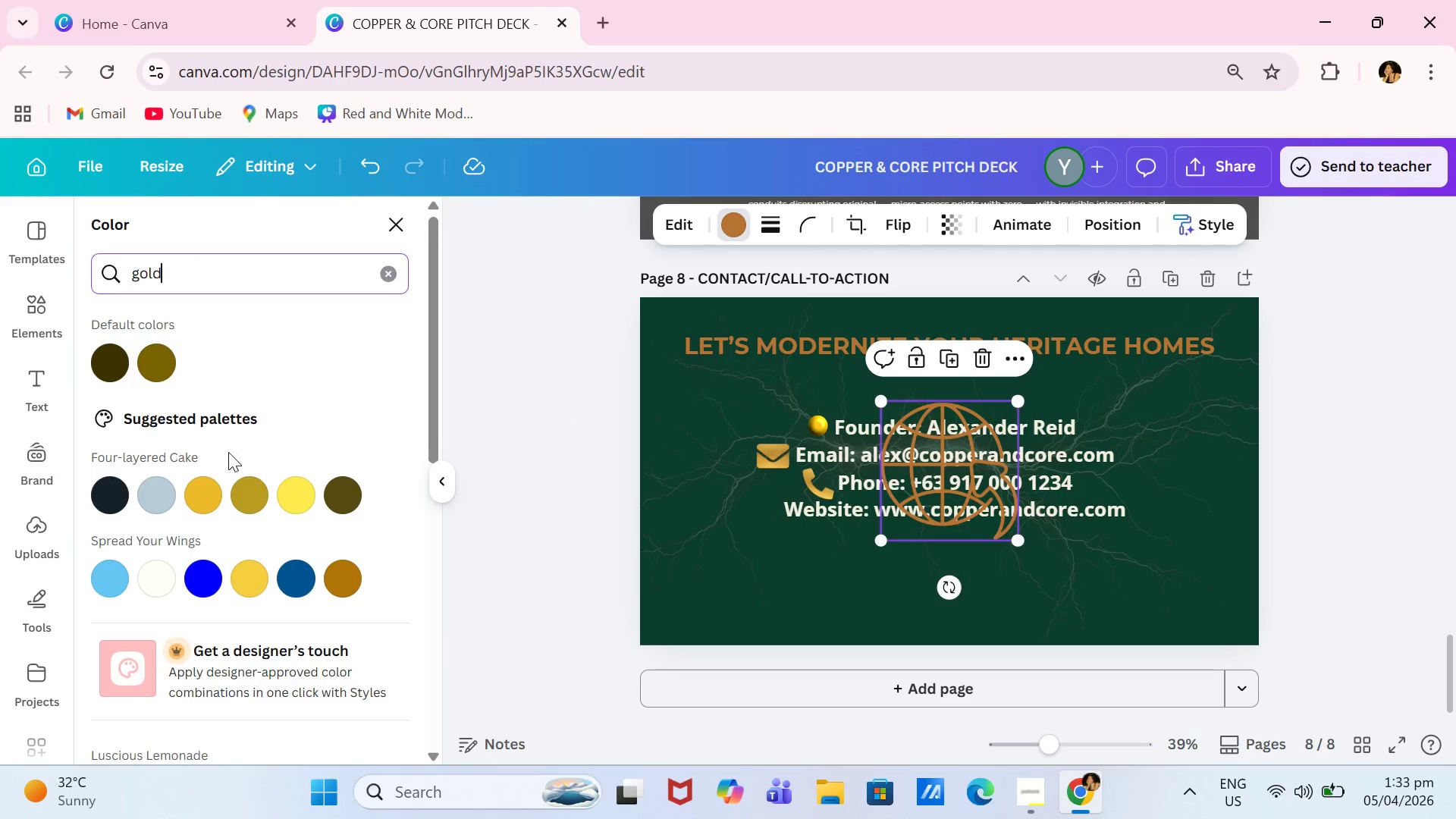 
left_click([202, 504])
 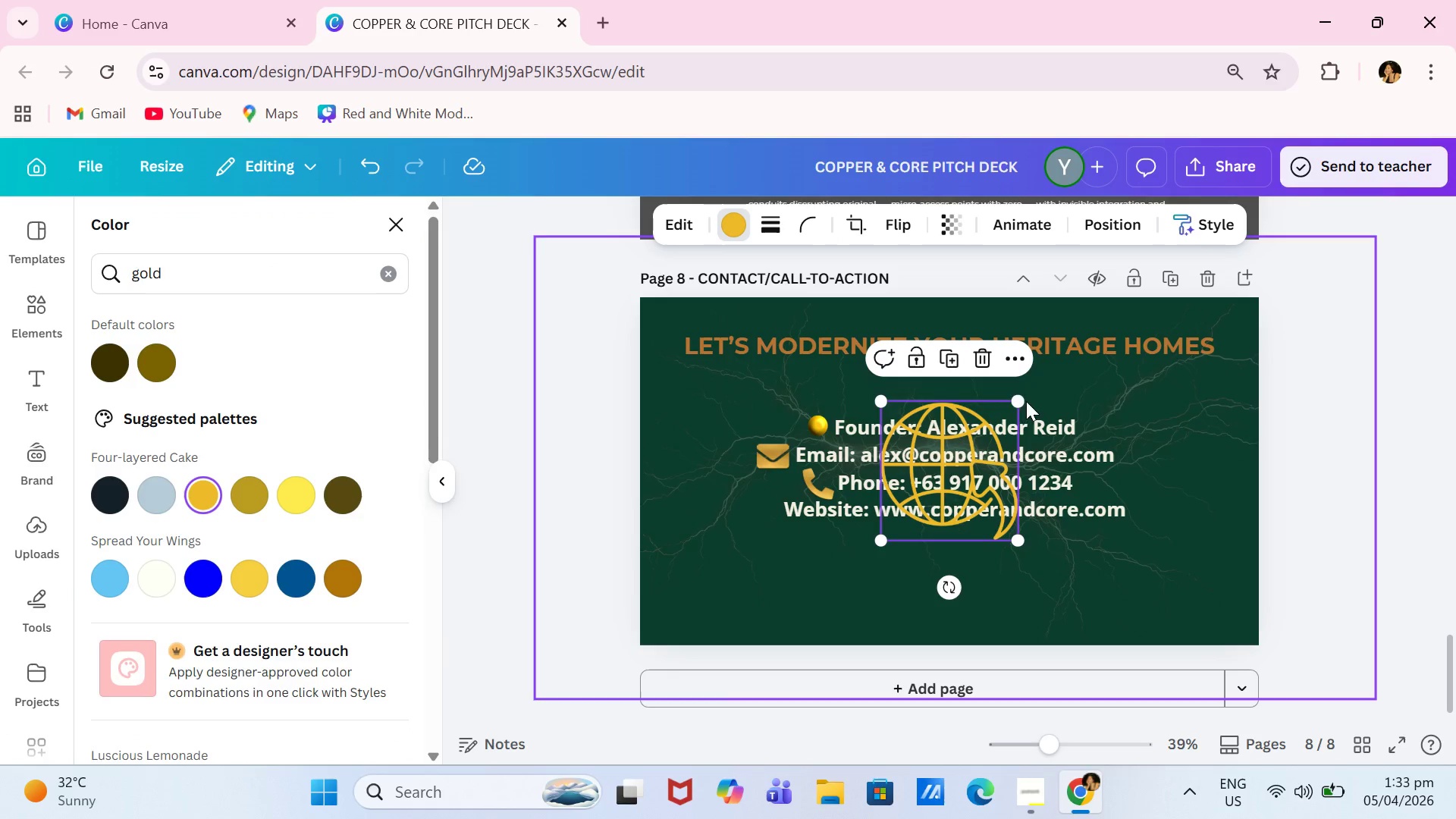 
left_click_drag(start_coordinate=[1023, 400], to_coordinate=[934, 526])
 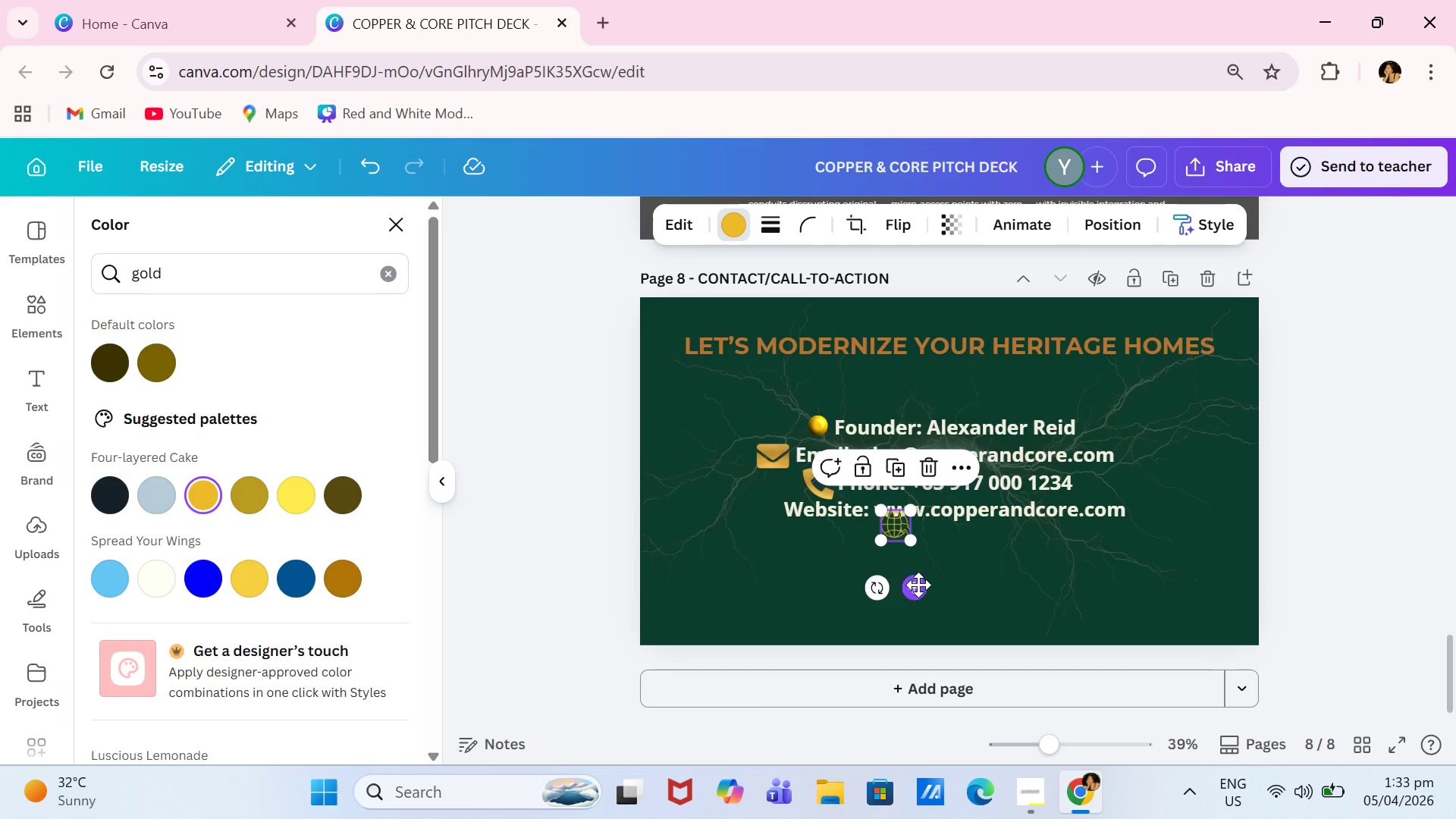 
left_click_drag(start_coordinate=[918, 585], to_coordinate=[788, 564])
 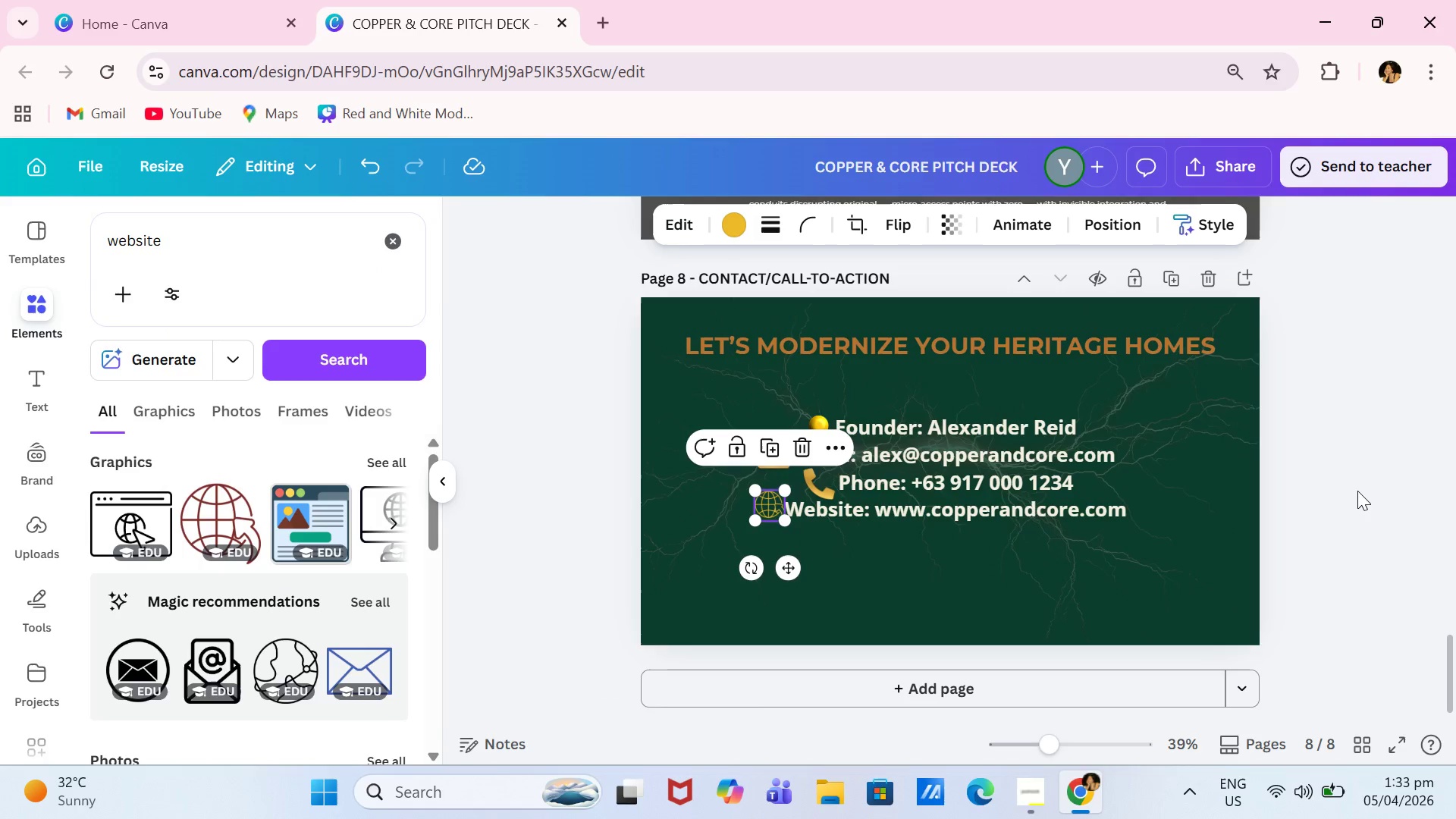 
double_click([1357, 491])
 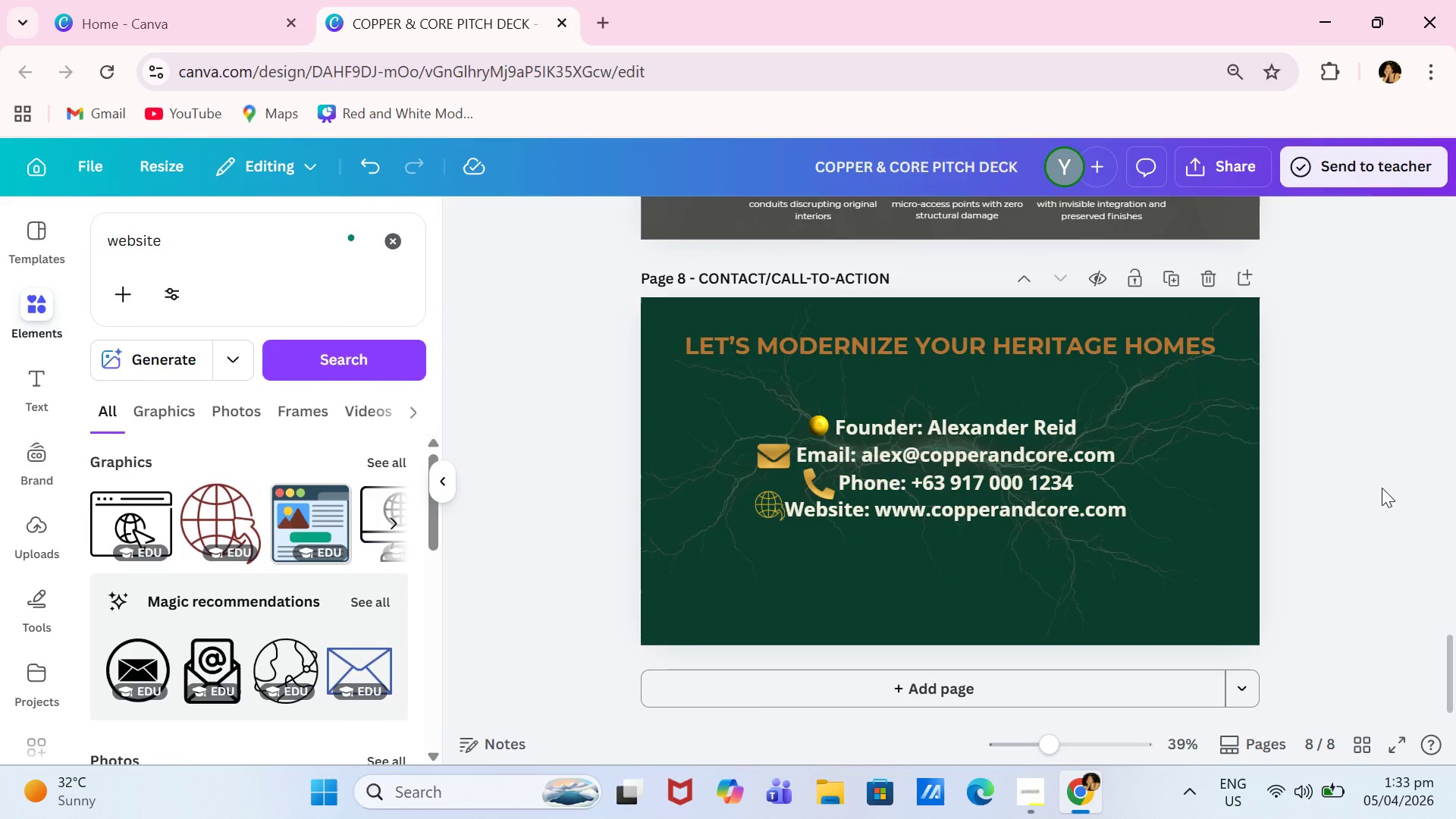 
left_click([1382, 488])
 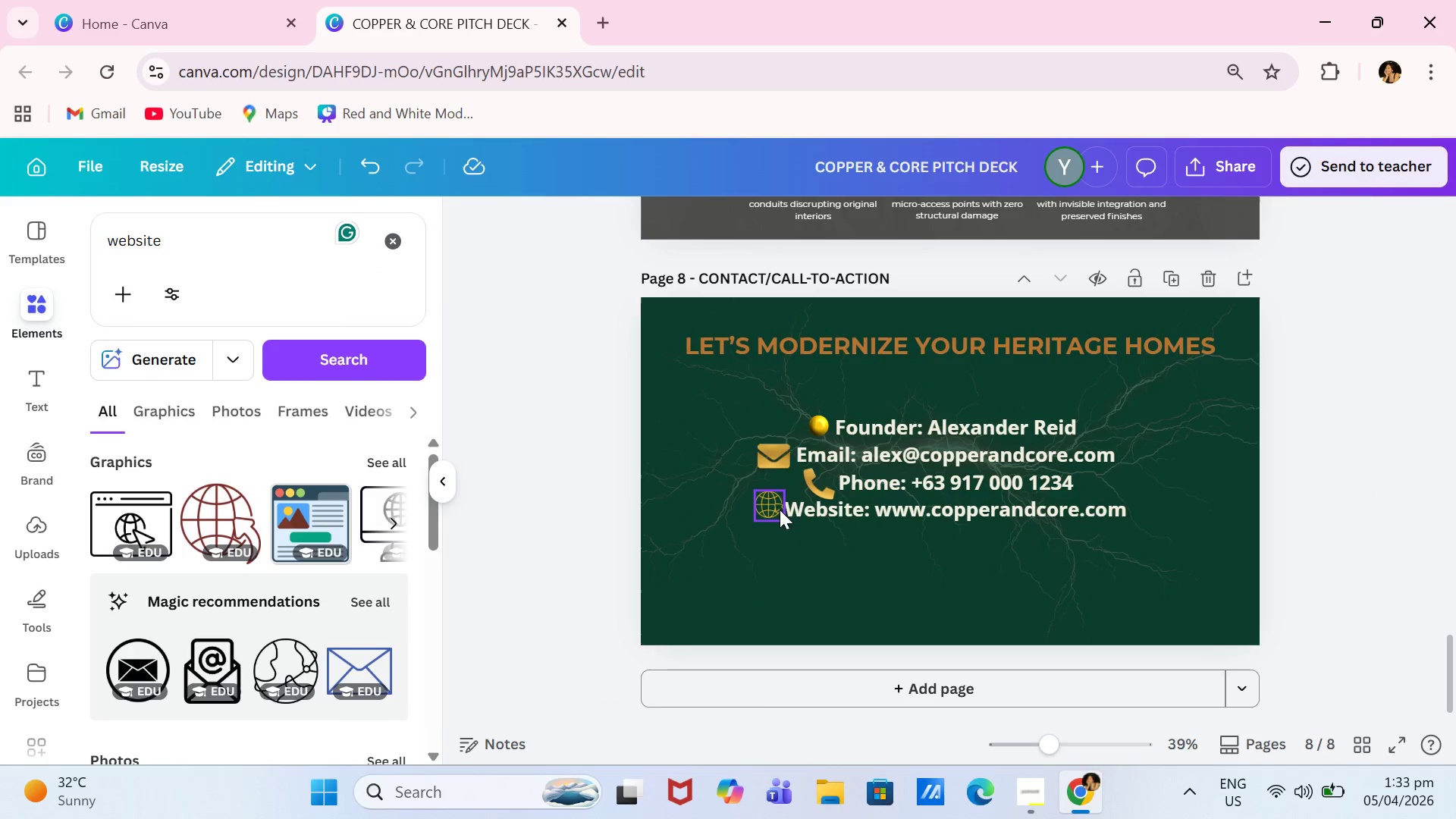 
left_click_drag(start_coordinate=[769, 505], to_coordinate=[765, 507])
 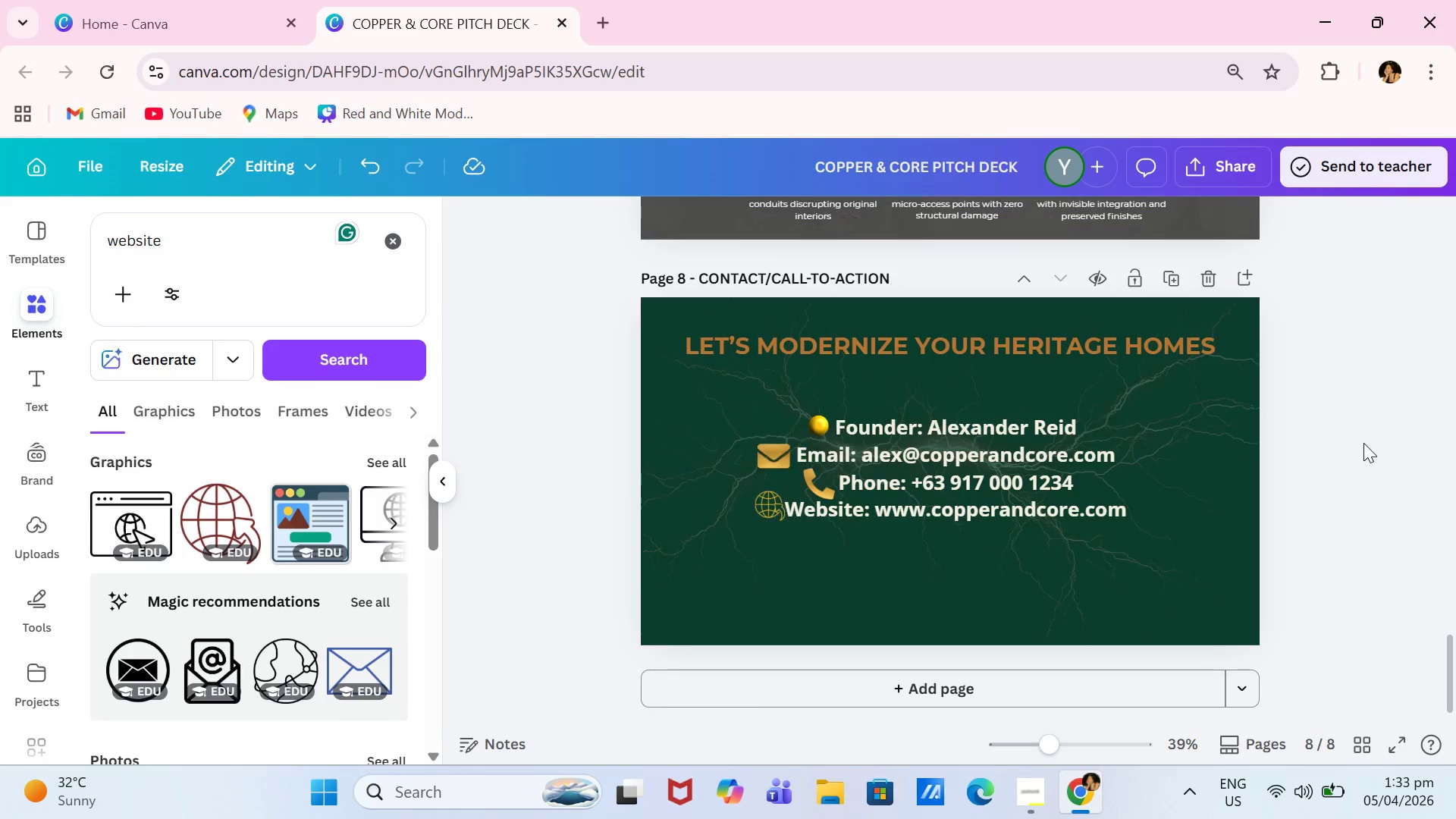 
left_click([1366, 443])
 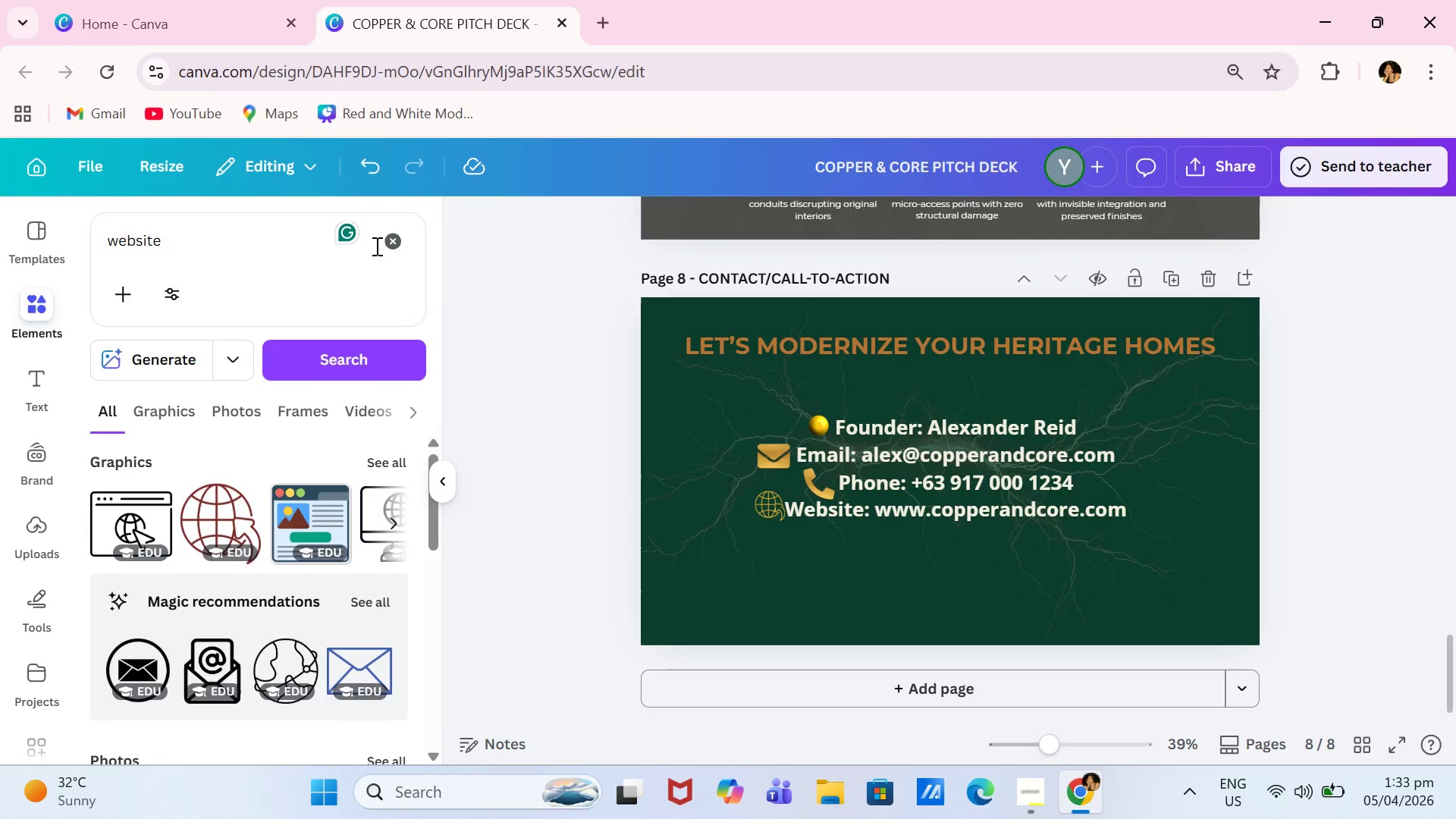 
left_click_drag(start_coordinate=[386, 245], to_coordinate=[391, 240])
 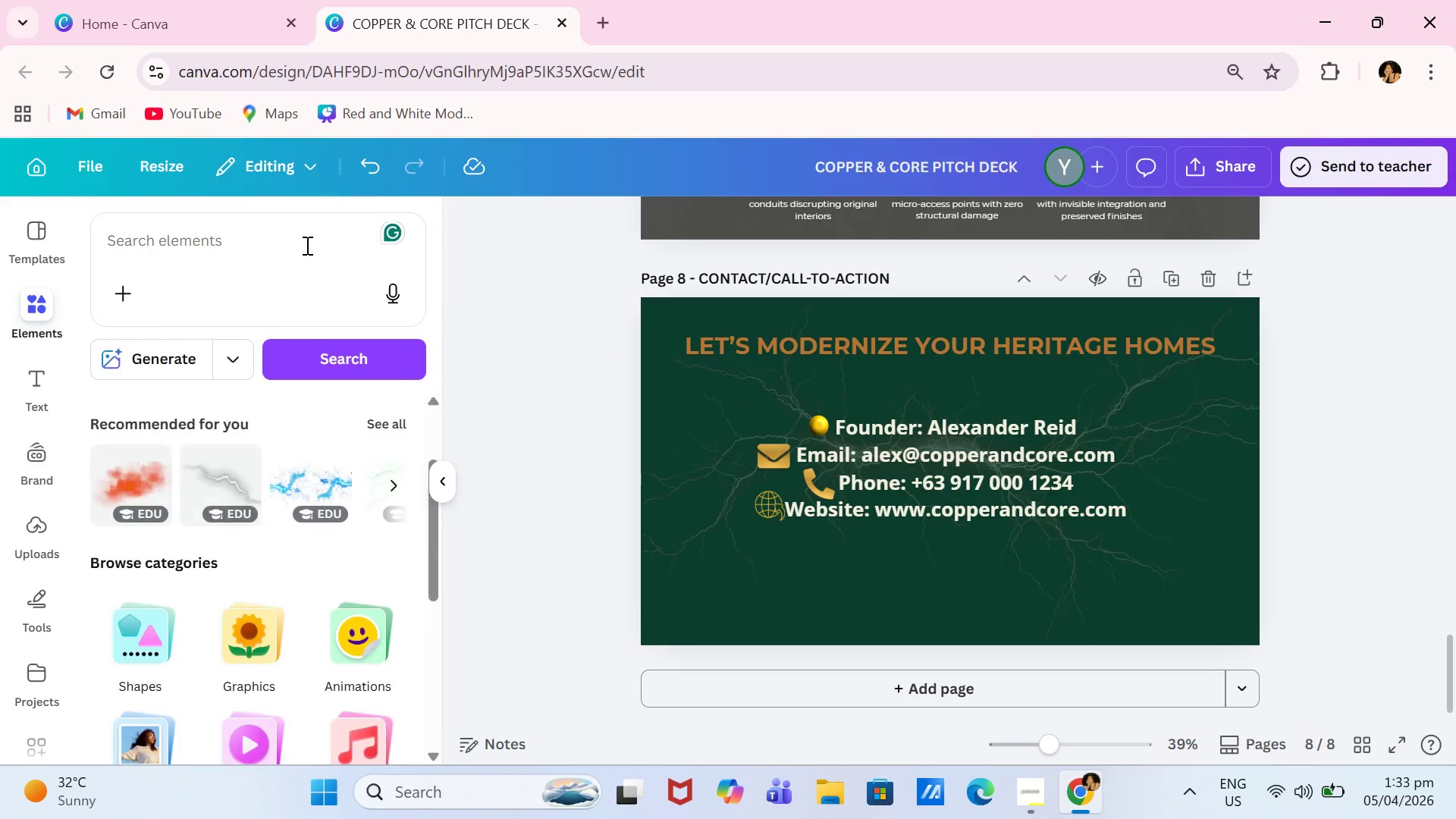 
left_click([305, 245])
 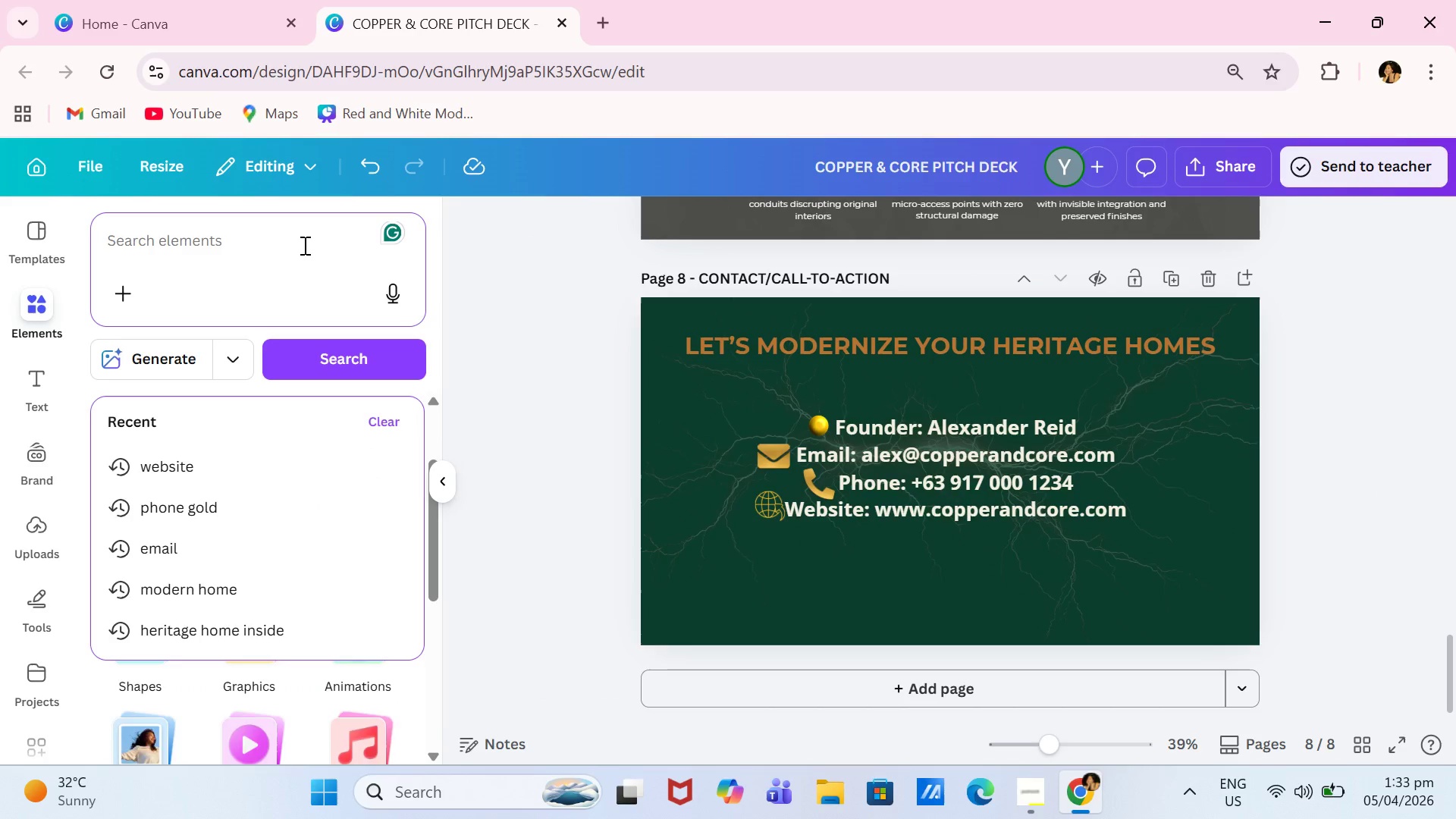 
type(home)
 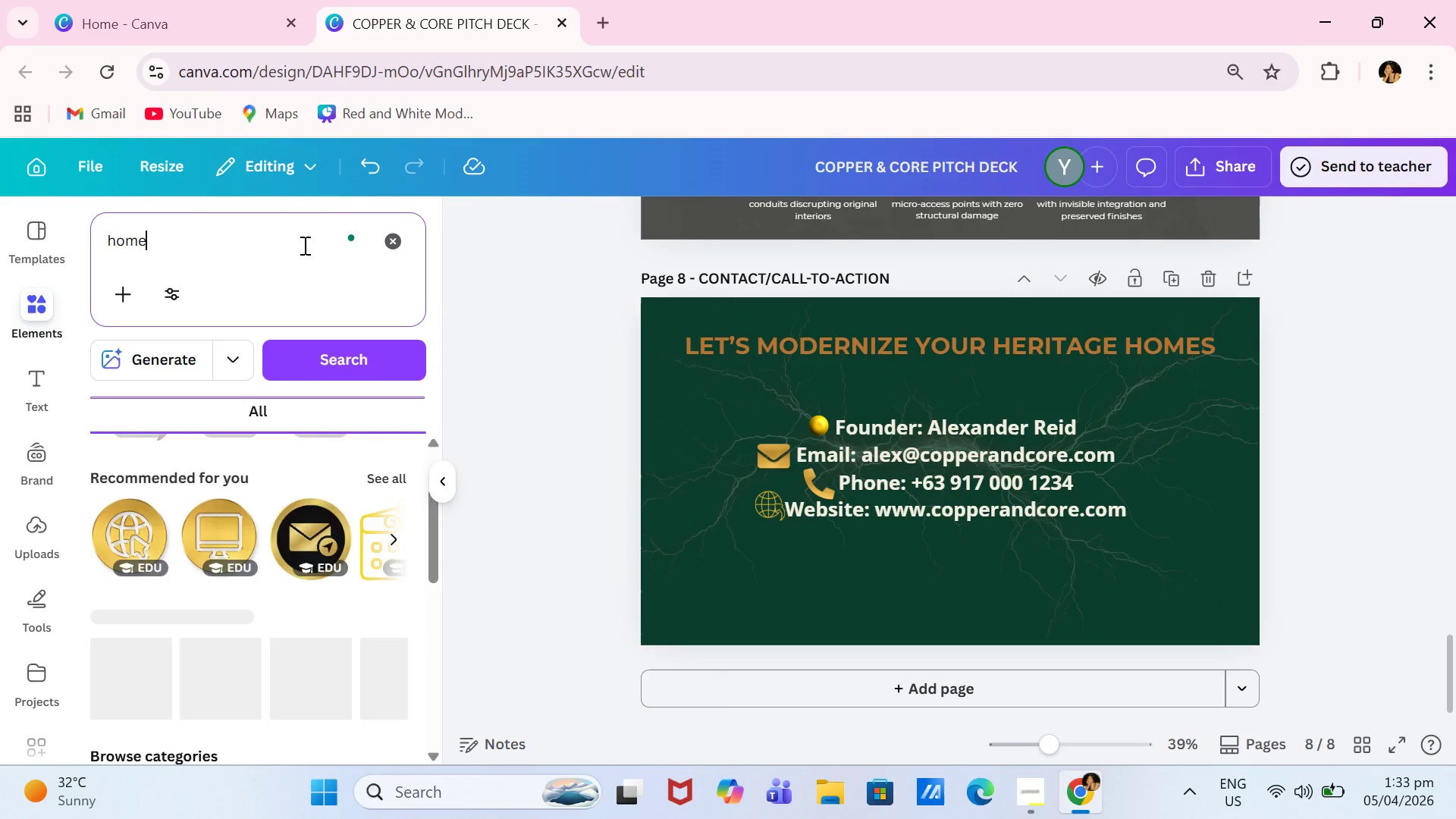 
key(Enter)
 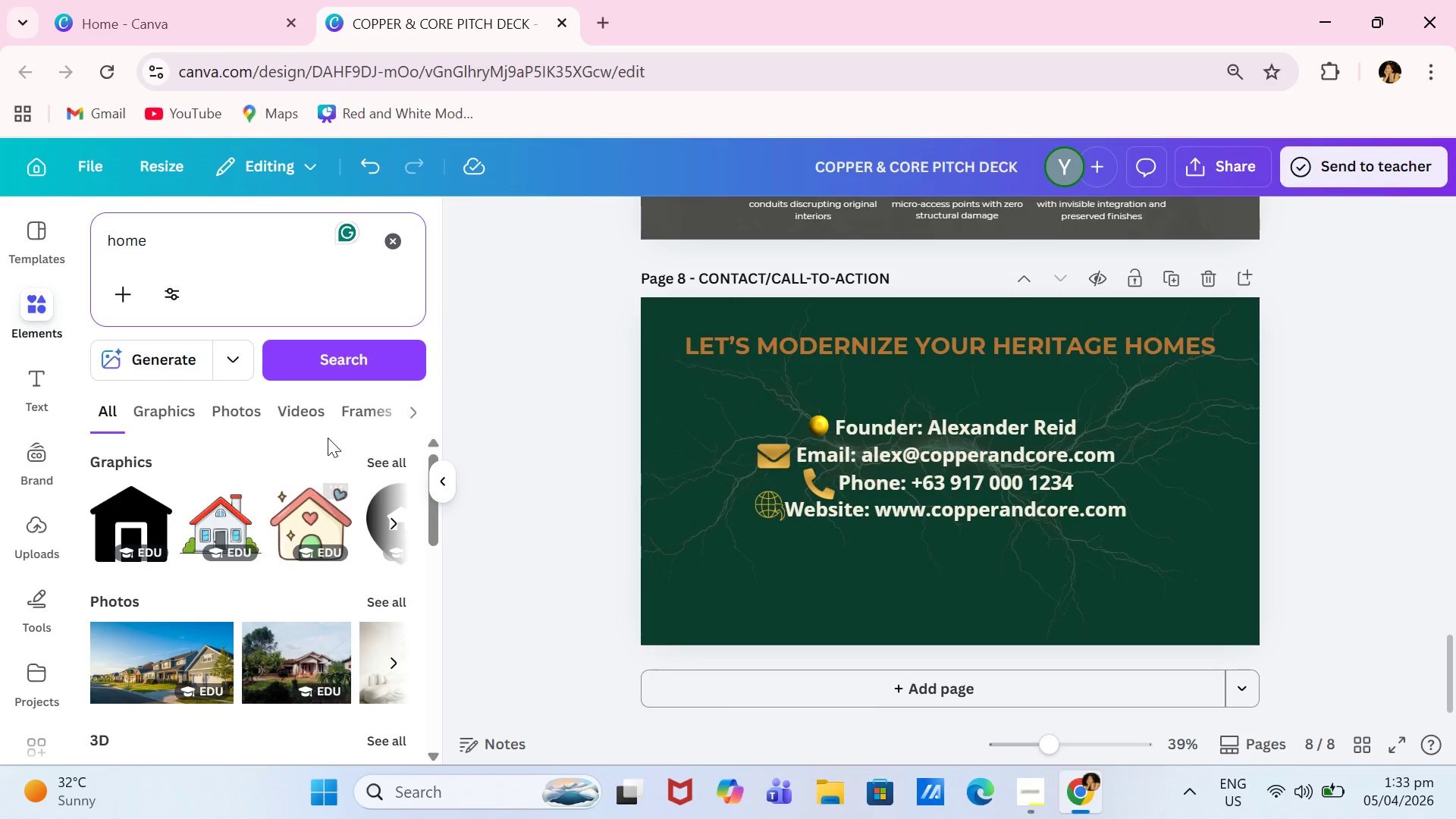 
left_click([234, 243])
 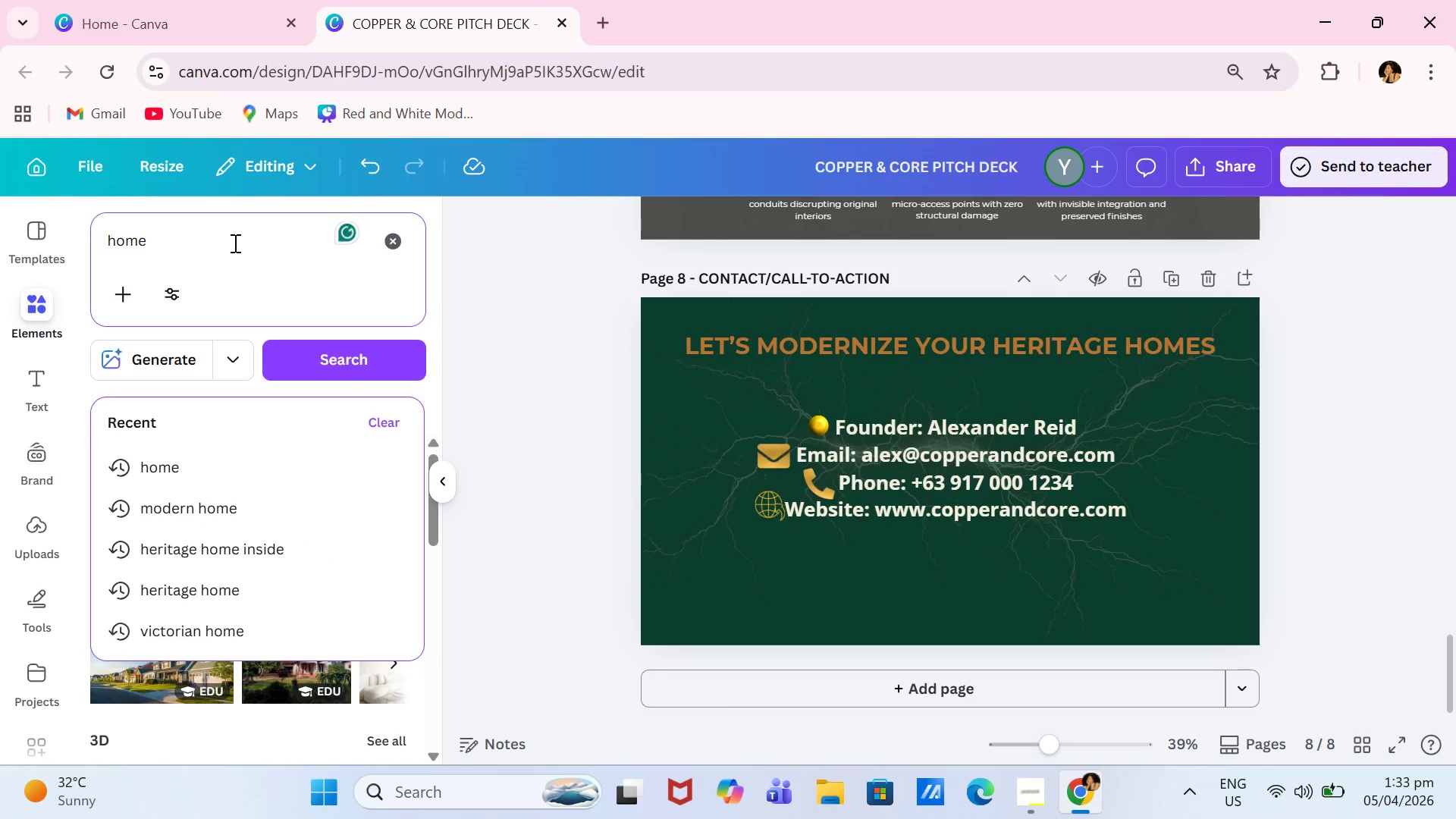 
type( gold)
 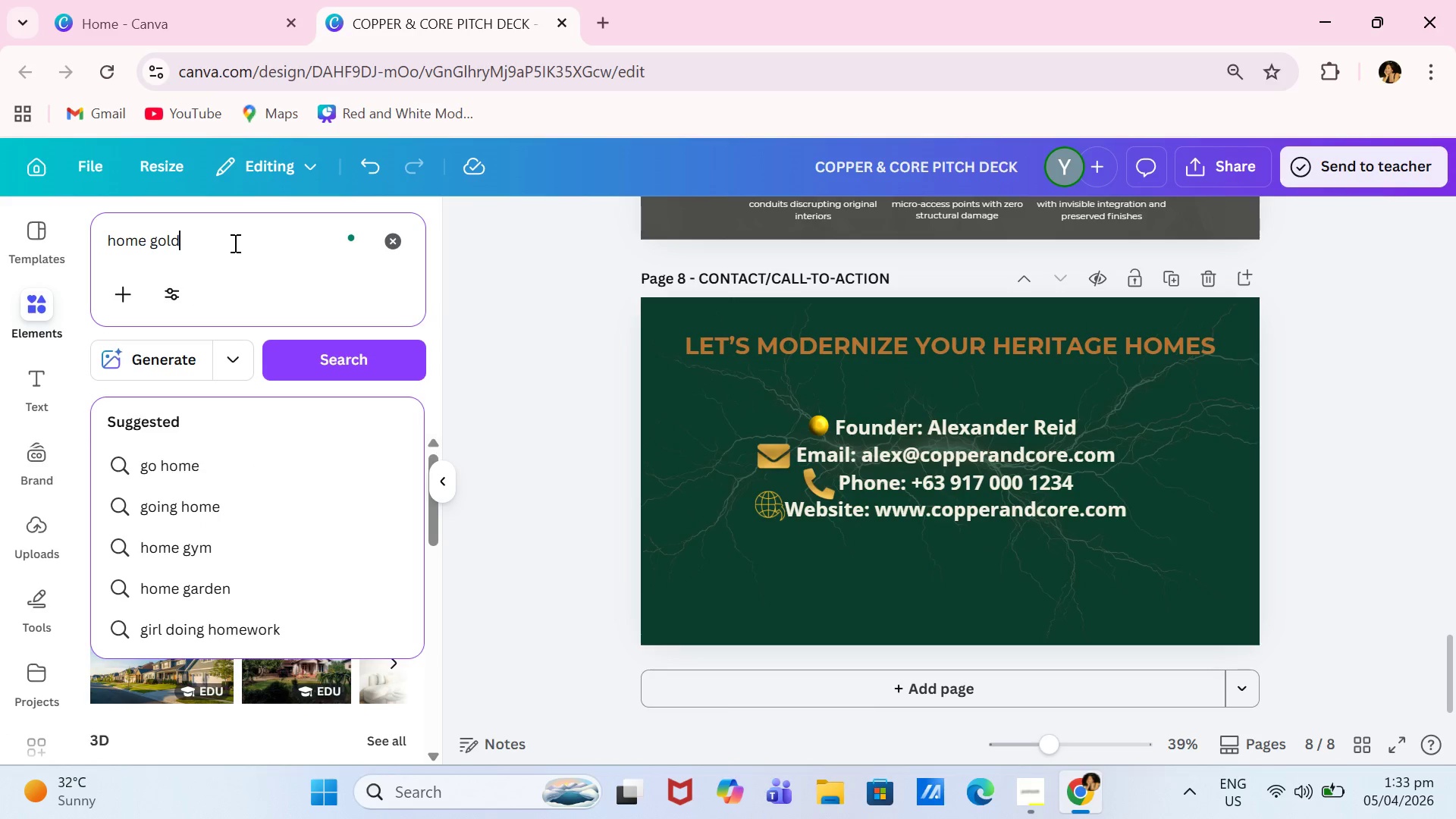 
key(Enter)
 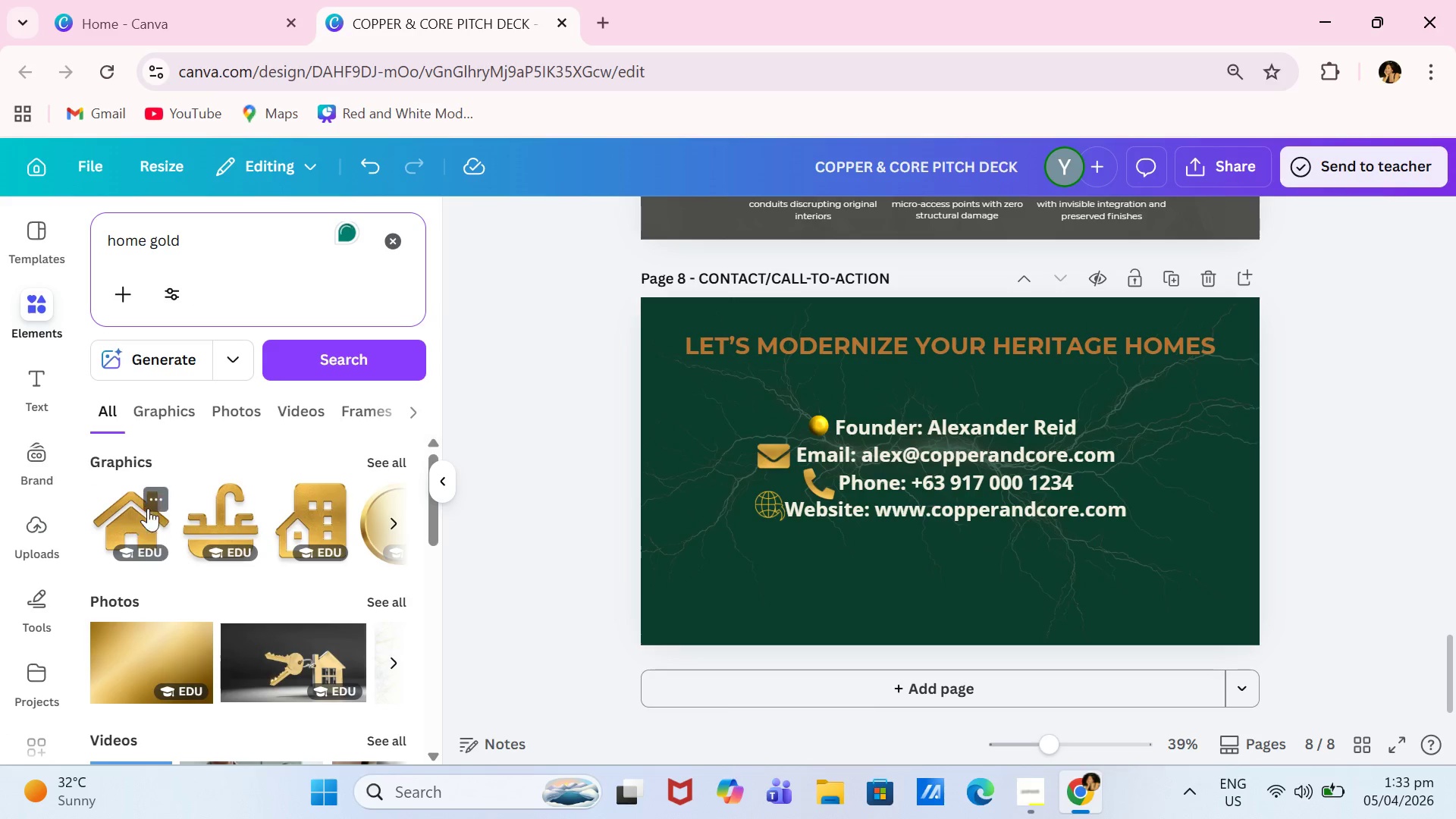 
left_click([369, 452])
 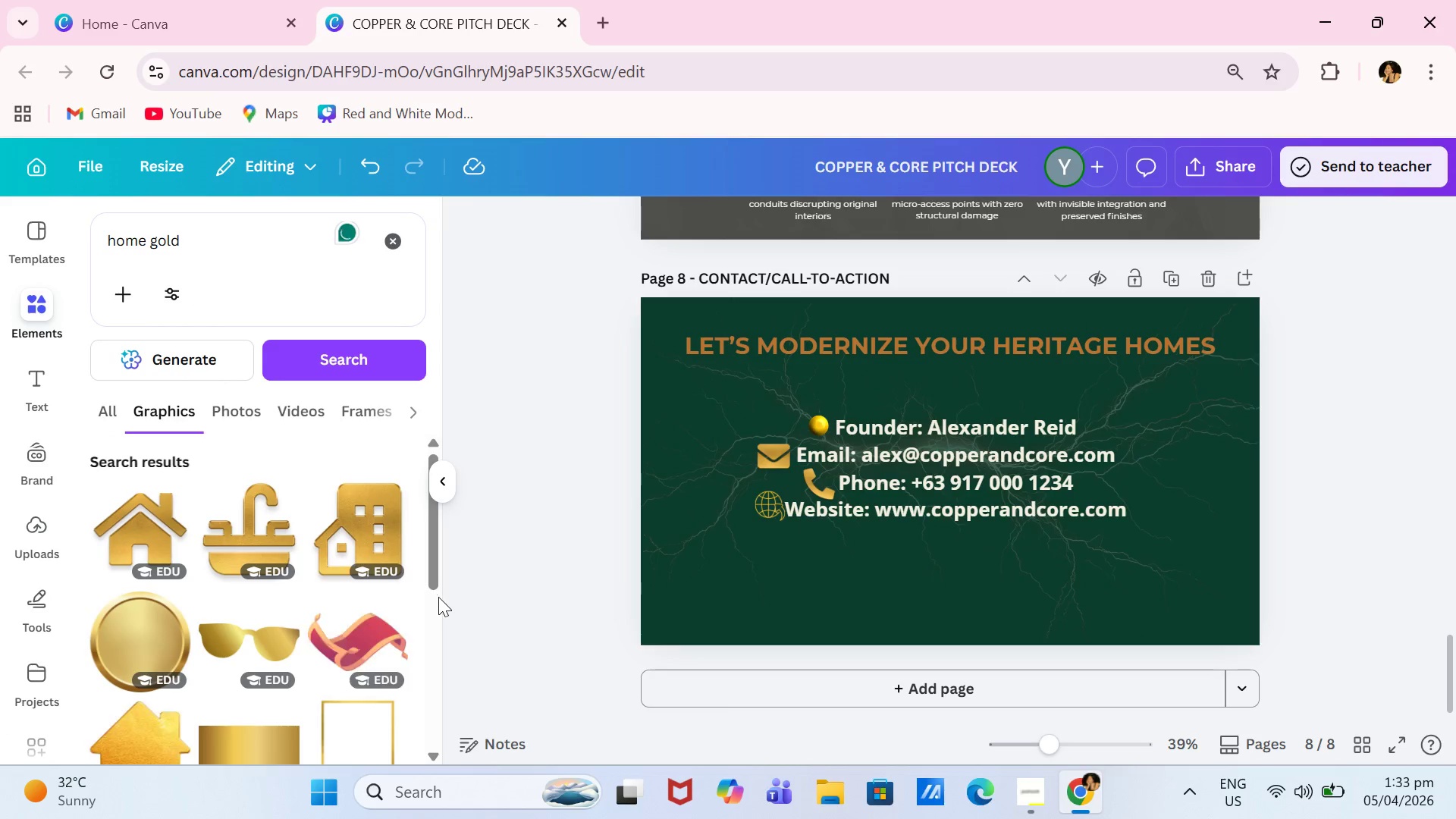 
scroll: coordinate [407, 609], scroll_direction: down, amount: 2.0
 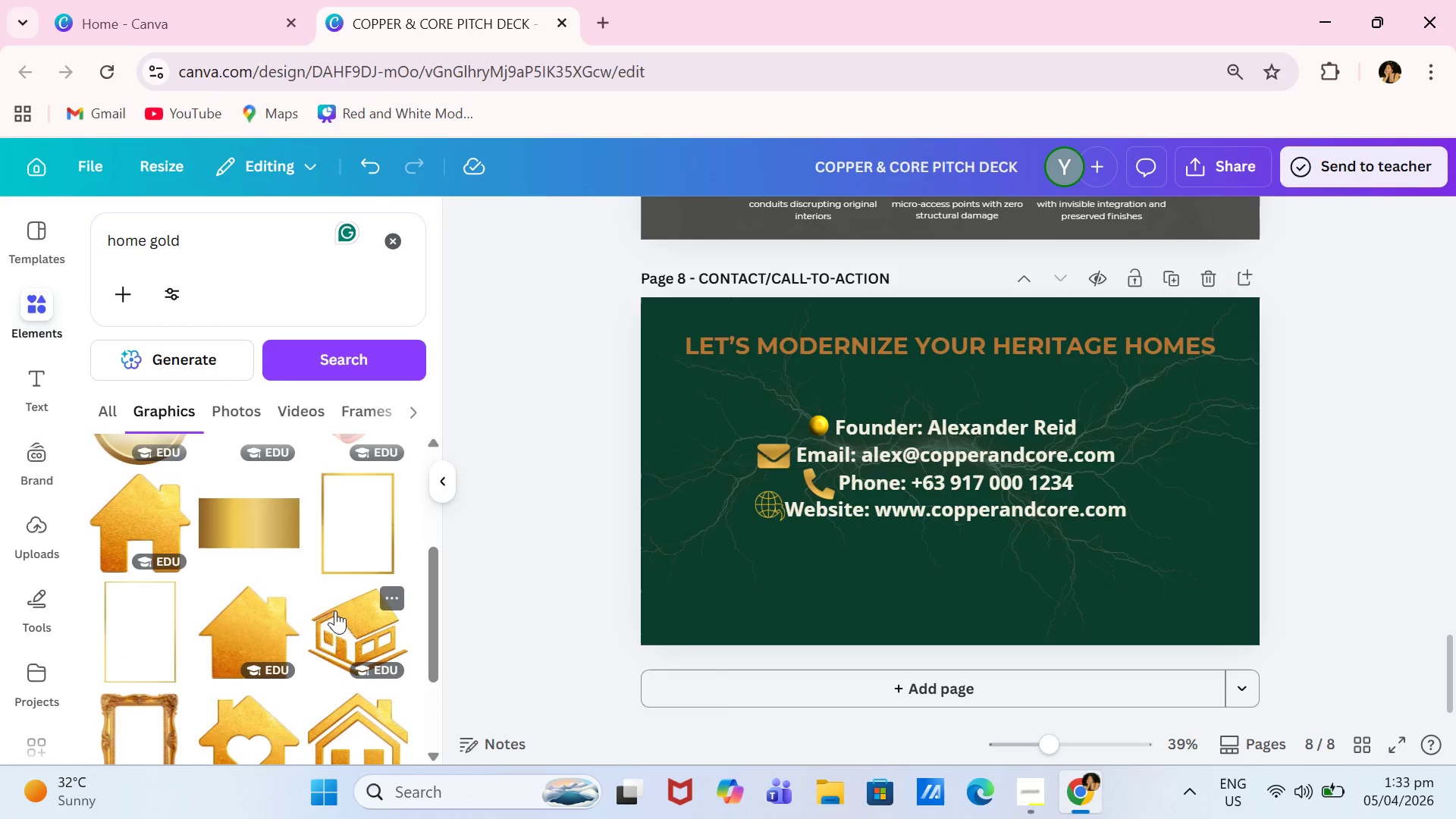 
scroll: coordinate [269, 371], scroll_direction: up, amount: 5.0
 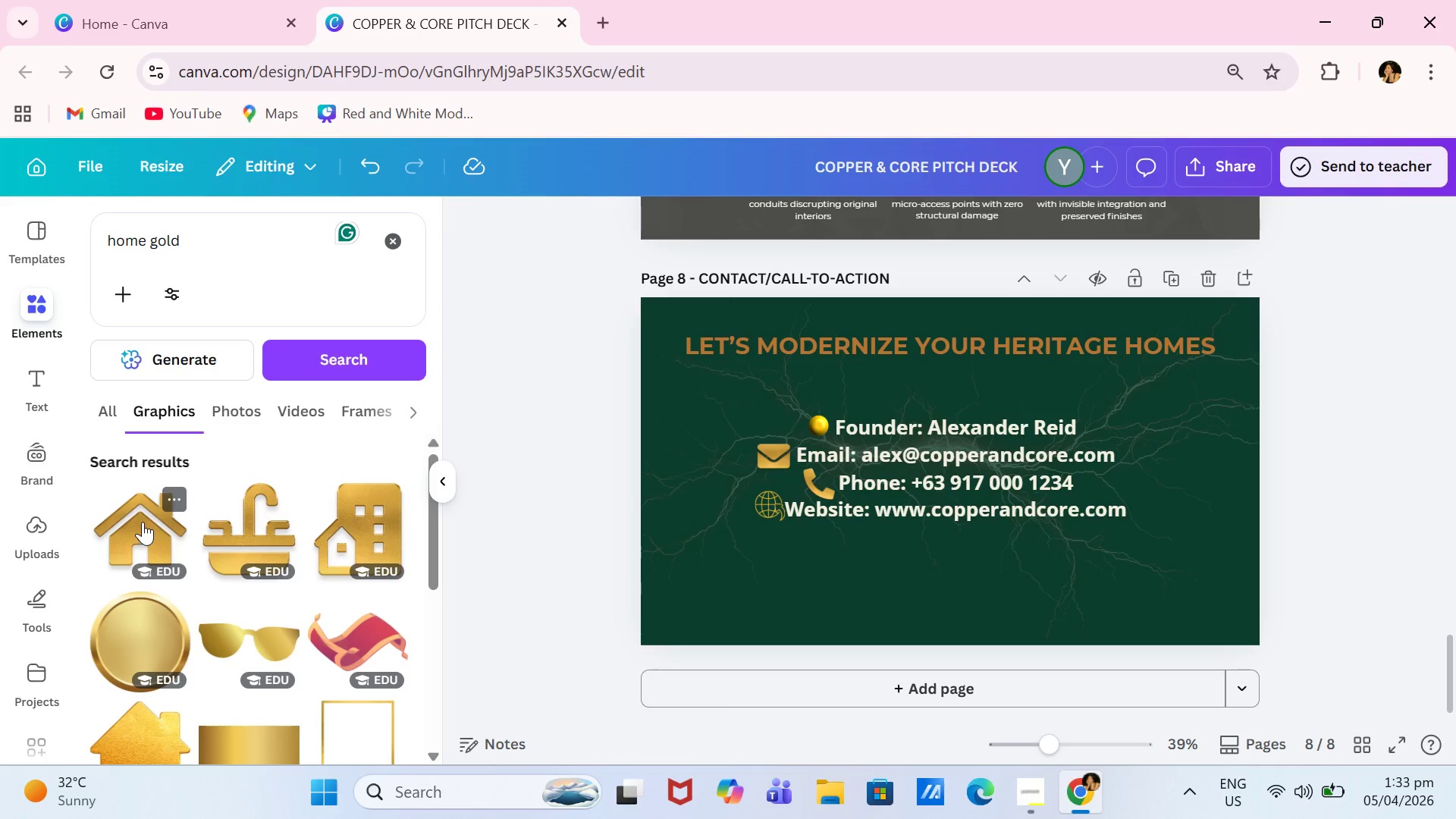 
left_click([145, 521])
 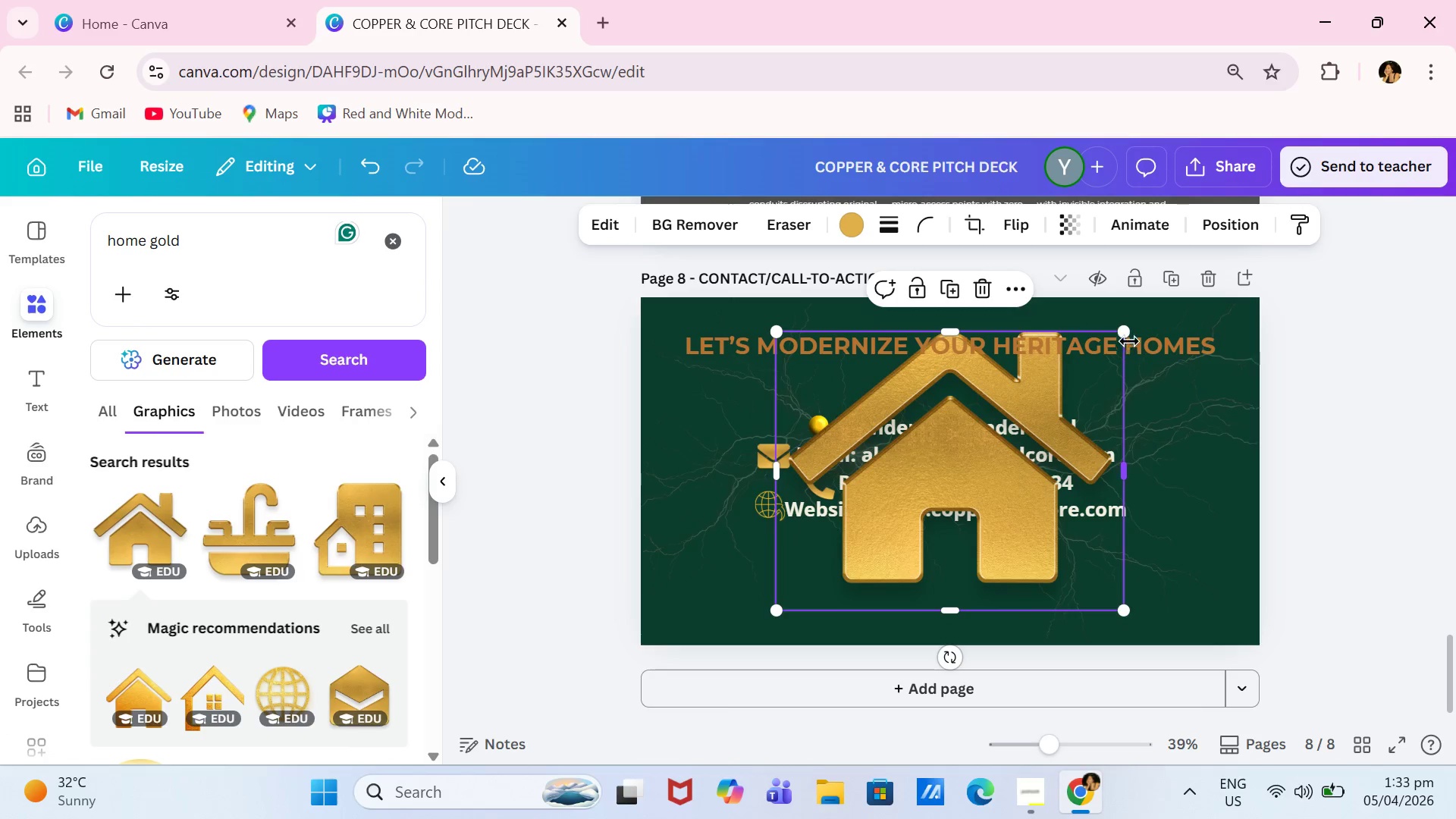 
left_click_drag(start_coordinate=[1129, 338], to_coordinate=[976, 441])
 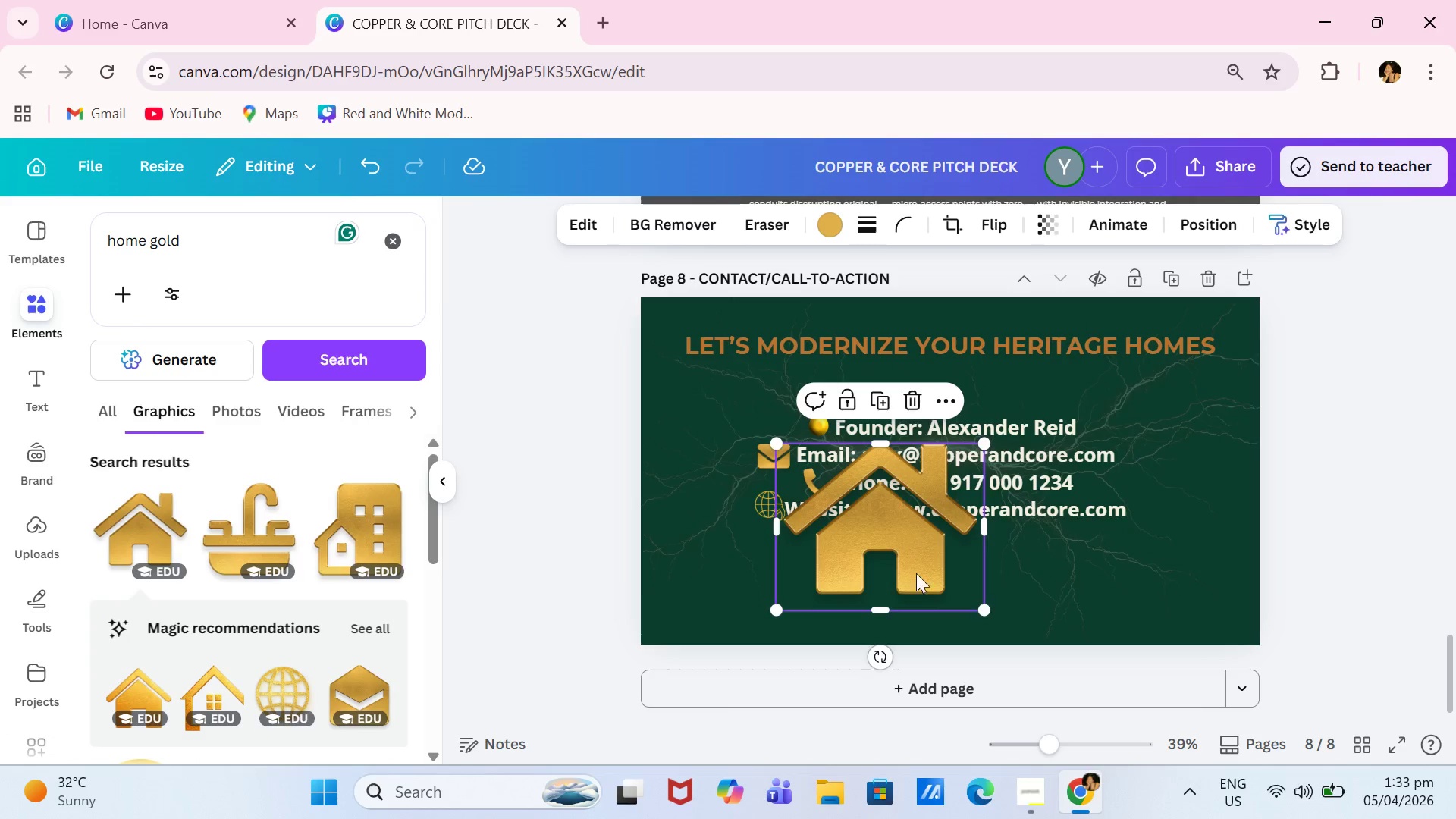 
left_click_drag(start_coordinate=[901, 573], to_coordinate=[1141, 578])
 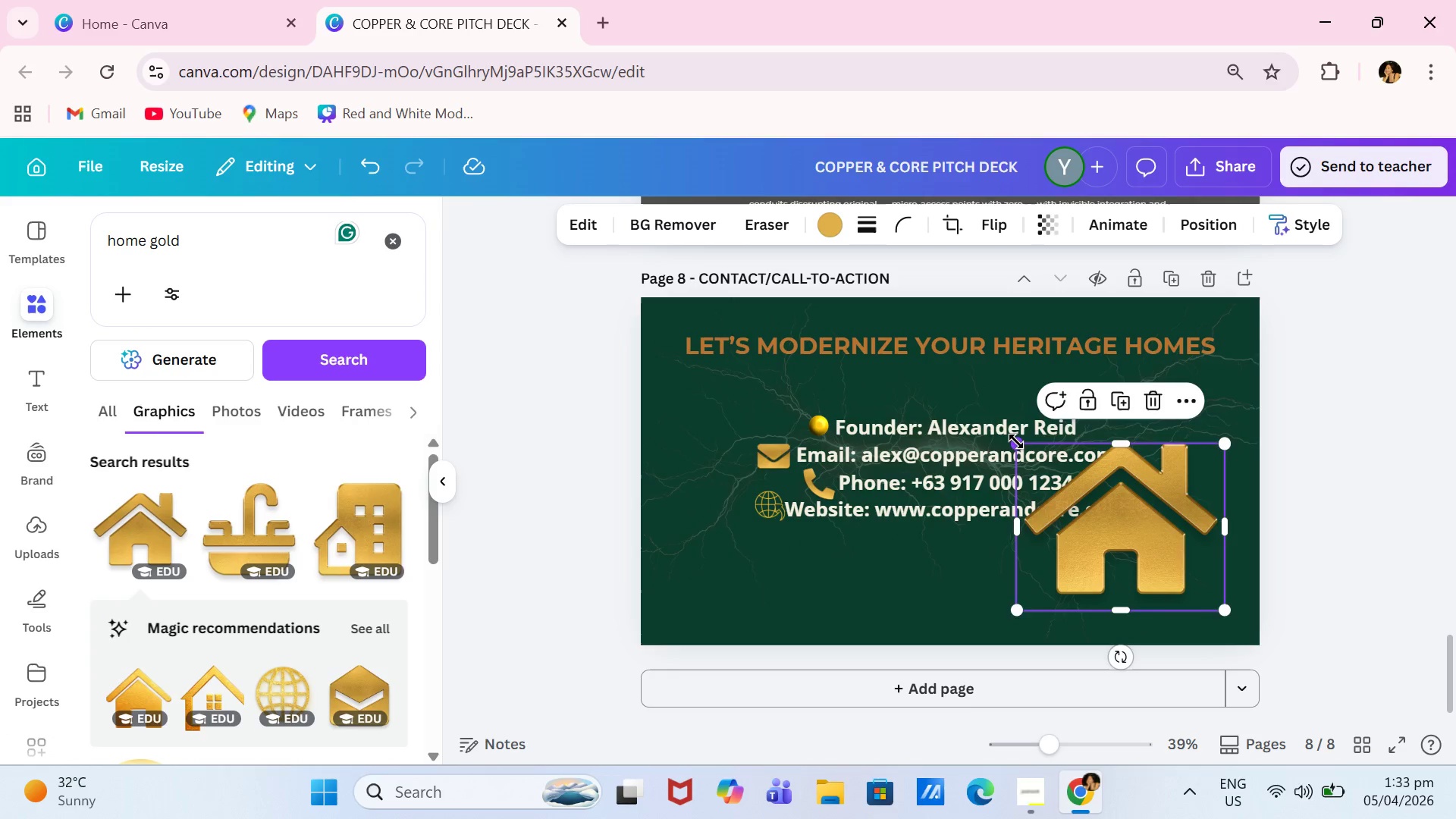 
left_click_drag(start_coordinate=[1016, 441], to_coordinate=[608, 275])
 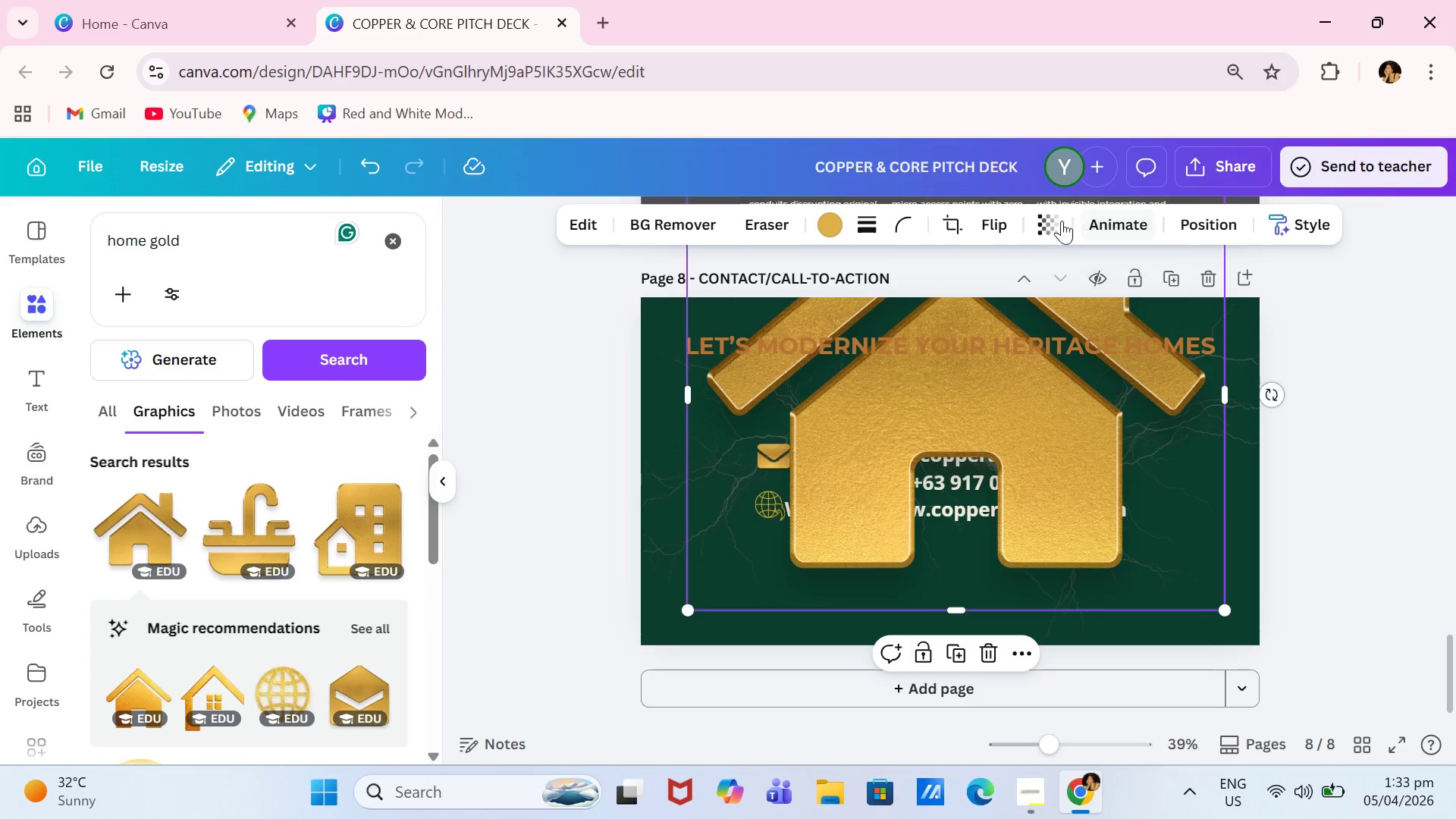 
left_click([1055, 224])
 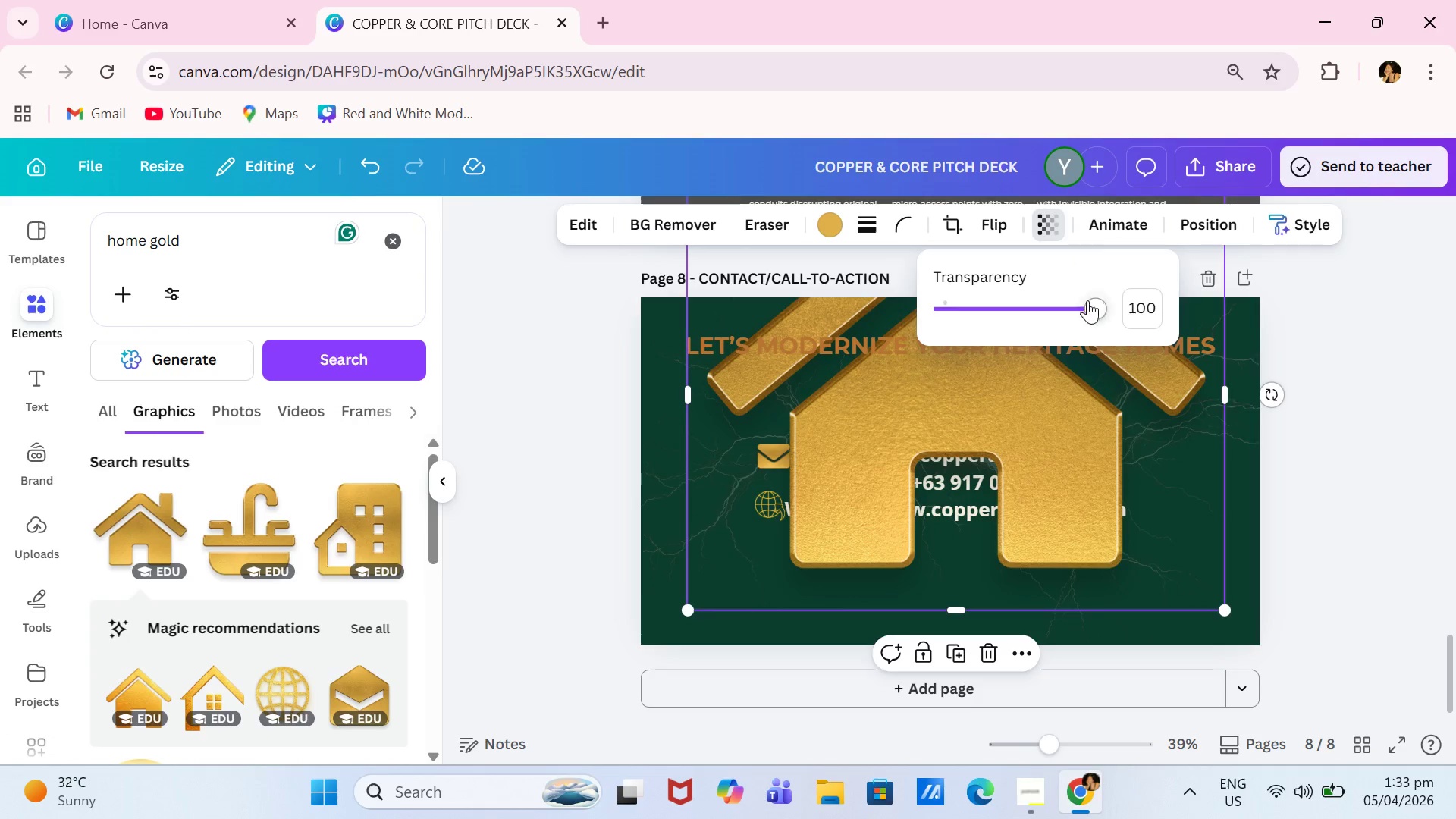 
left_click_drag(start_coordinate=[1085, 309], to_coordinate=[950, 322])
 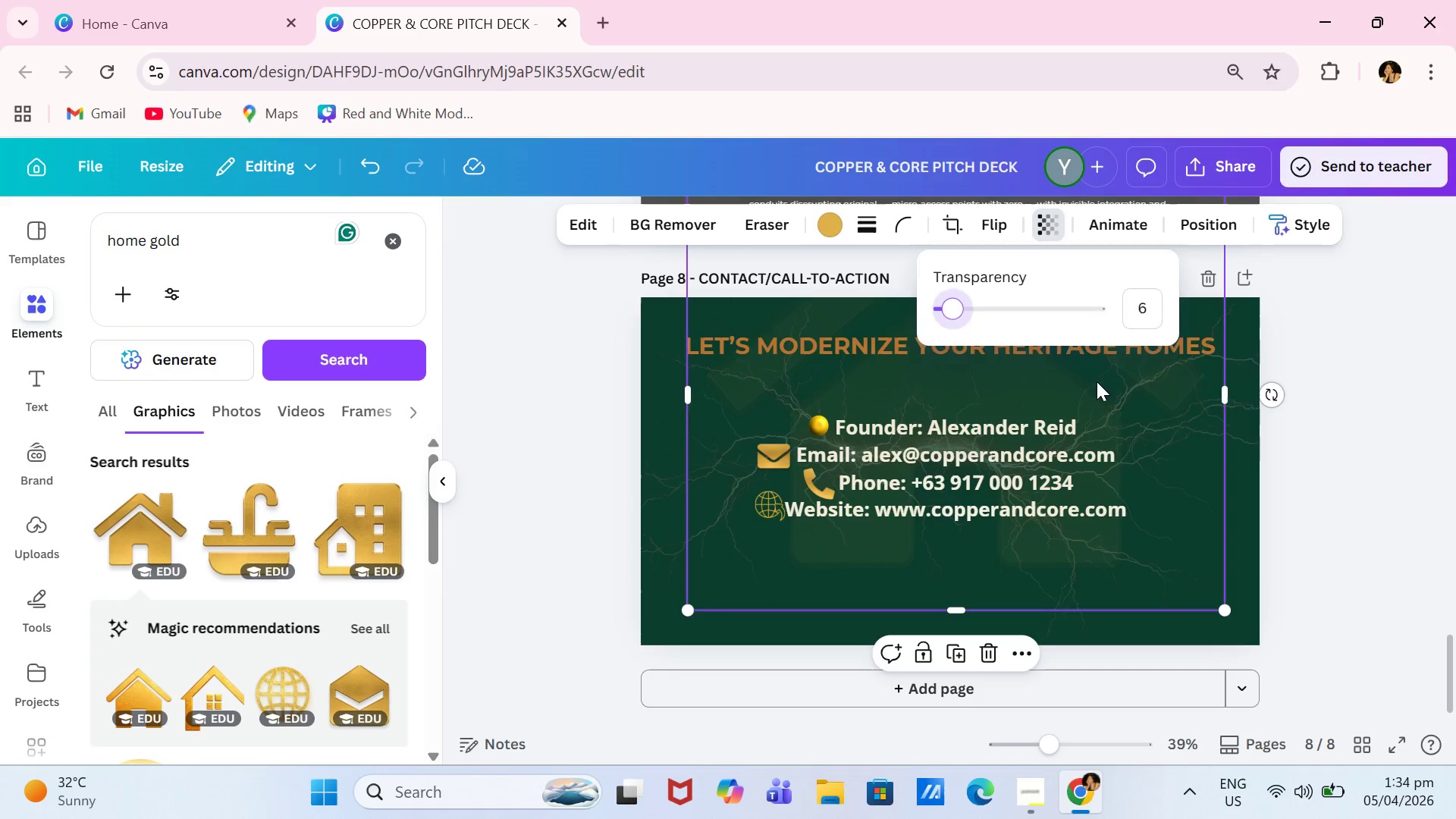 
left_click_drag(start_coordinate=[1097, 381], to_coordinate=[1081, 466])
 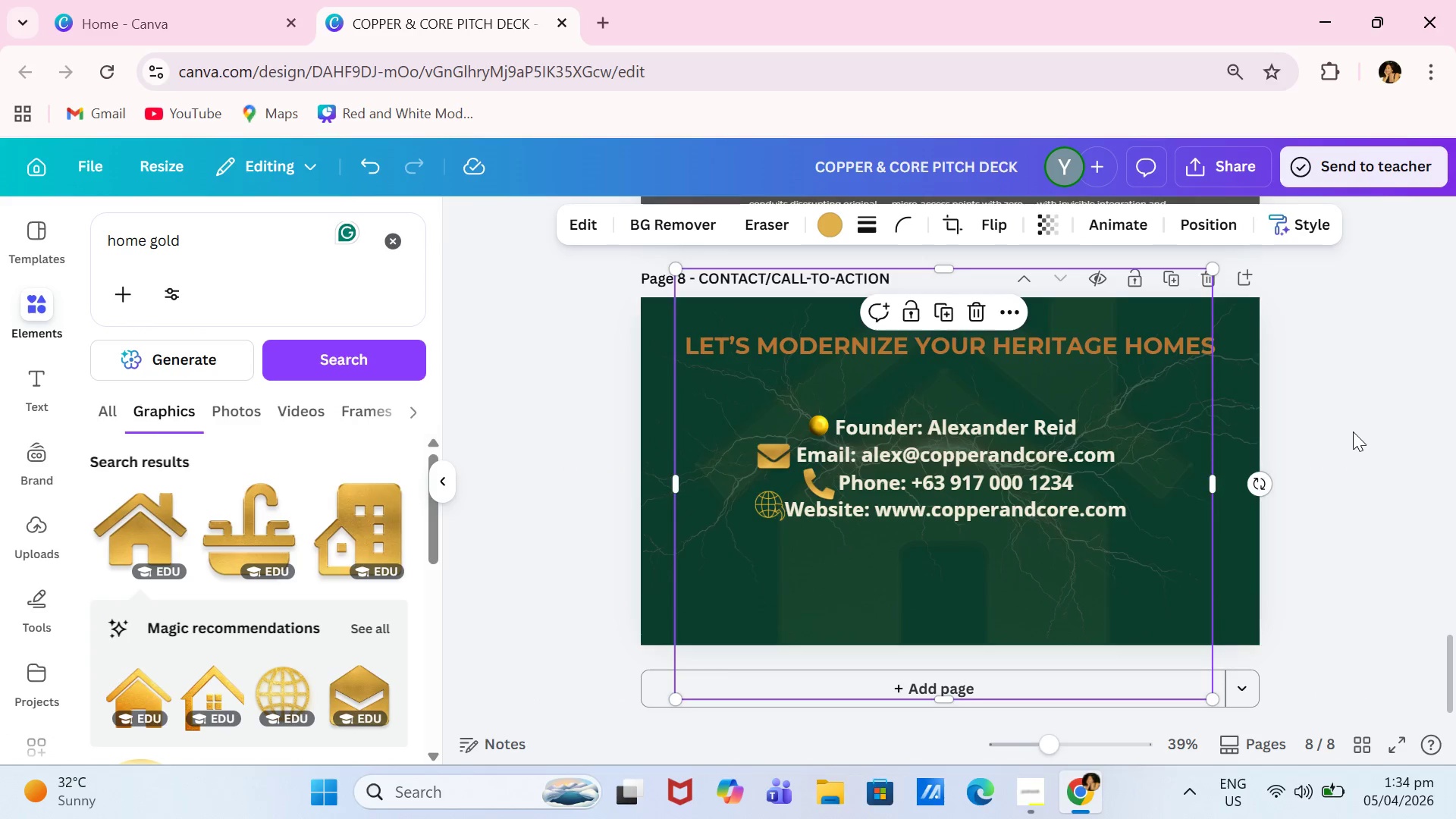 
left_click([1353, 431])
 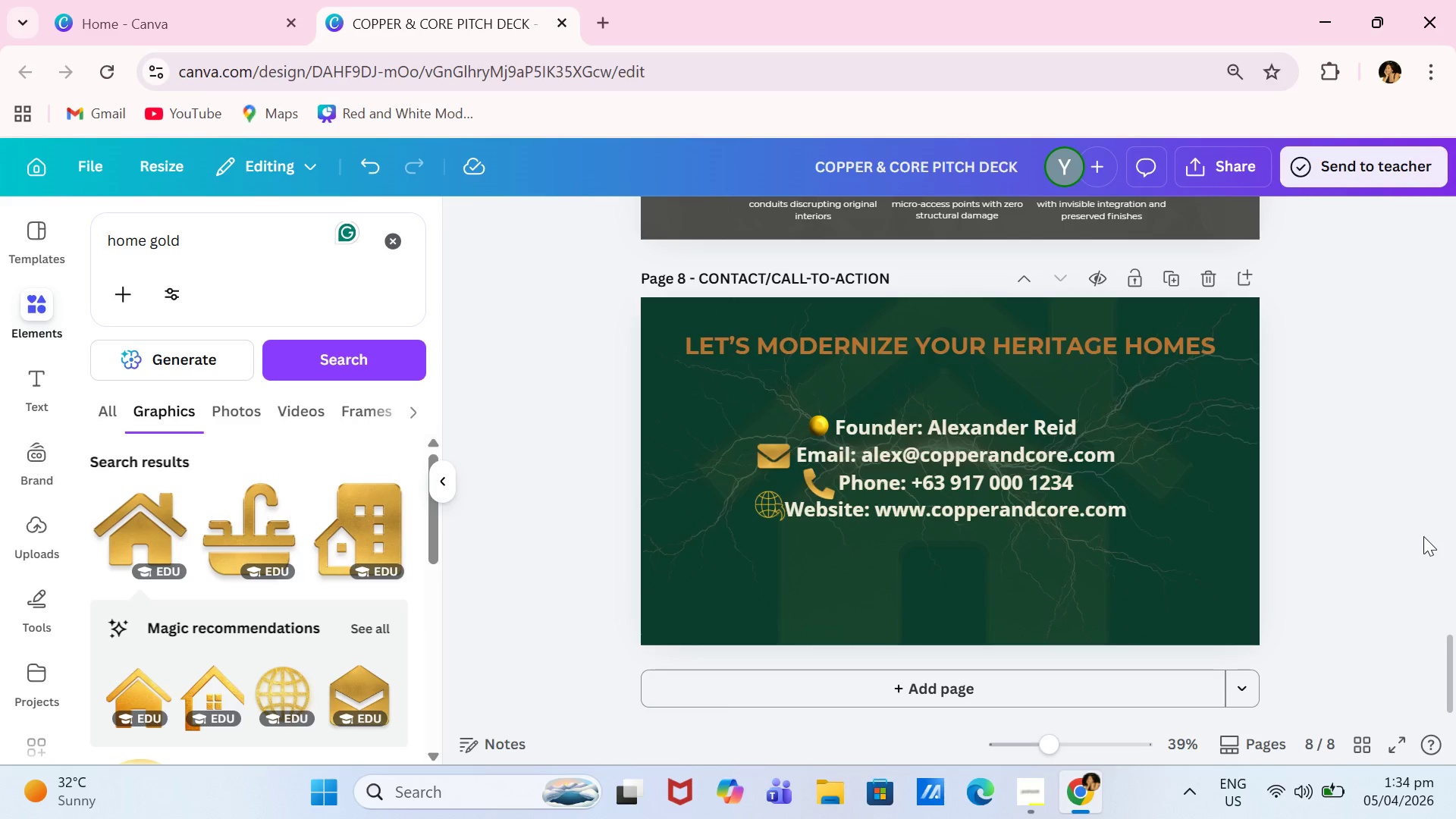 
scroll: coordinate [1423, 536], scroll_direction: up, amount: 1.0
 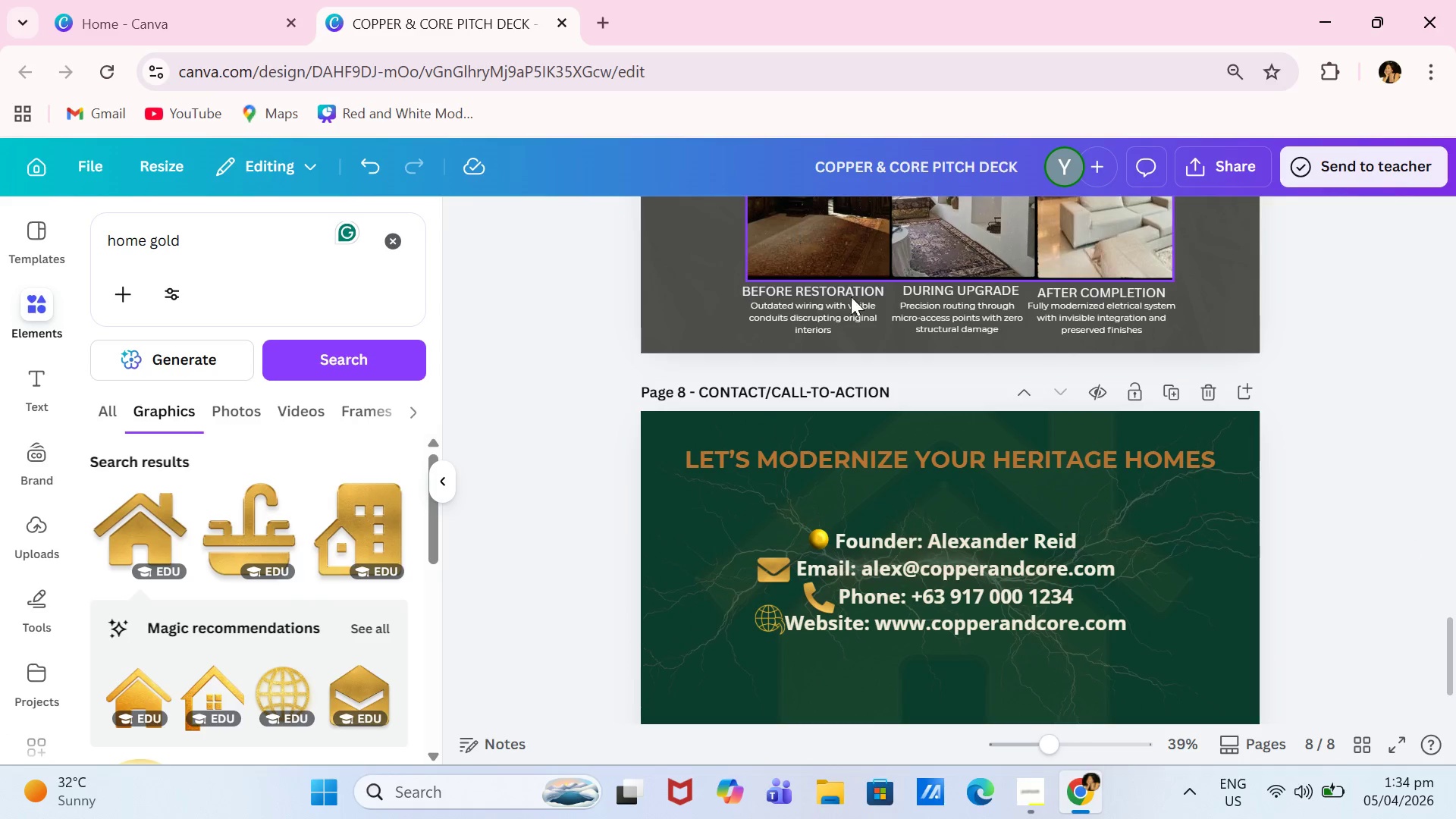 
left_click([893, 449])
 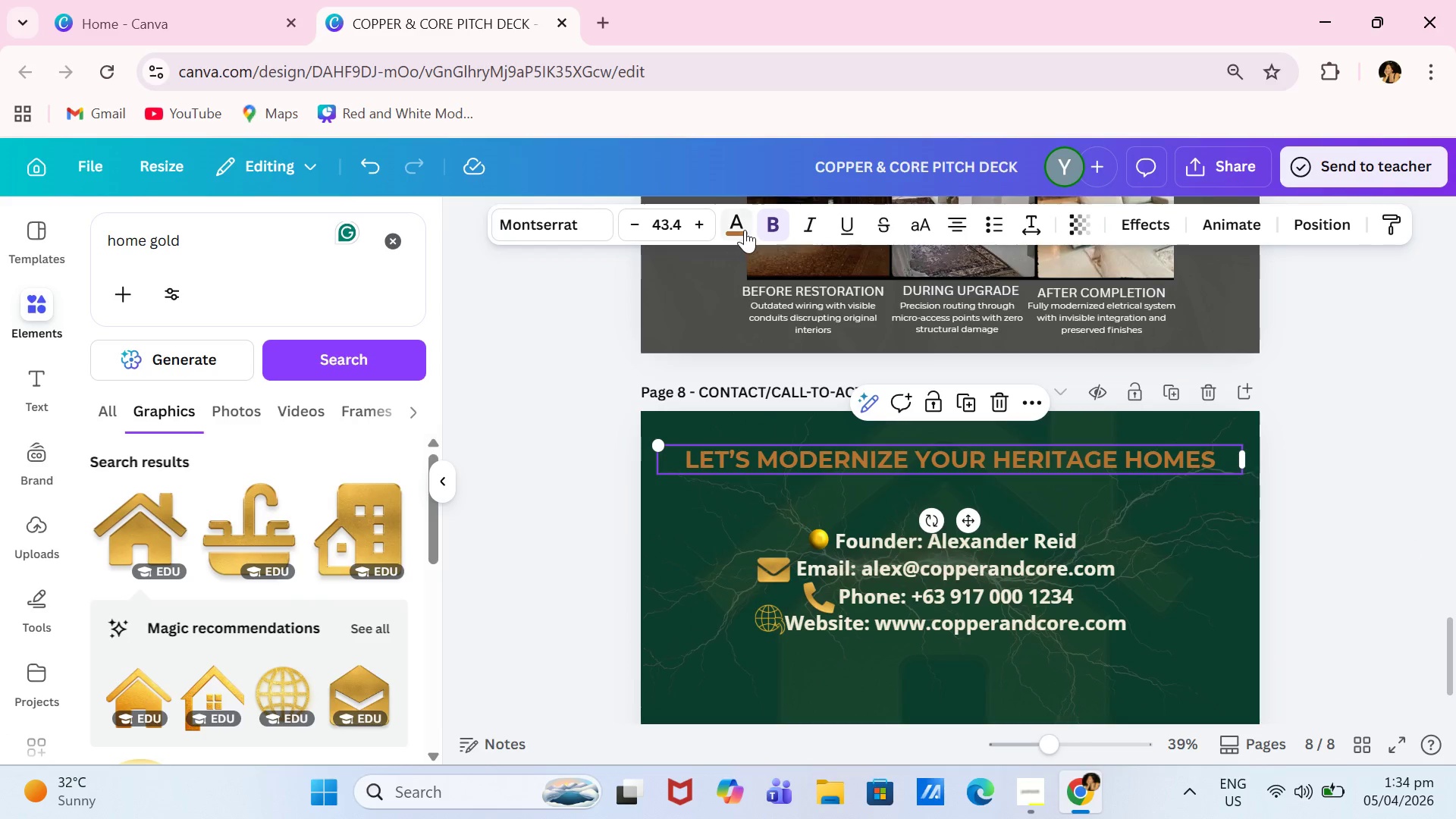 
left_click([745, 230])
 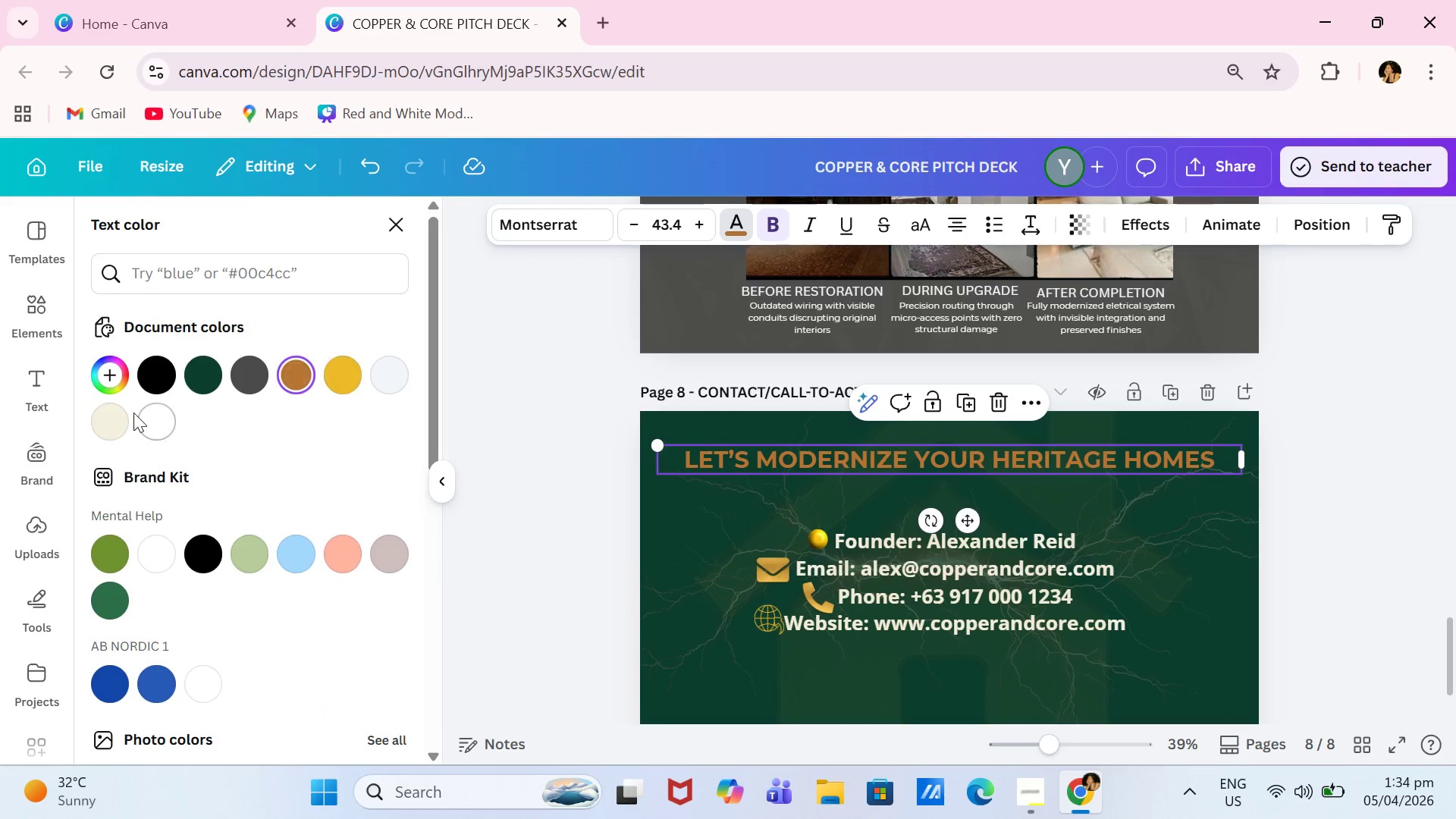 
left_click([121, 419])
 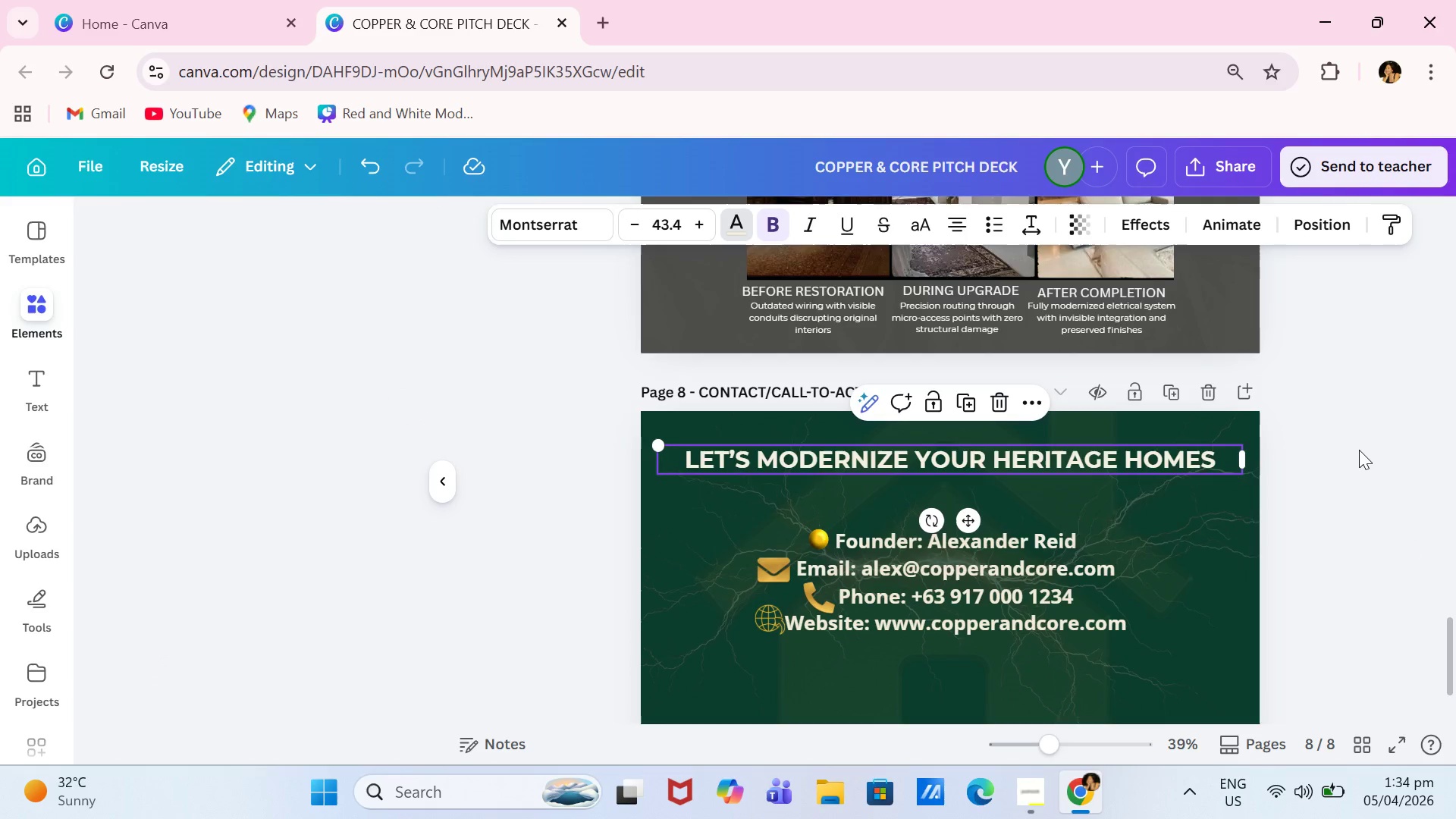 
double_click([1359, 450])
 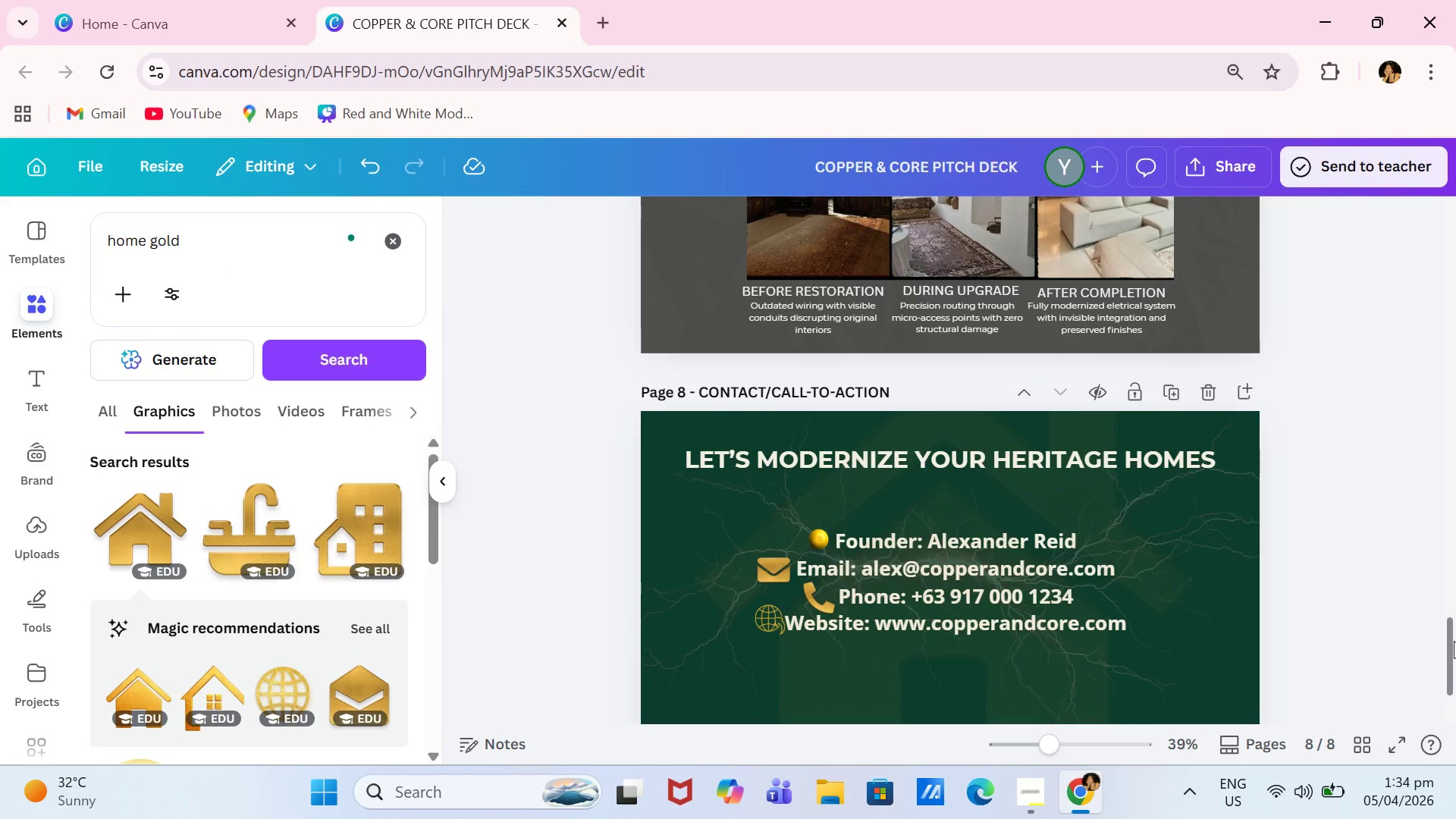 
left_click_drag(start_coordinate=[1454, 641], to_coordinate=[1455, 204])
 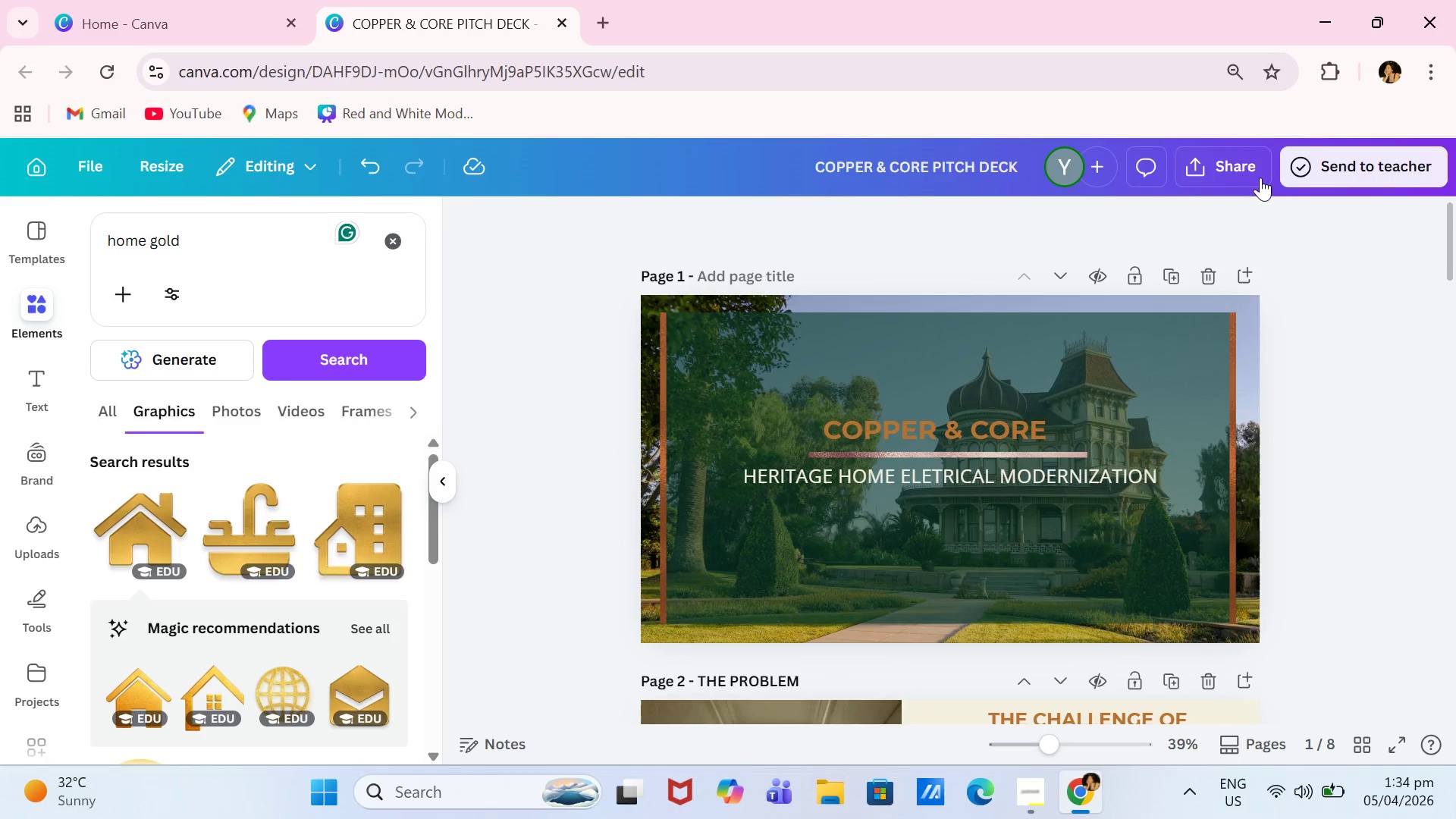 
left_click([1236, 170])
 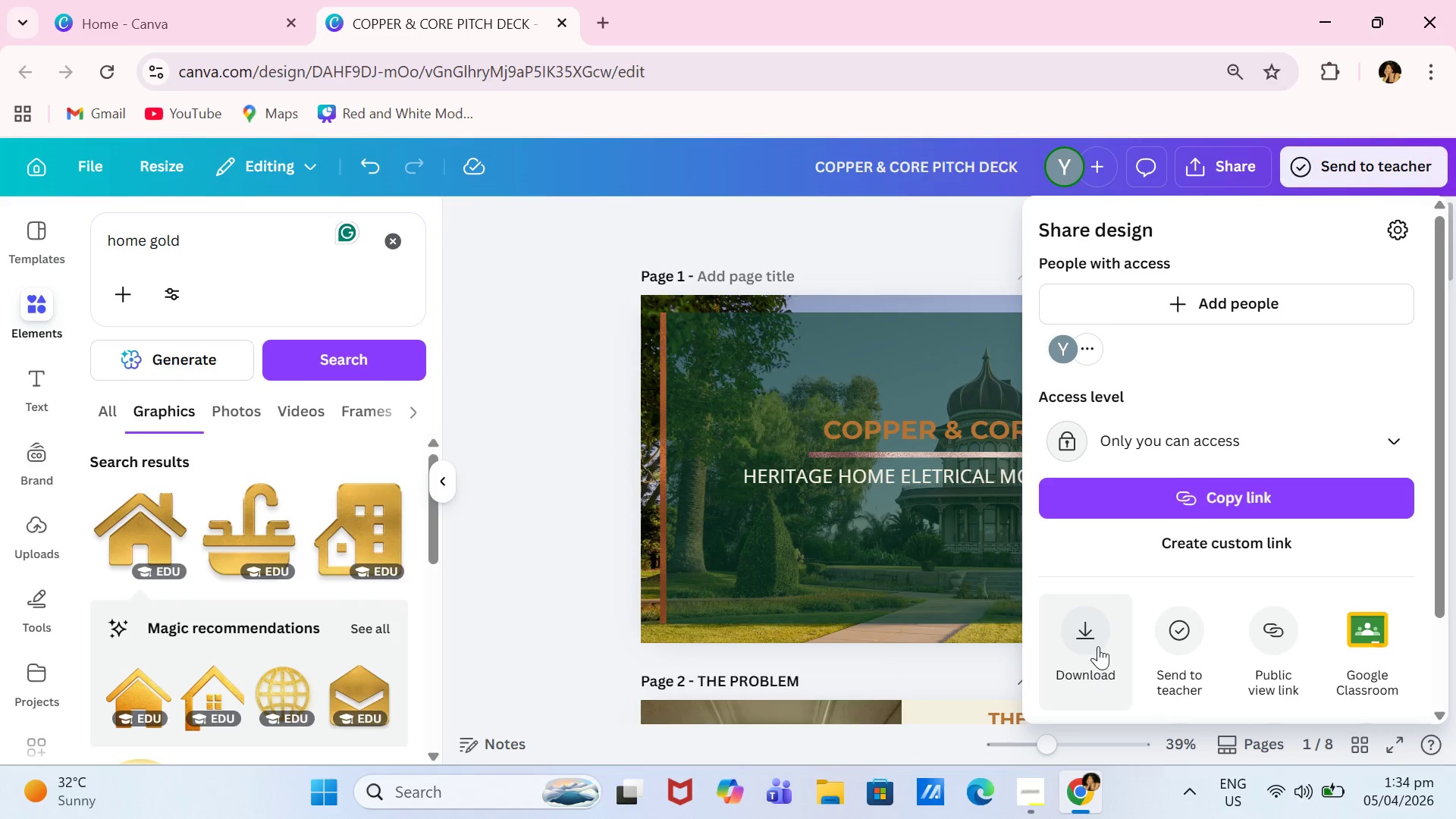 
left_click([1197, 442])
 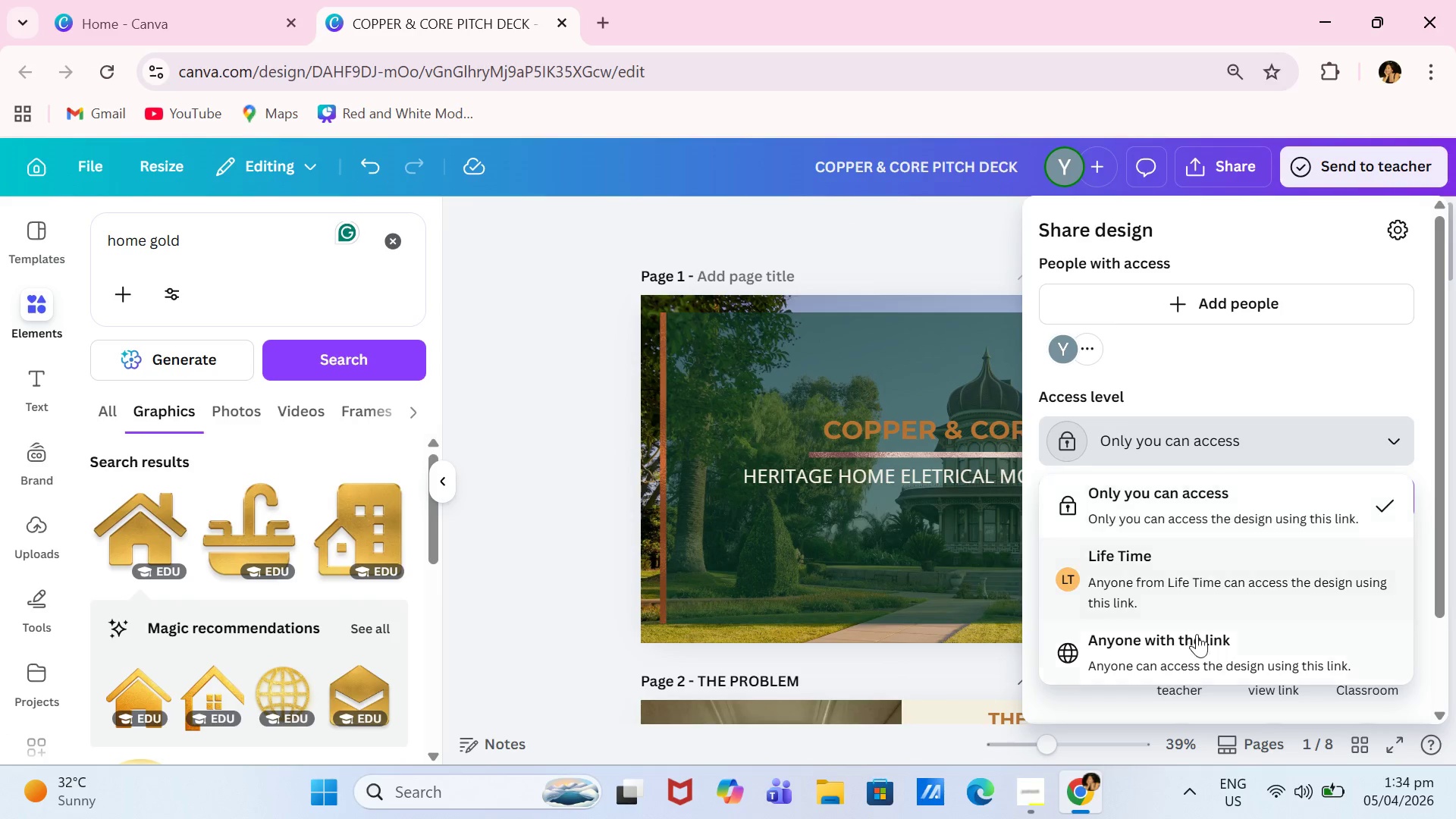 
left_click([1197, 637])
 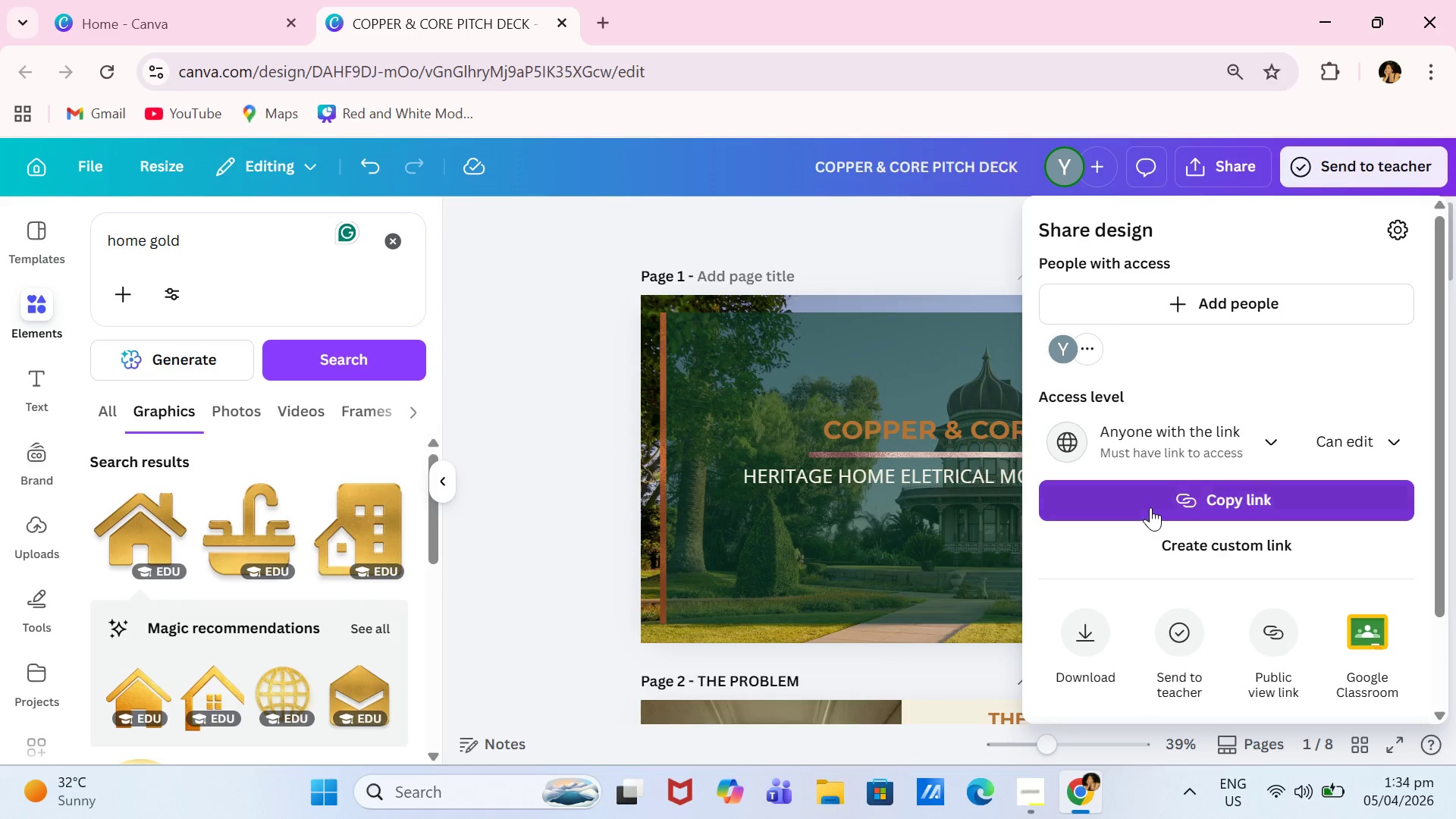 